 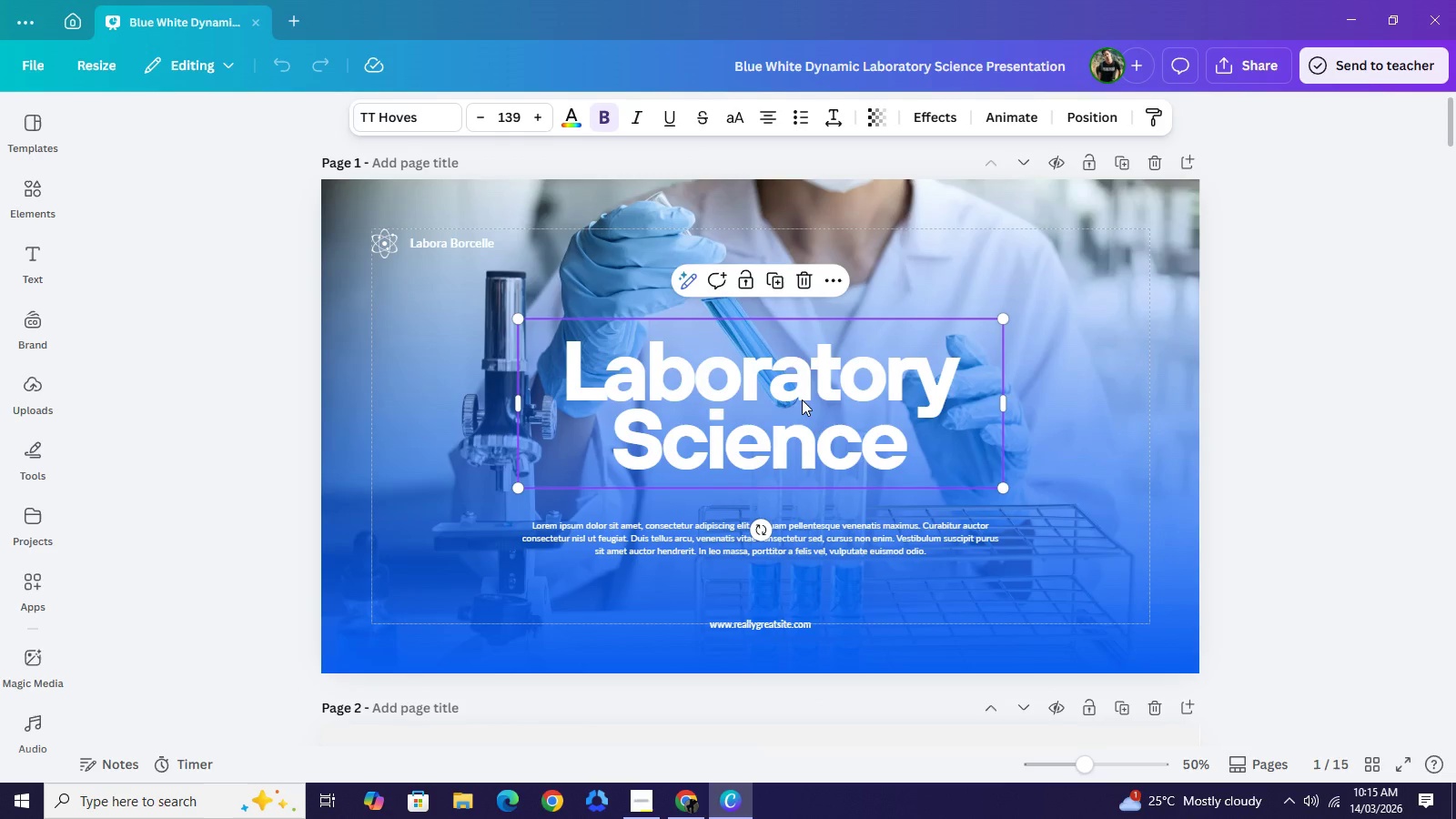 
key(Control+A)
 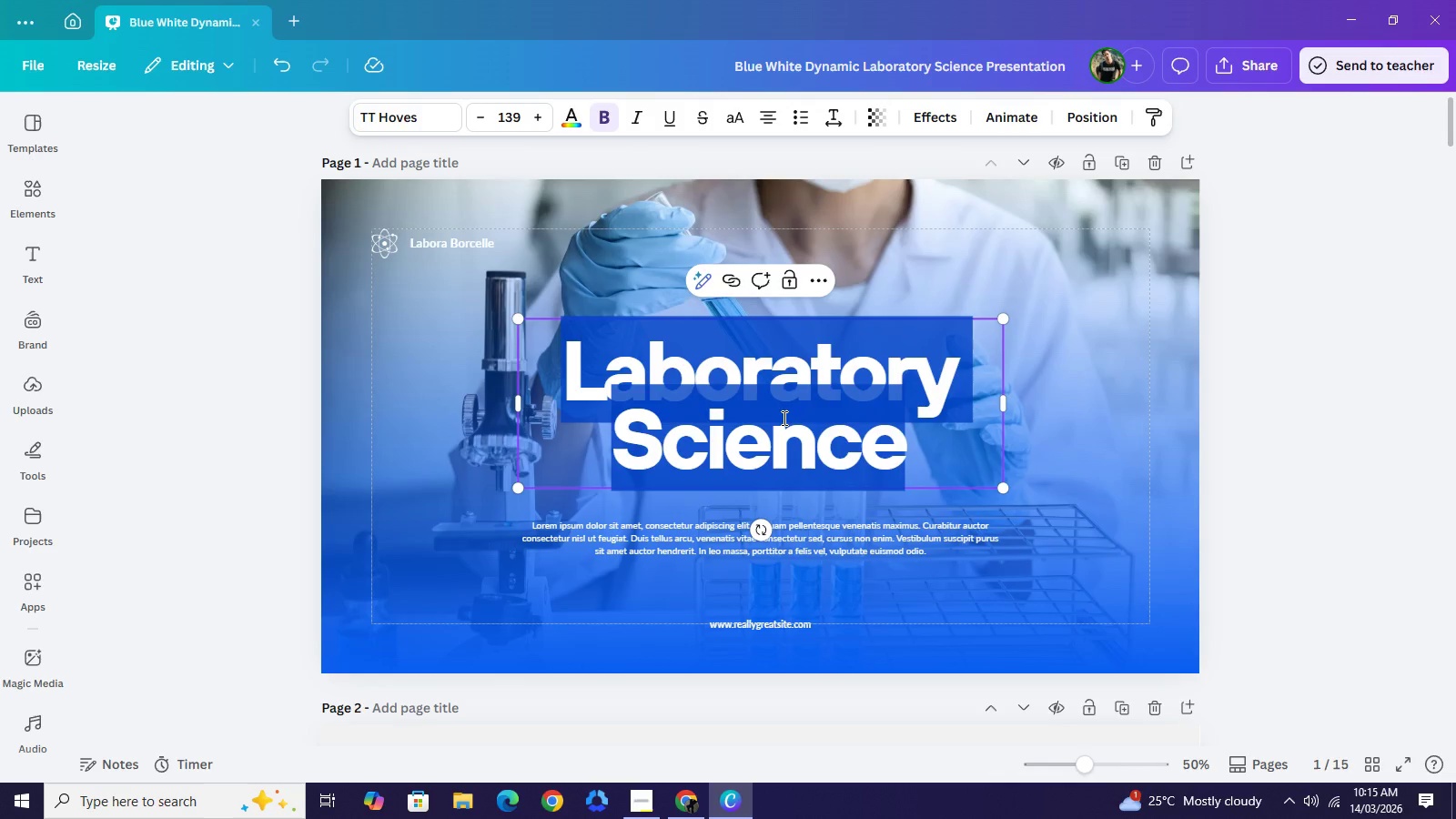 
type(Veridian)
 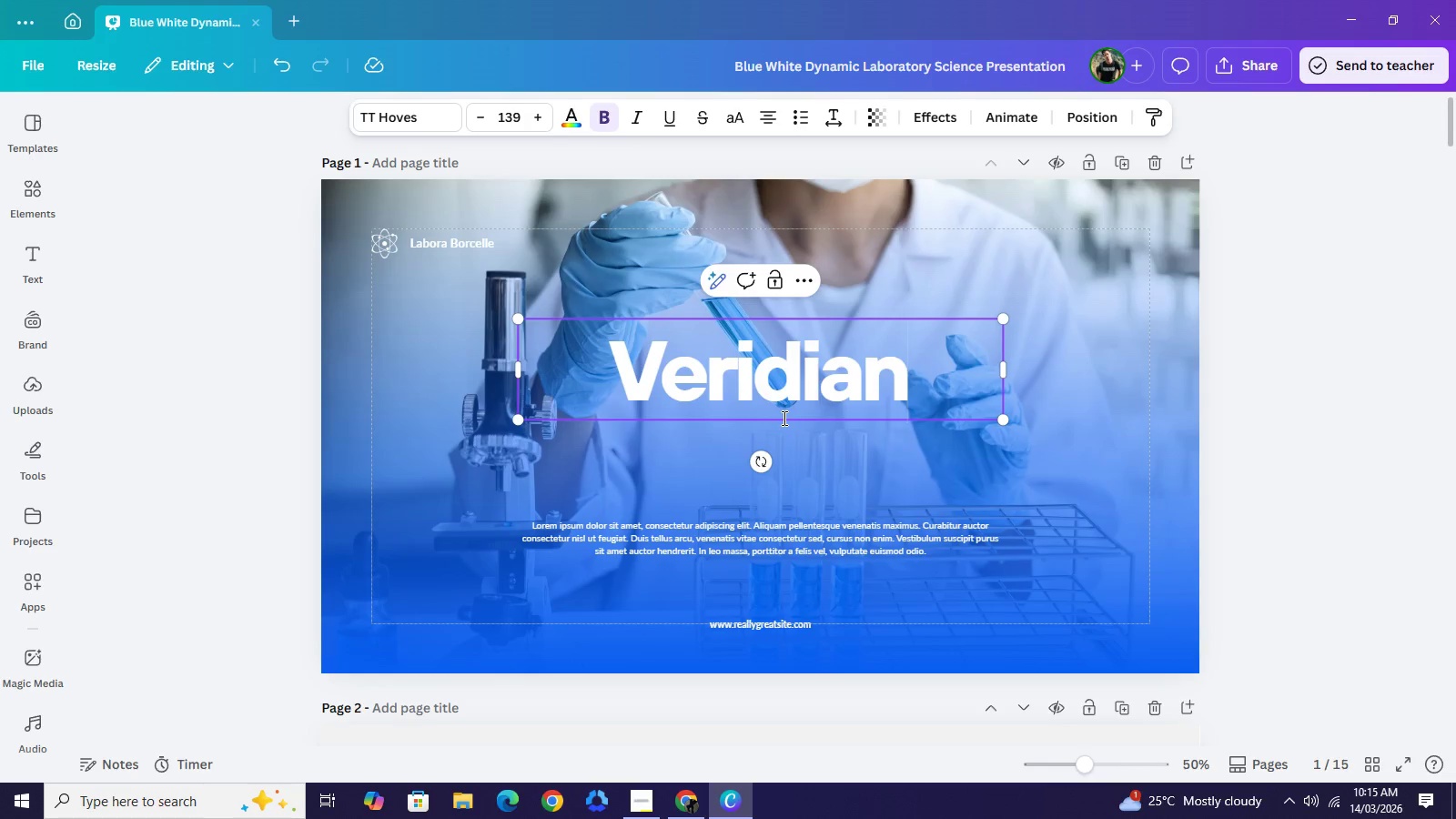 
type( Aesthetics)
 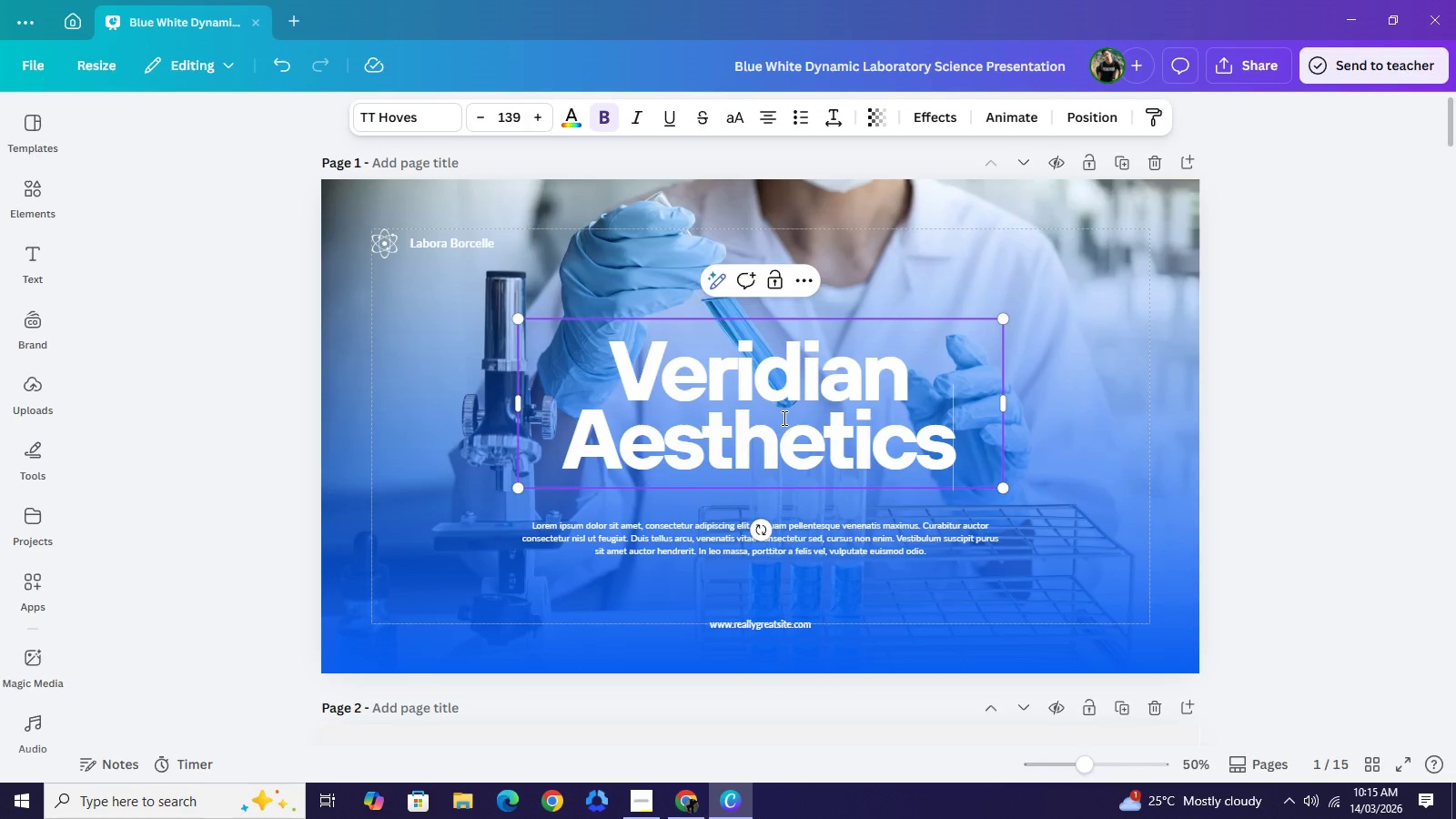 
key(Shift+Semicolon)
 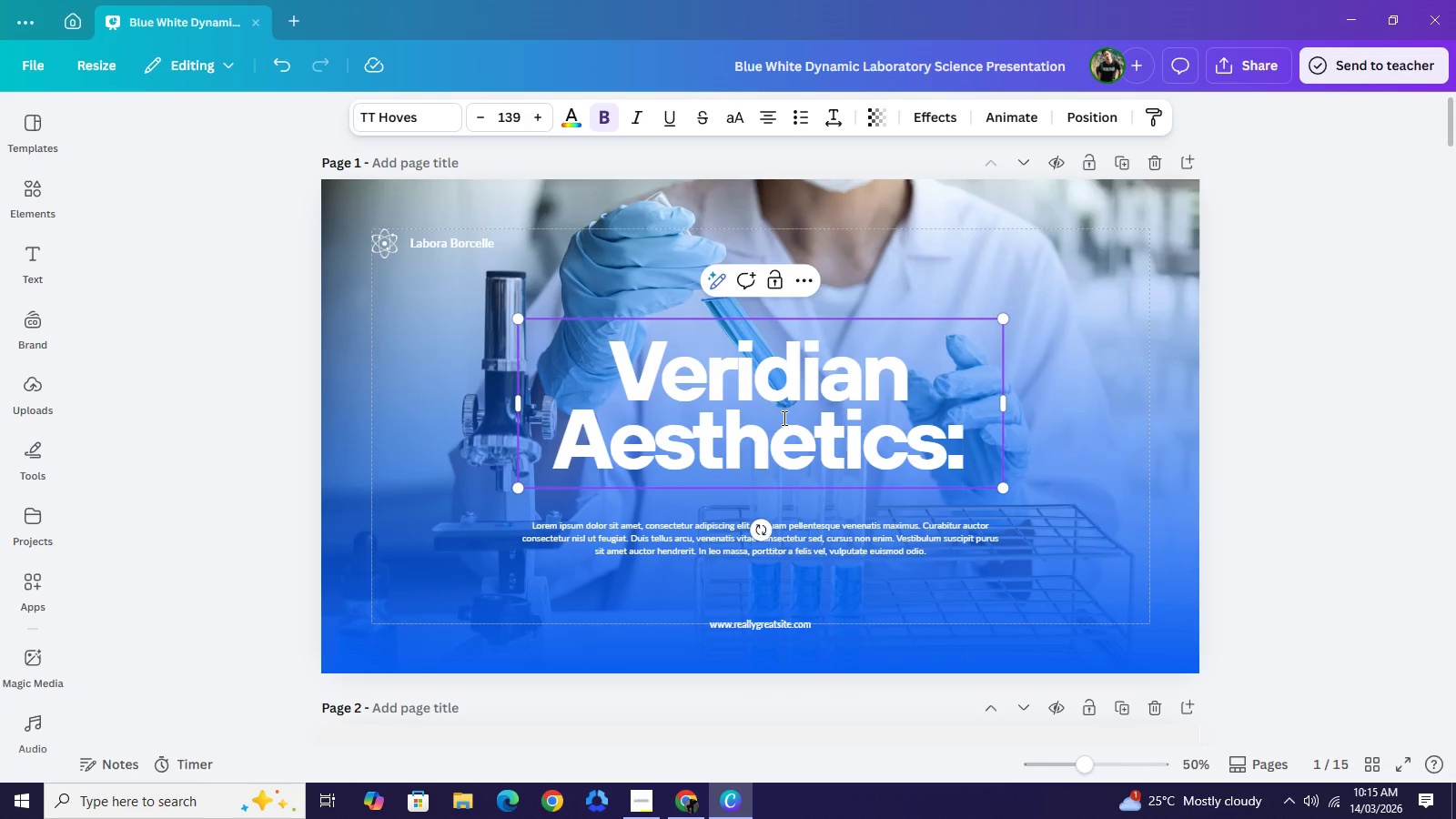 
wait(11.81)
 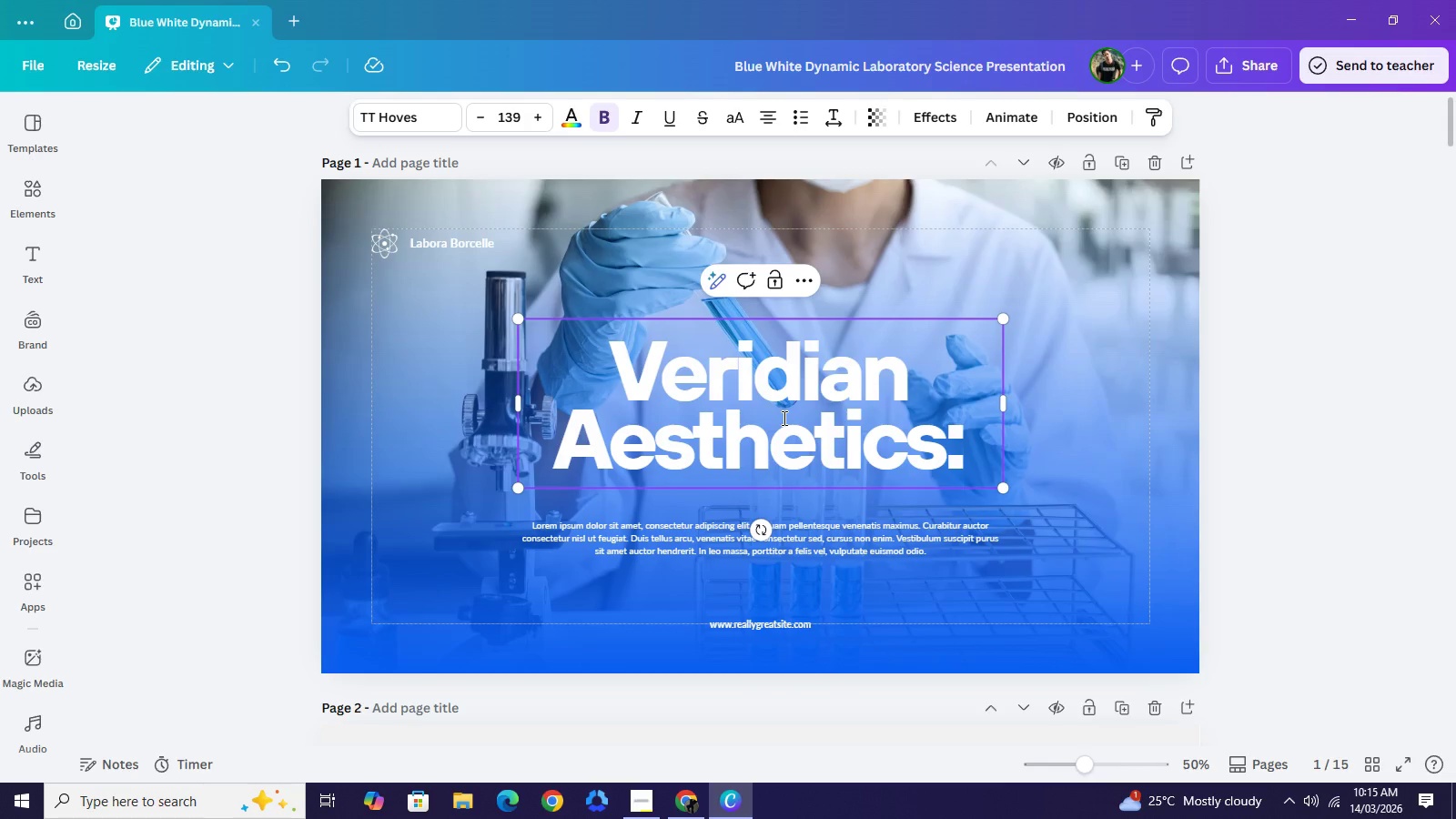 
key(Shift+Enter)
 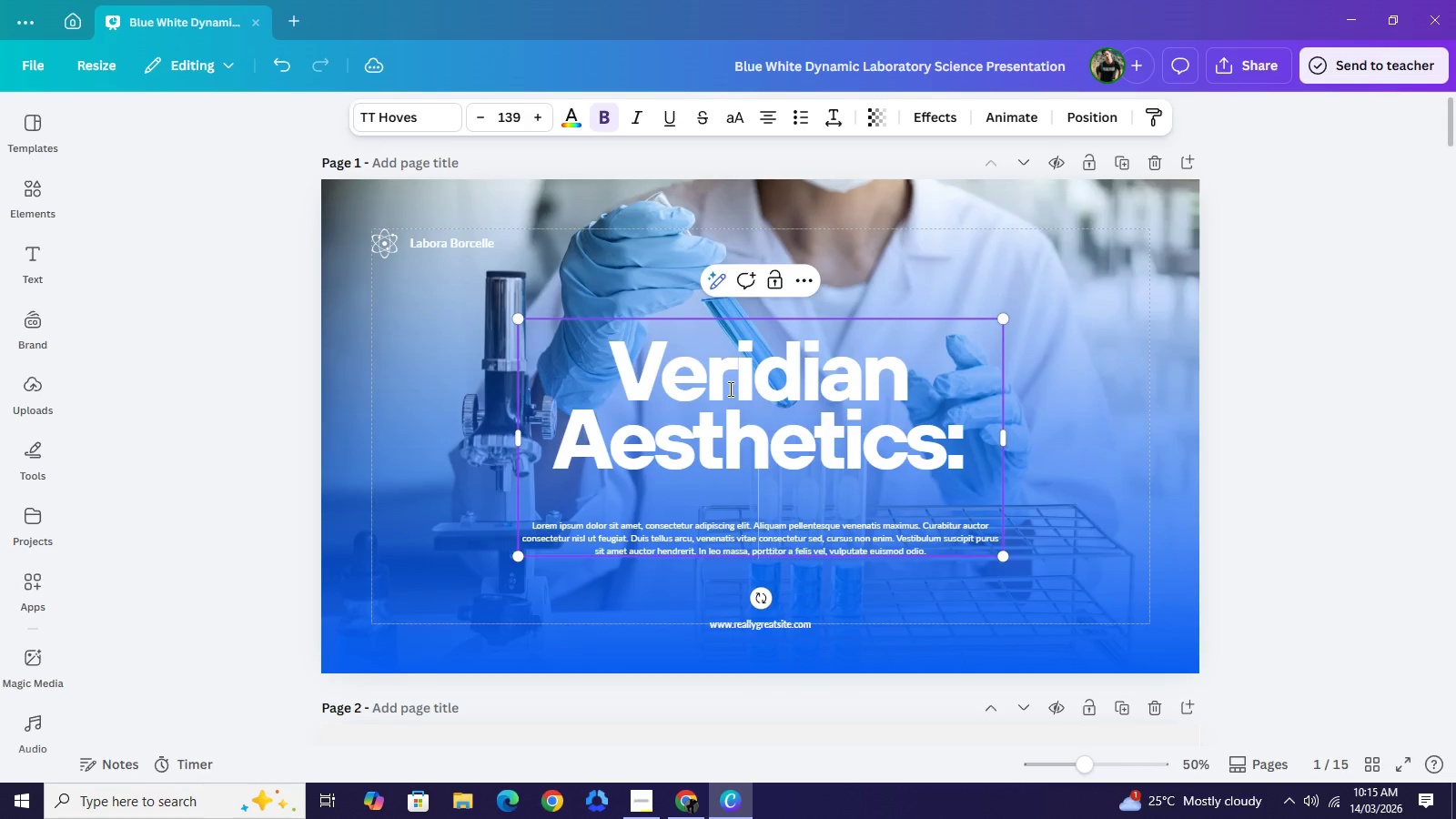 
type(The Botanical)
 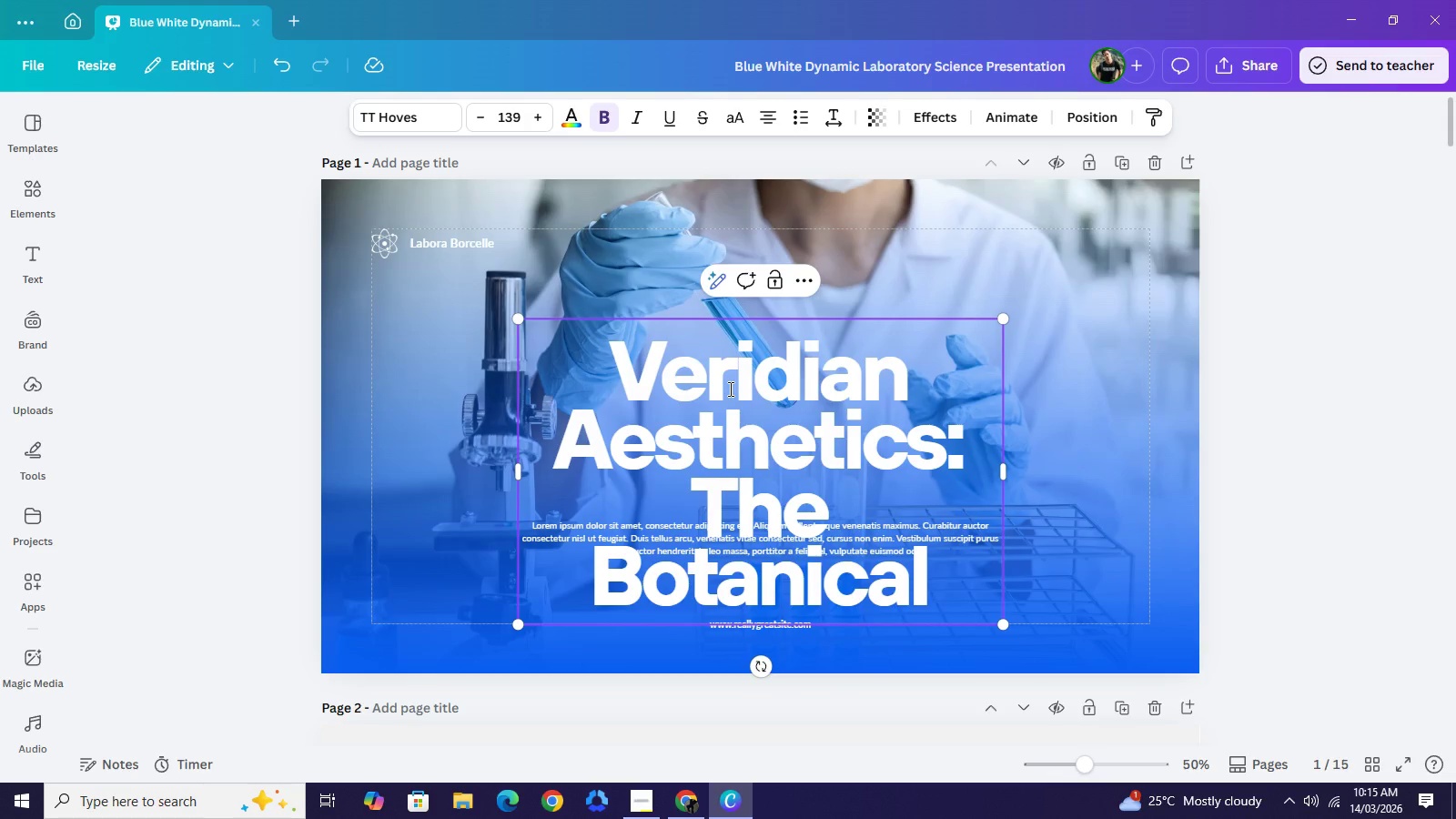 
type(-Clinical Hybrid)
 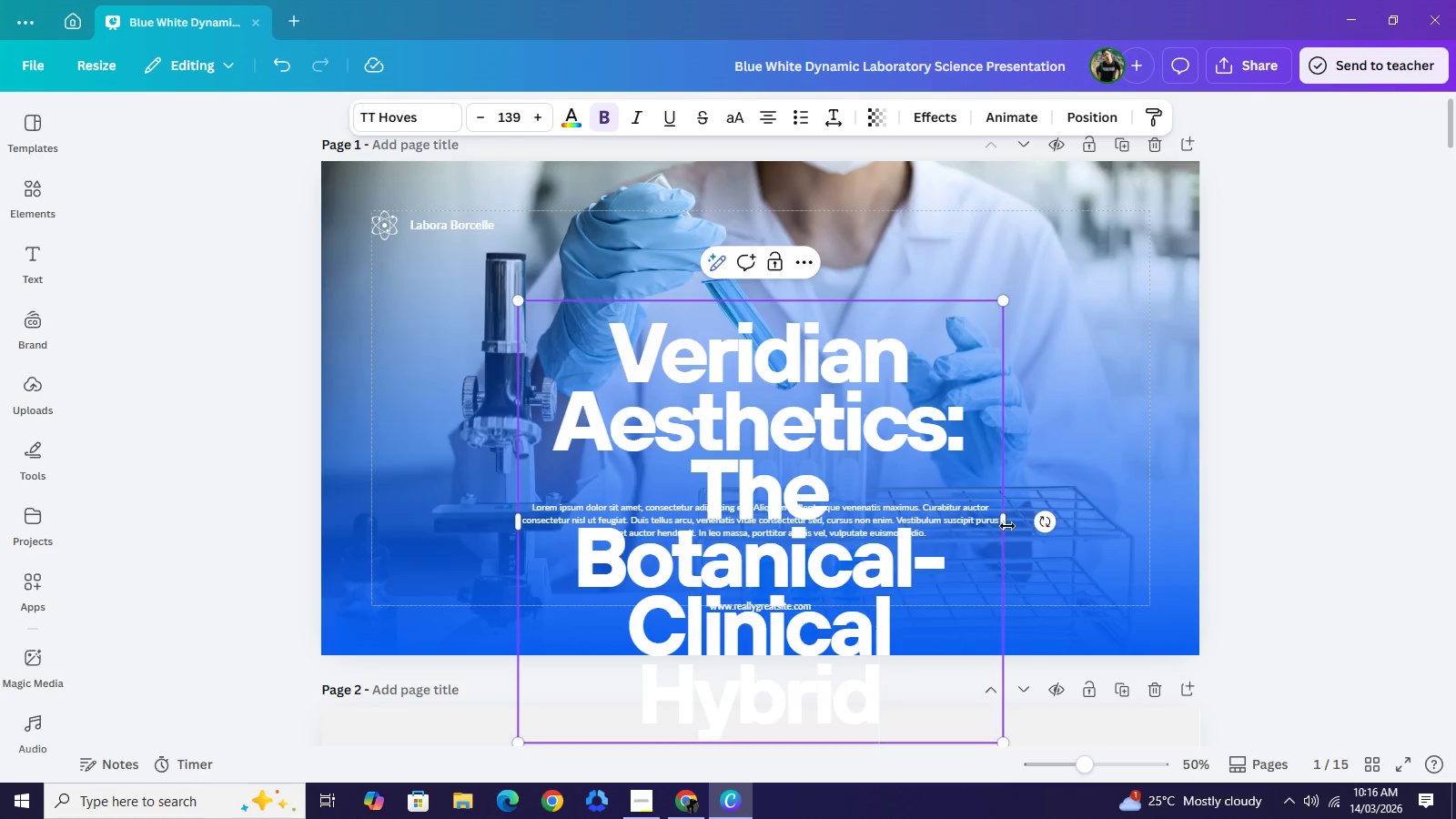 
left_click_drag(start_coordinate=[1008, 526], to_coordinate=[1439, 470])
 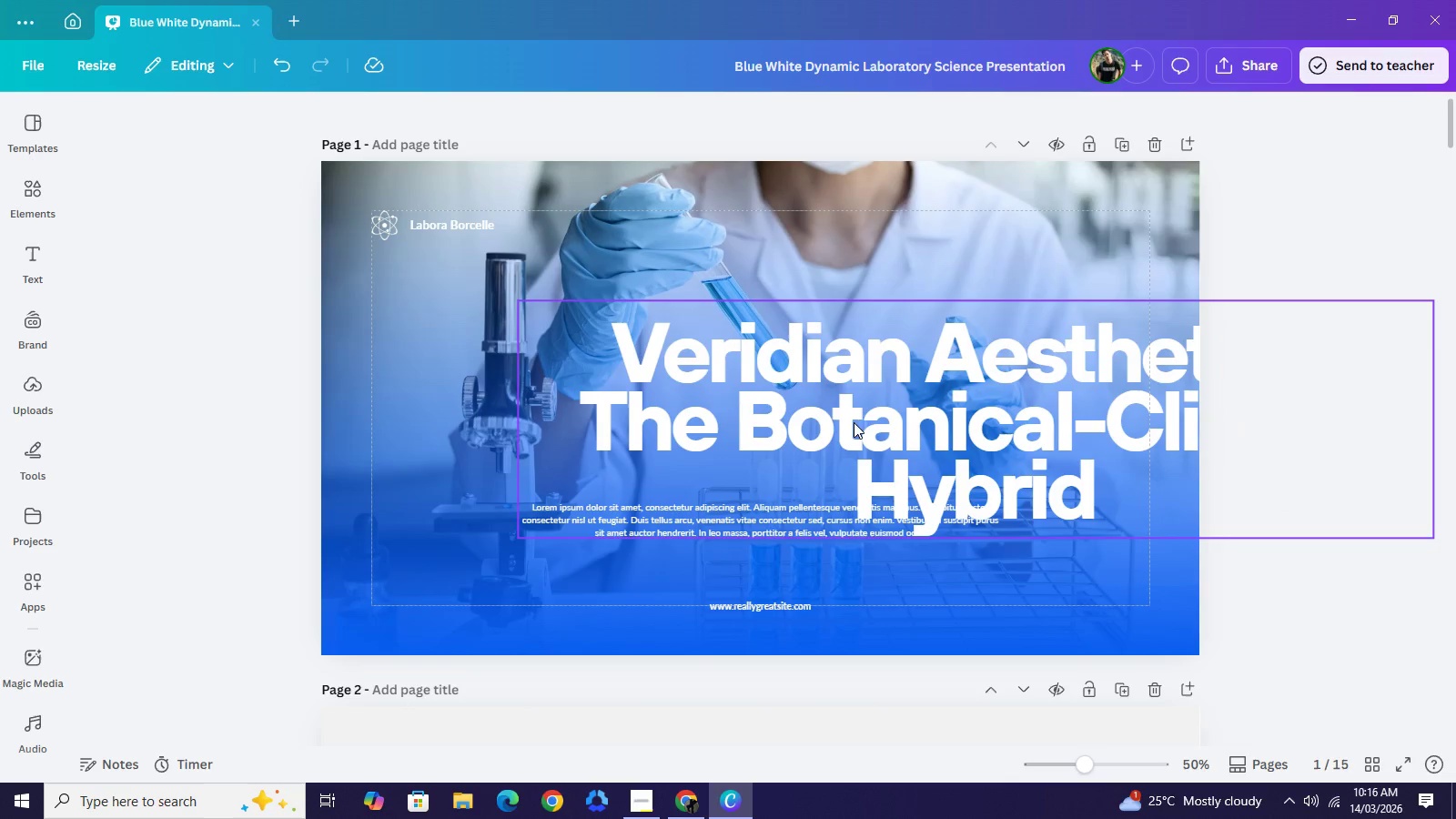 
left_click([919, 407])
 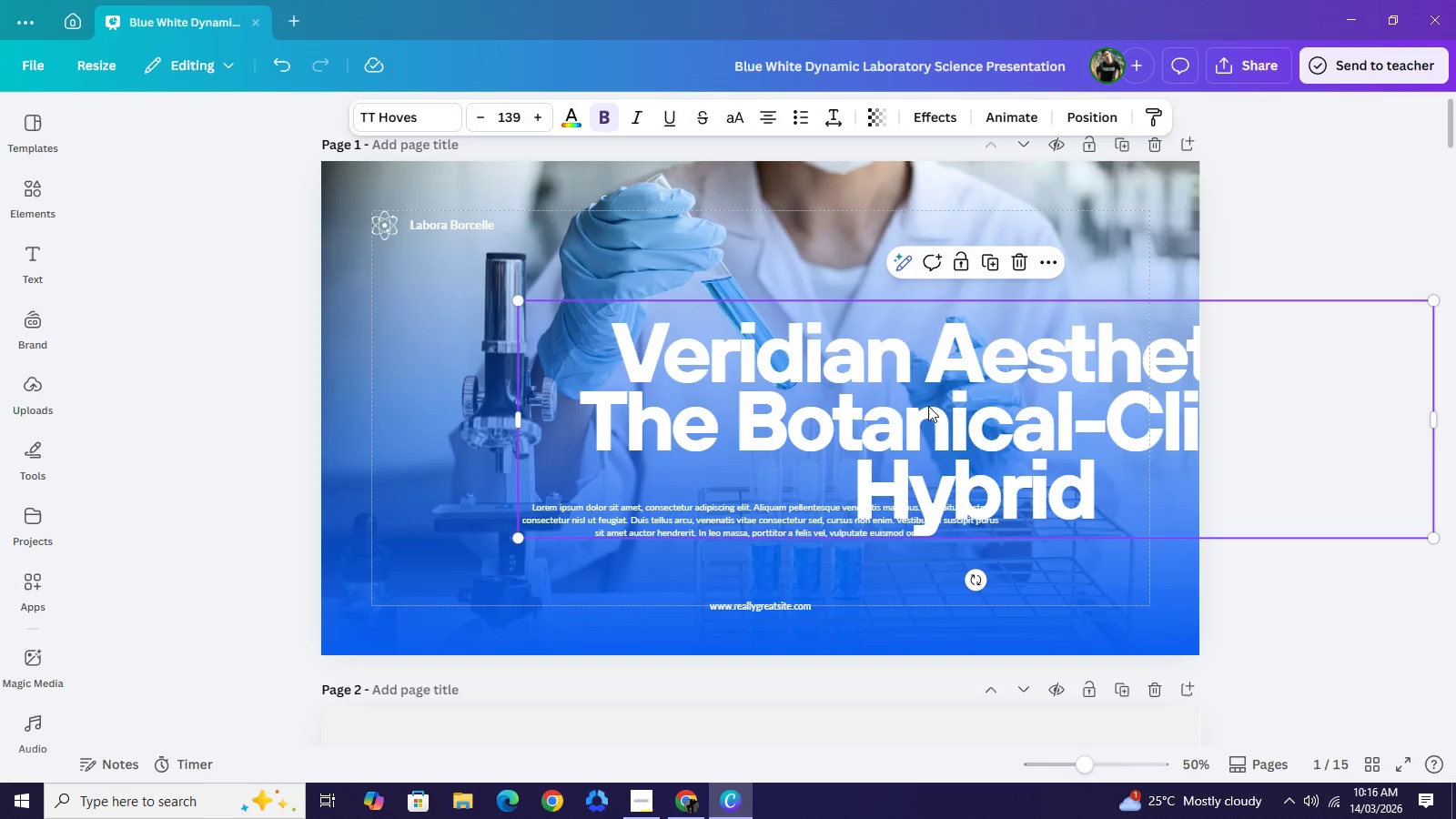 
left_click_drag(start_coordinate=[935, 406], to_coordinate=[648, 398])
 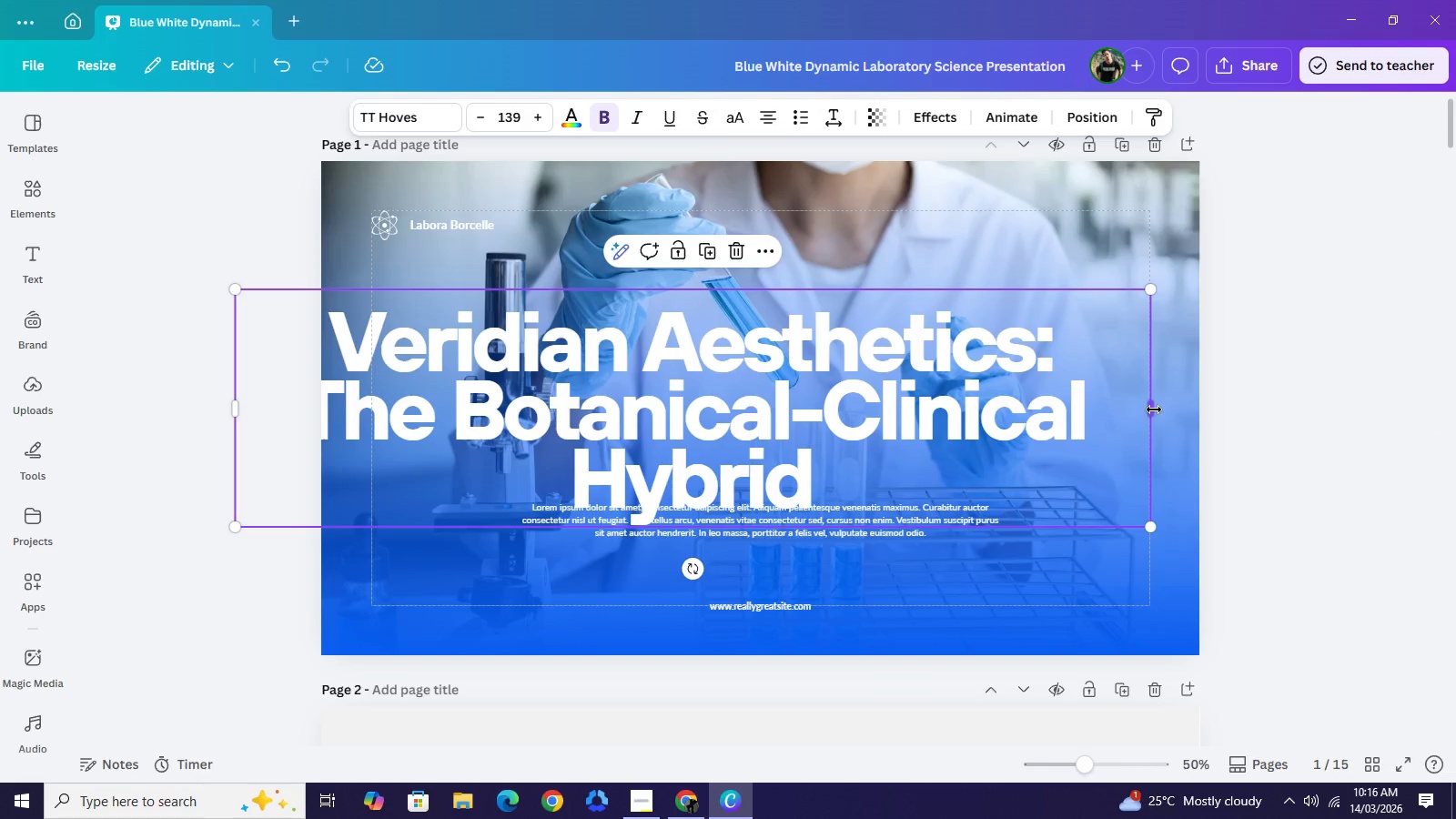 
left_click_drag(start_coordinate=[1154, 410], to_coordinate=[1319, 407])
 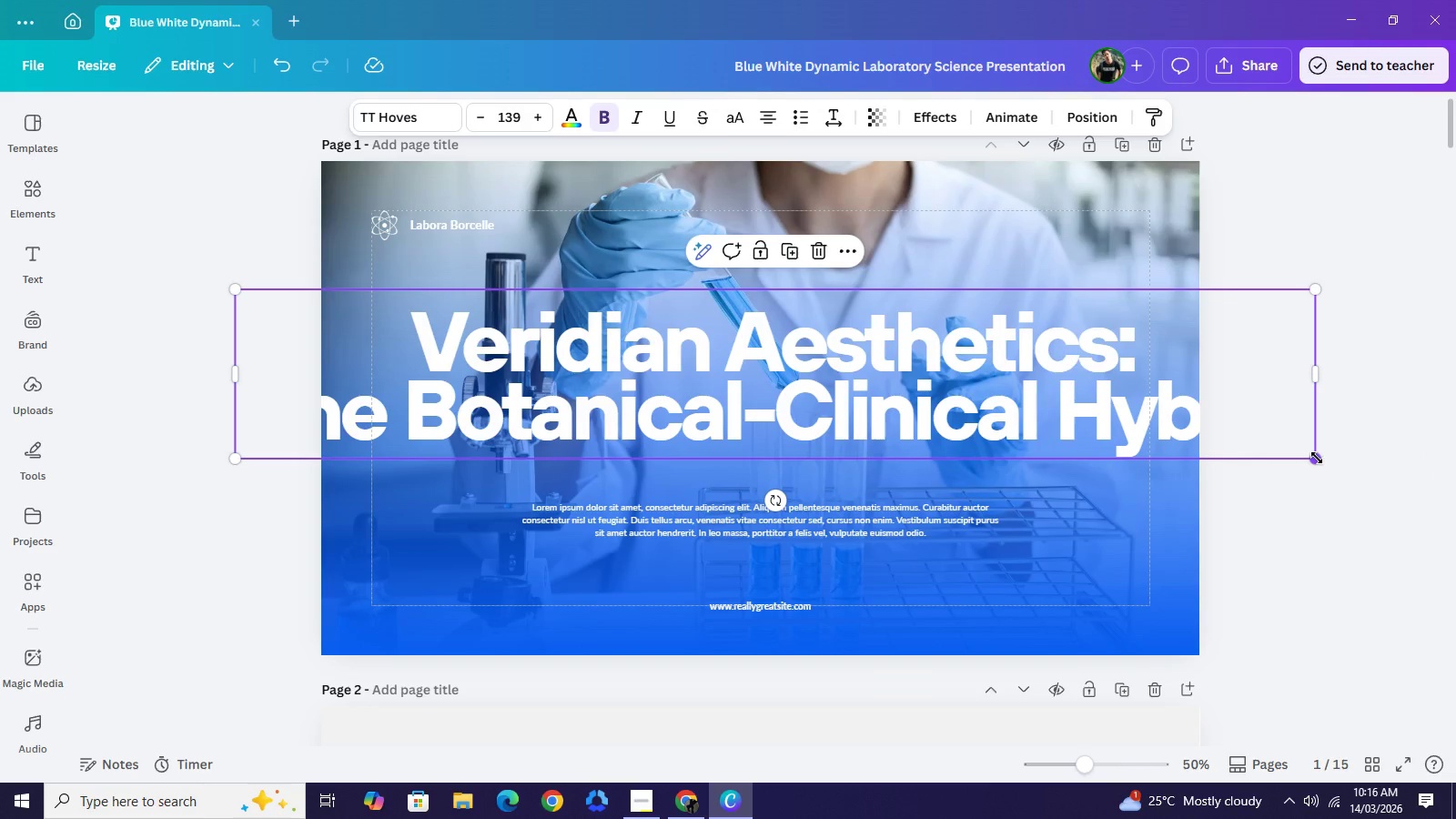 
left_click_drag(start_coordinate=[1317, 458], to_coordinate=[1031, 420])
 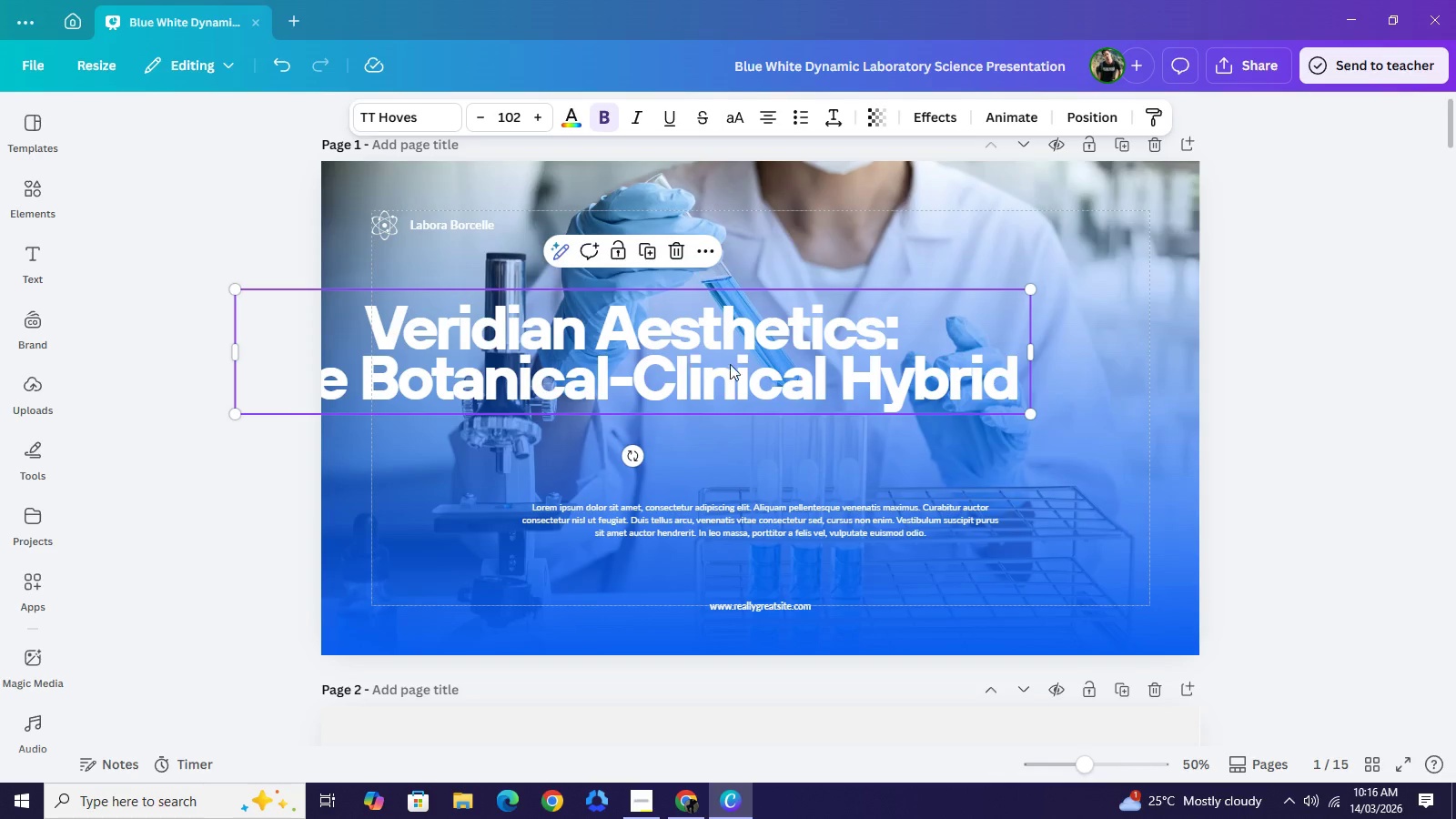 
left_click_drag(start_coordinate=[669, 348], to_coordinate=[796, 374])
 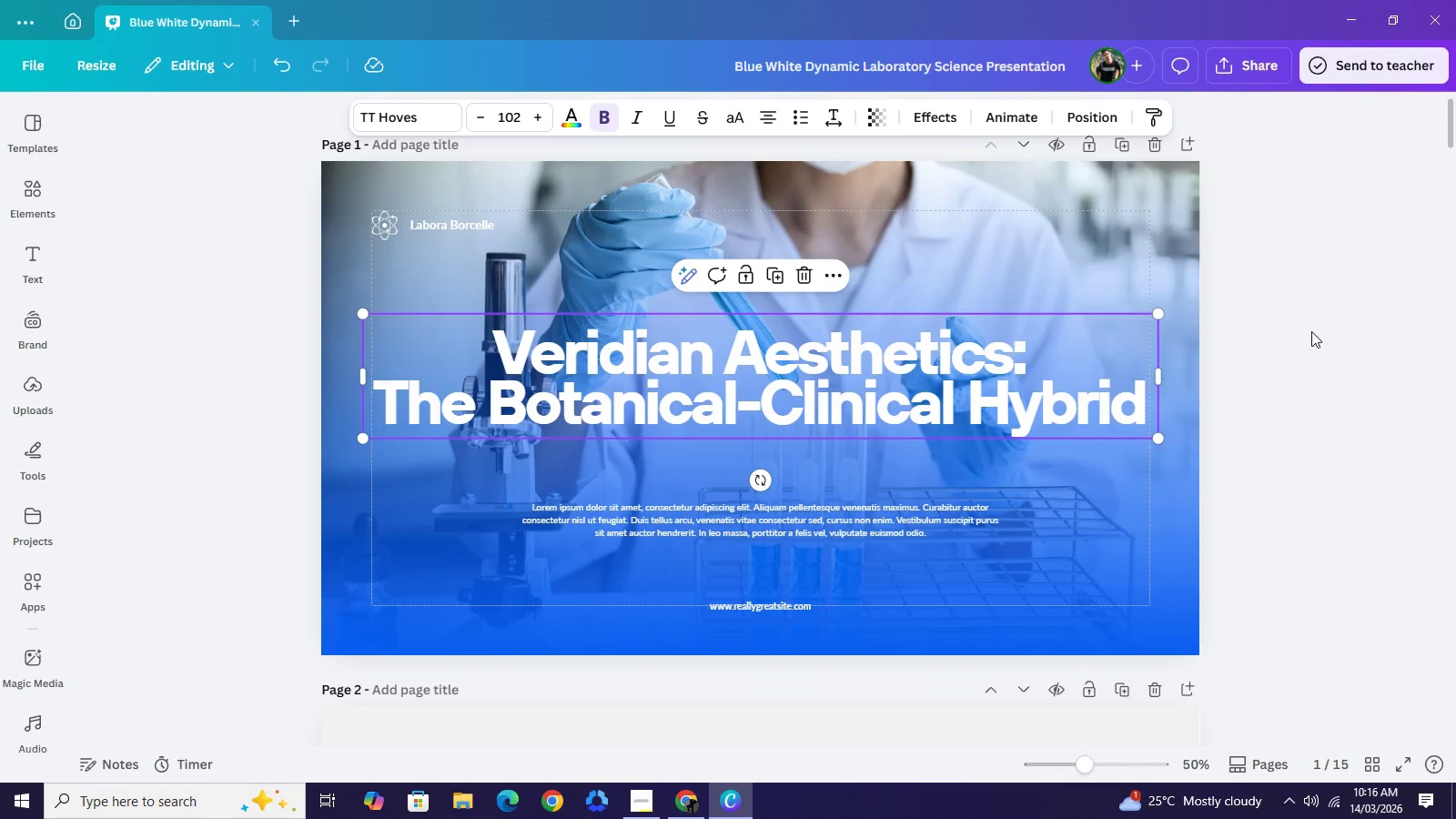 
left_click([1312, 330])
 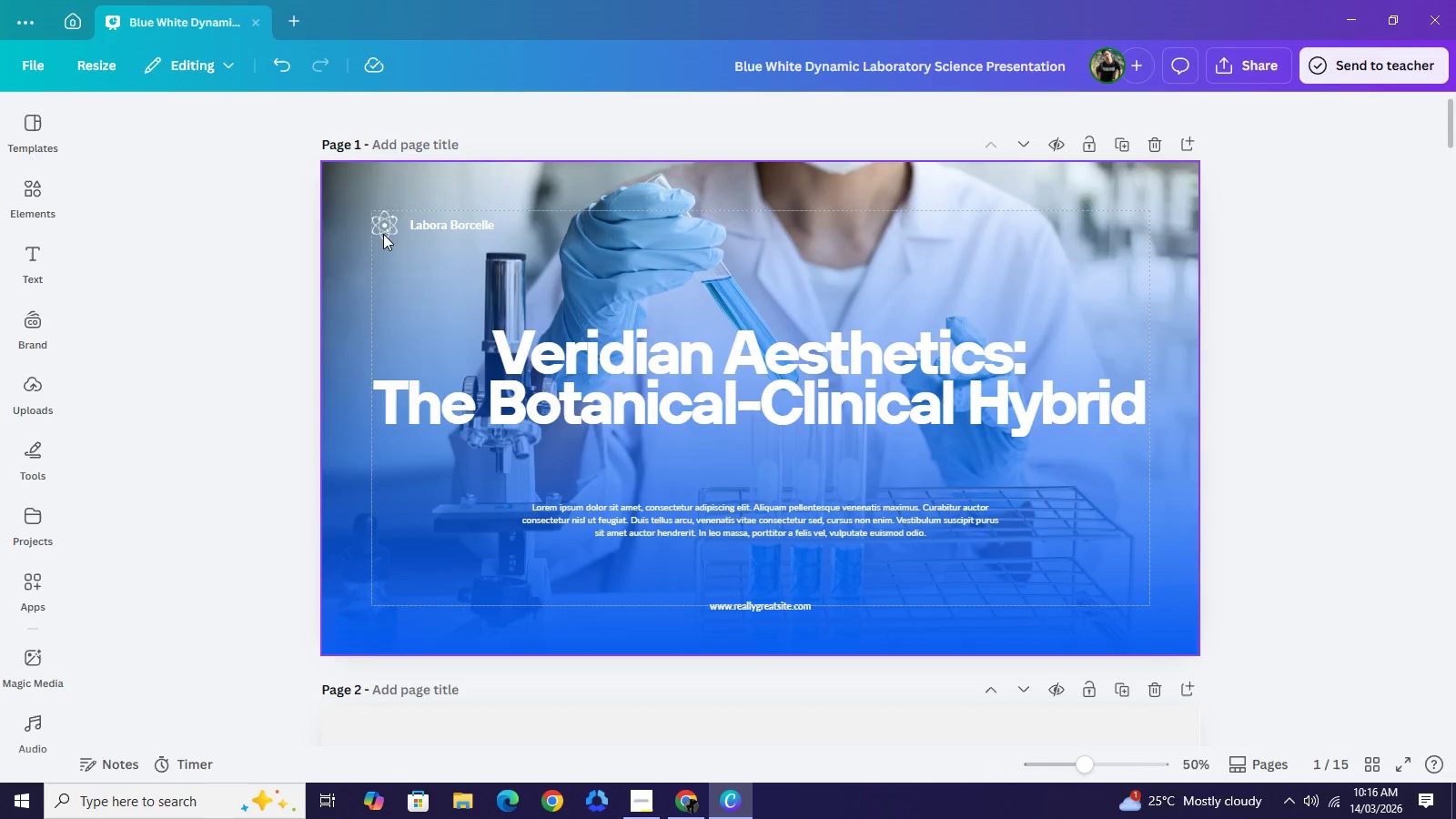 
left_click([381, 233])
 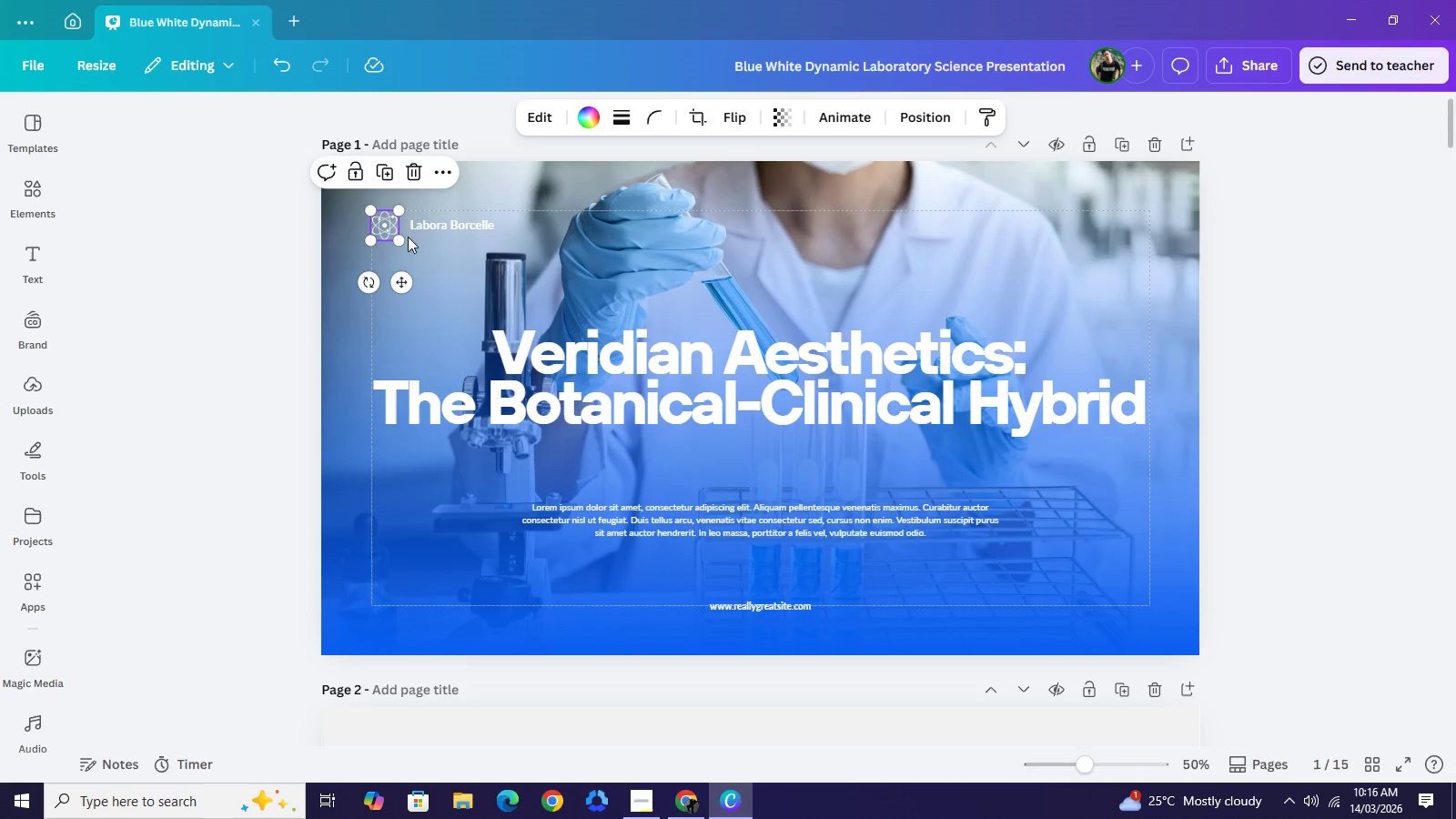 
key(Backspace)
 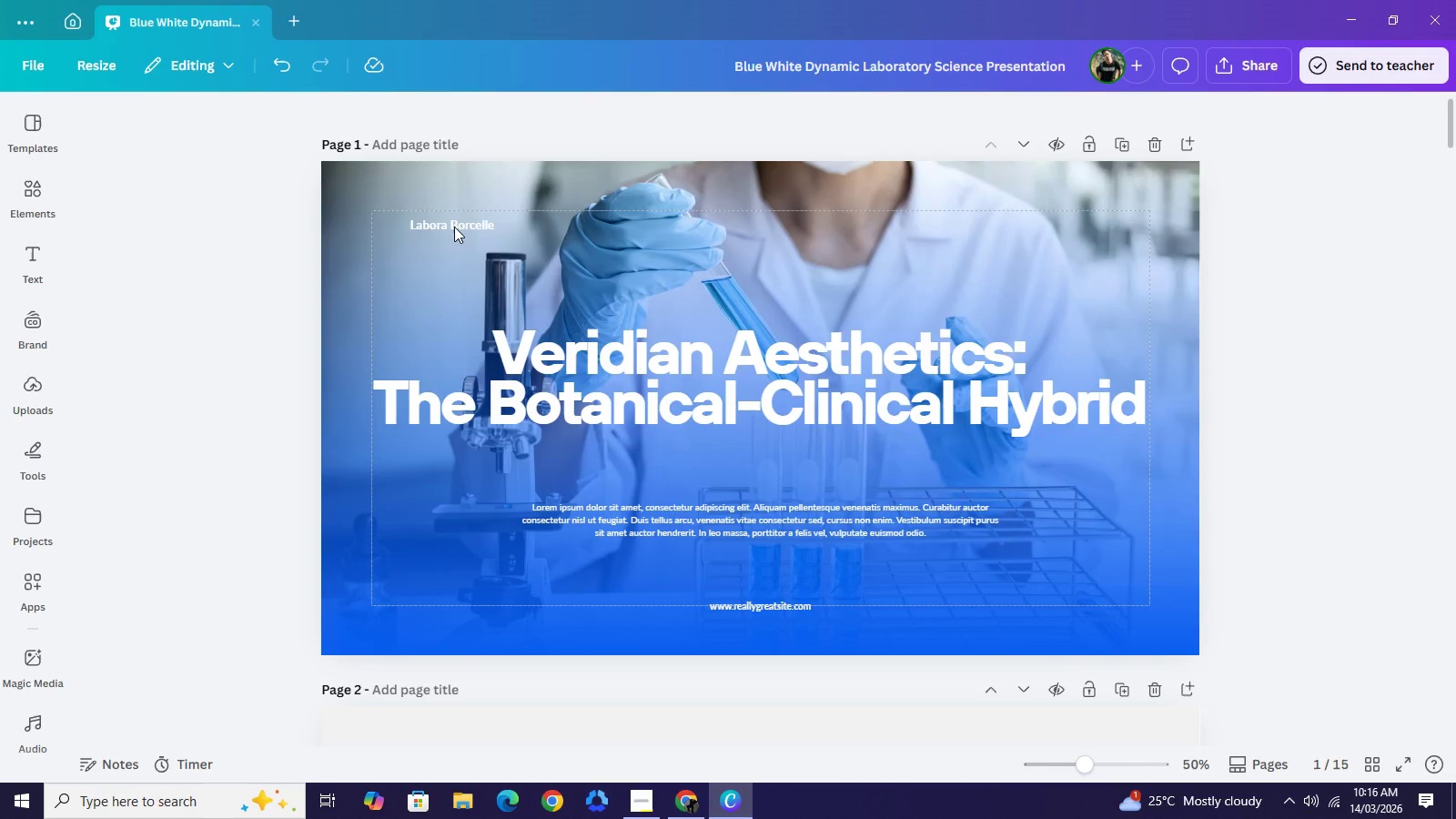 
left_click([454, 227])
 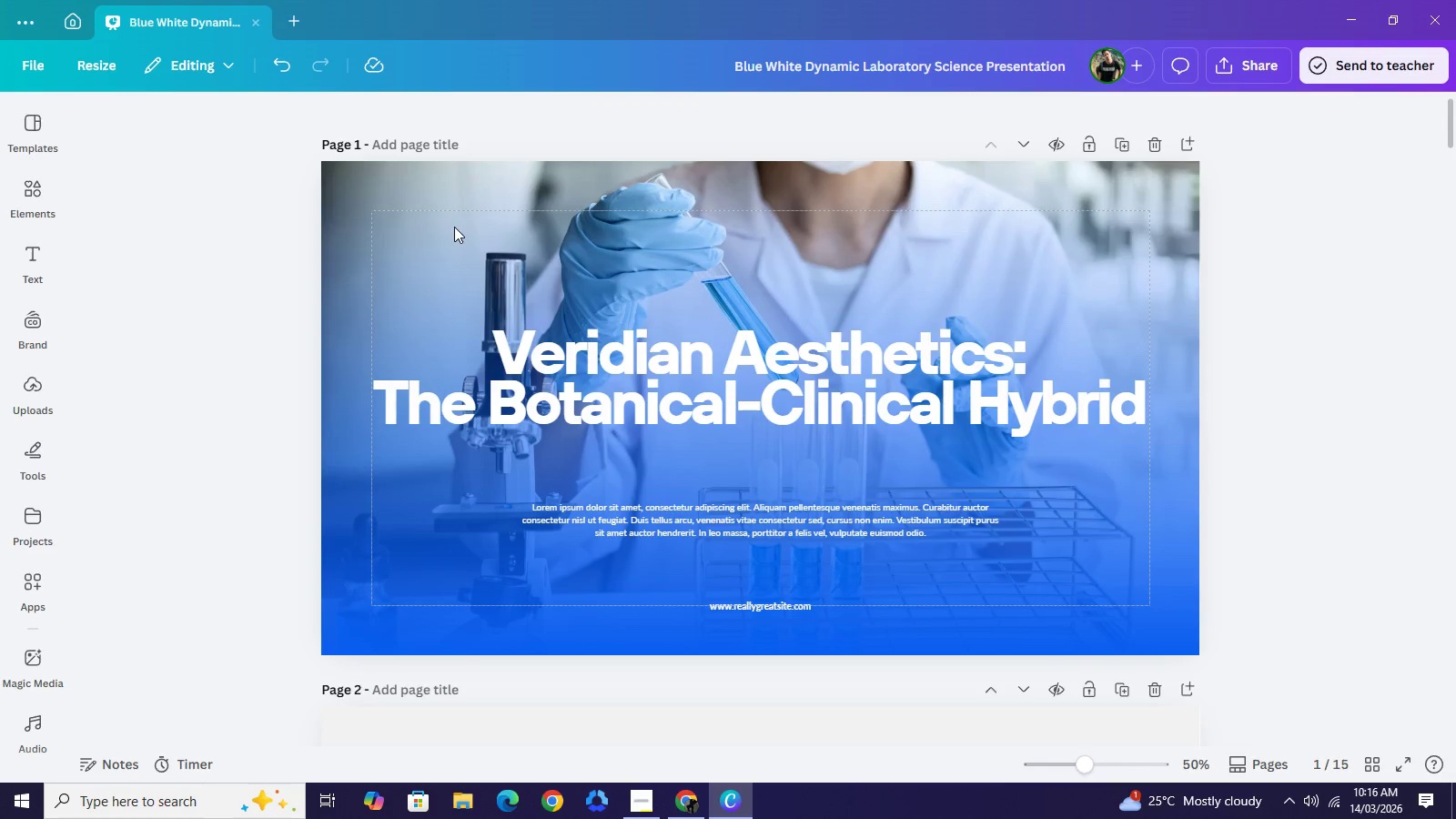 
key(Backspace)
 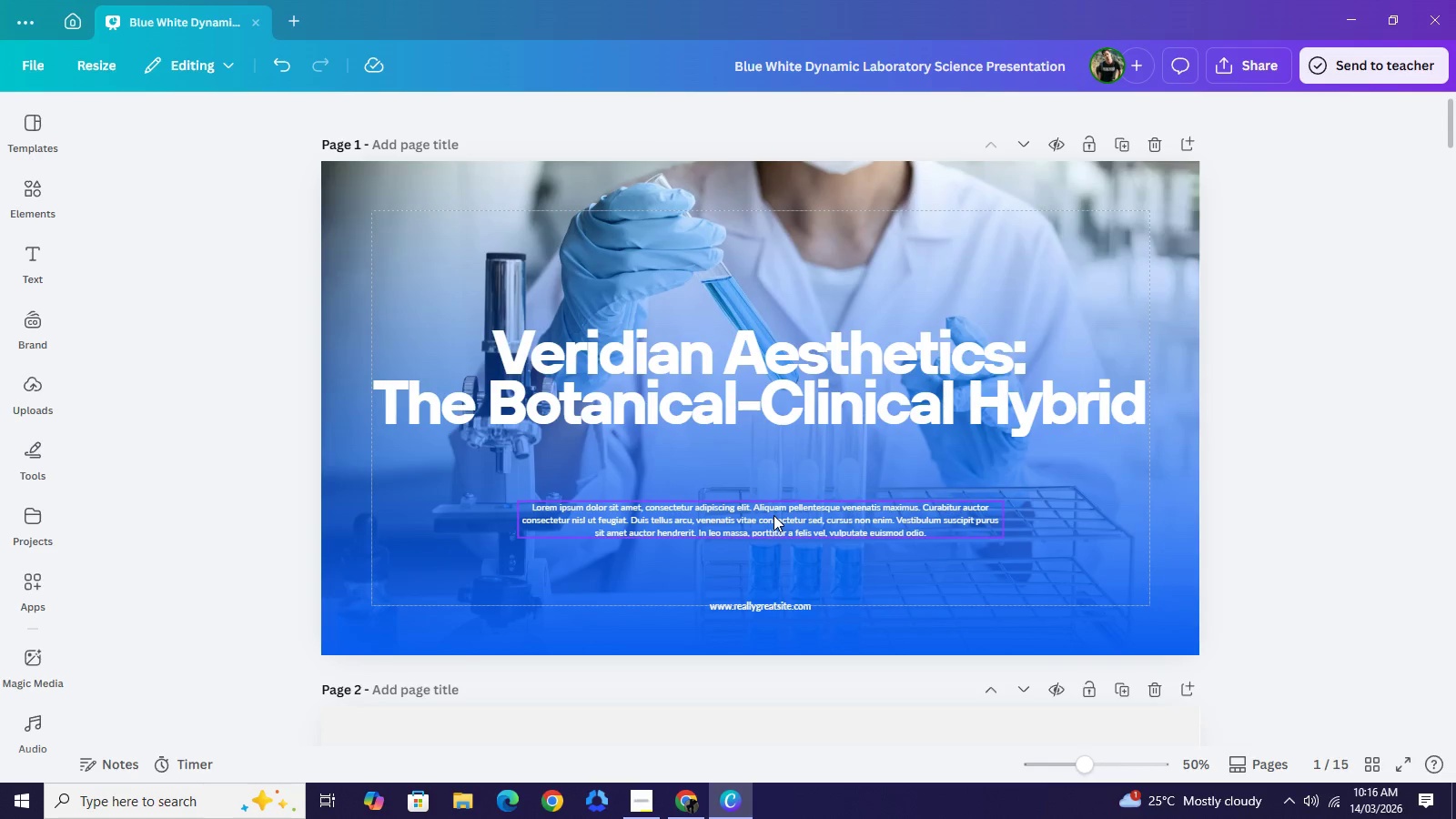 
wait(5.67)
 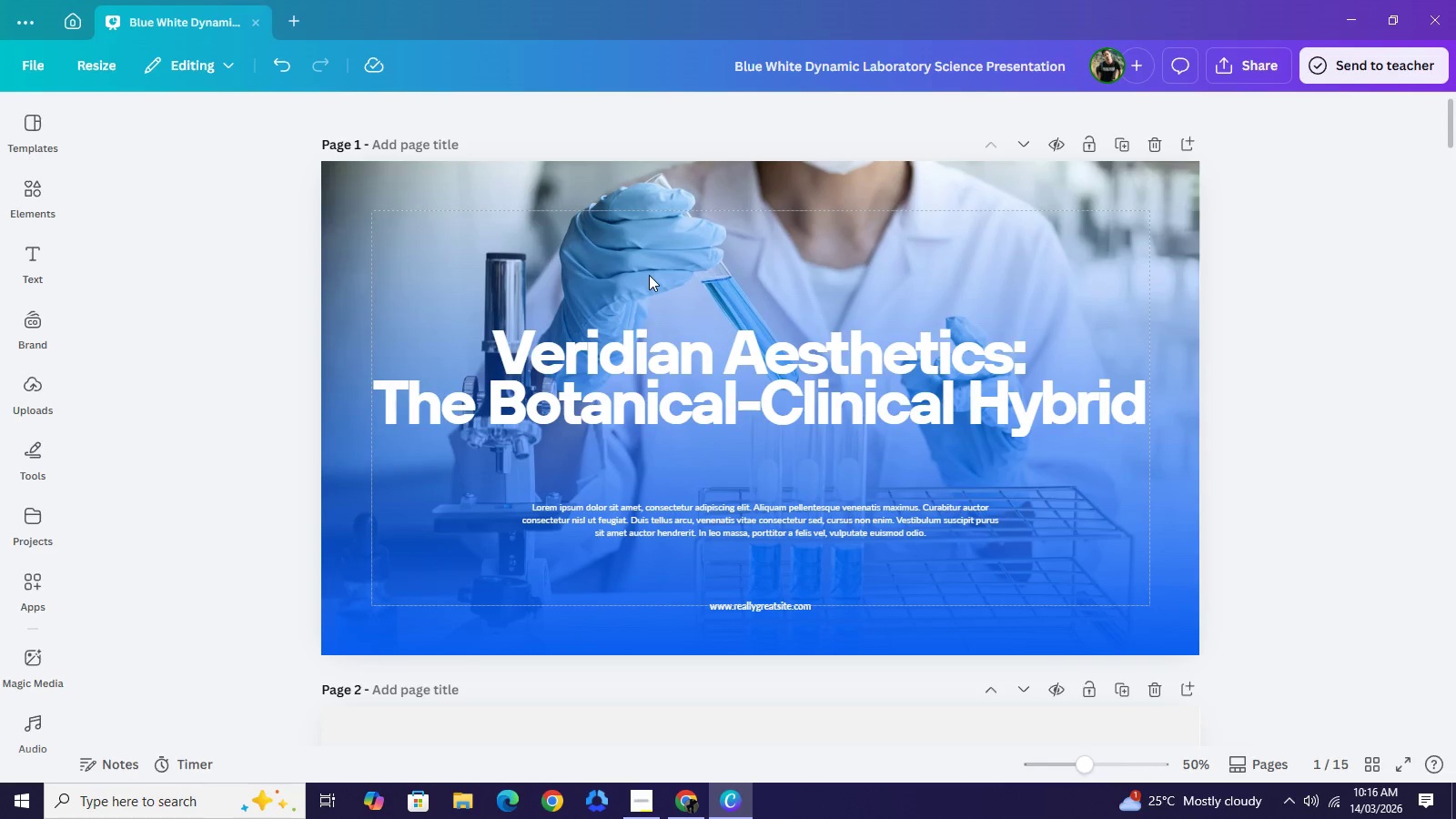 
left_click([772, 521])
 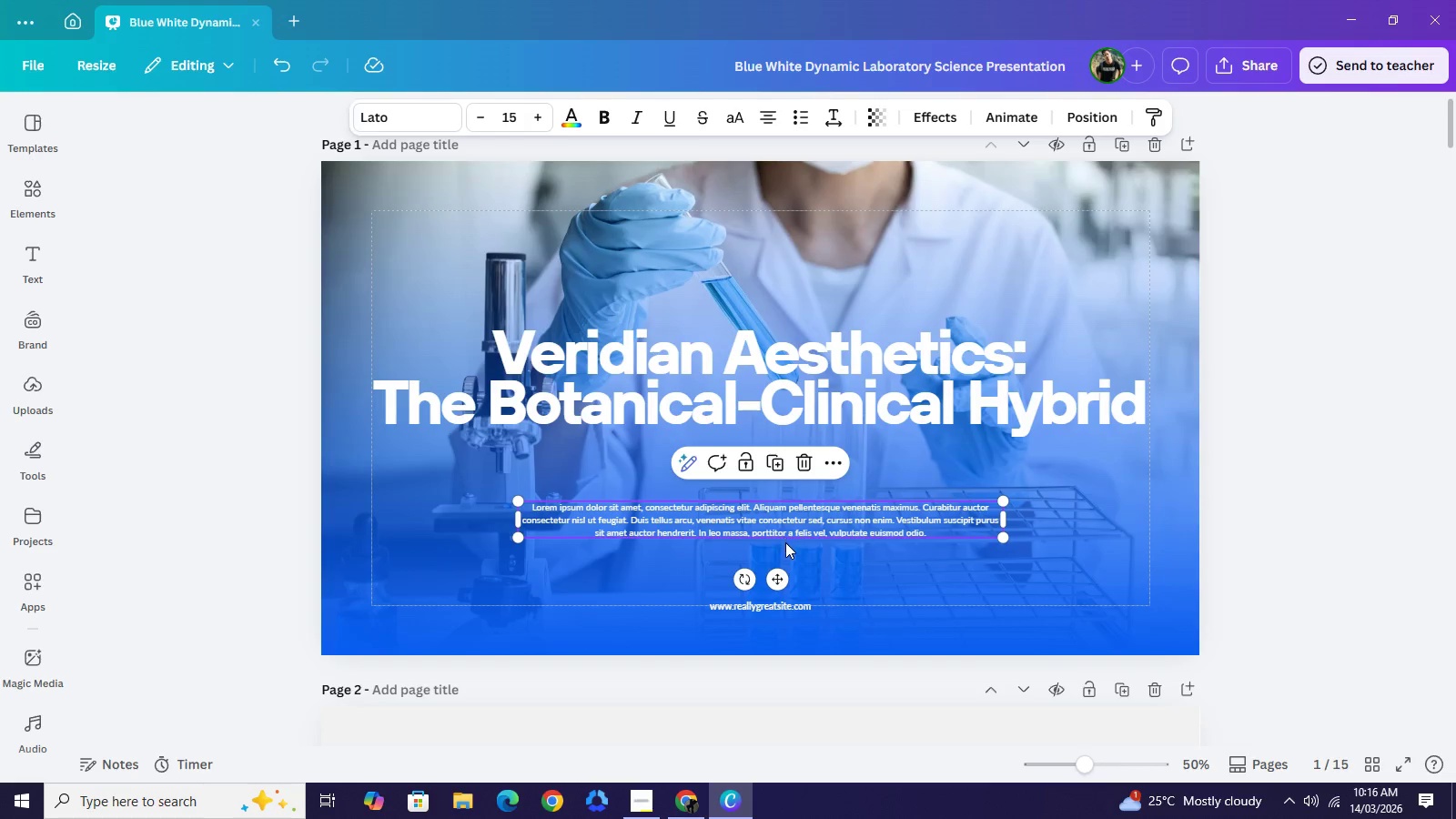 
key(Backspace)
 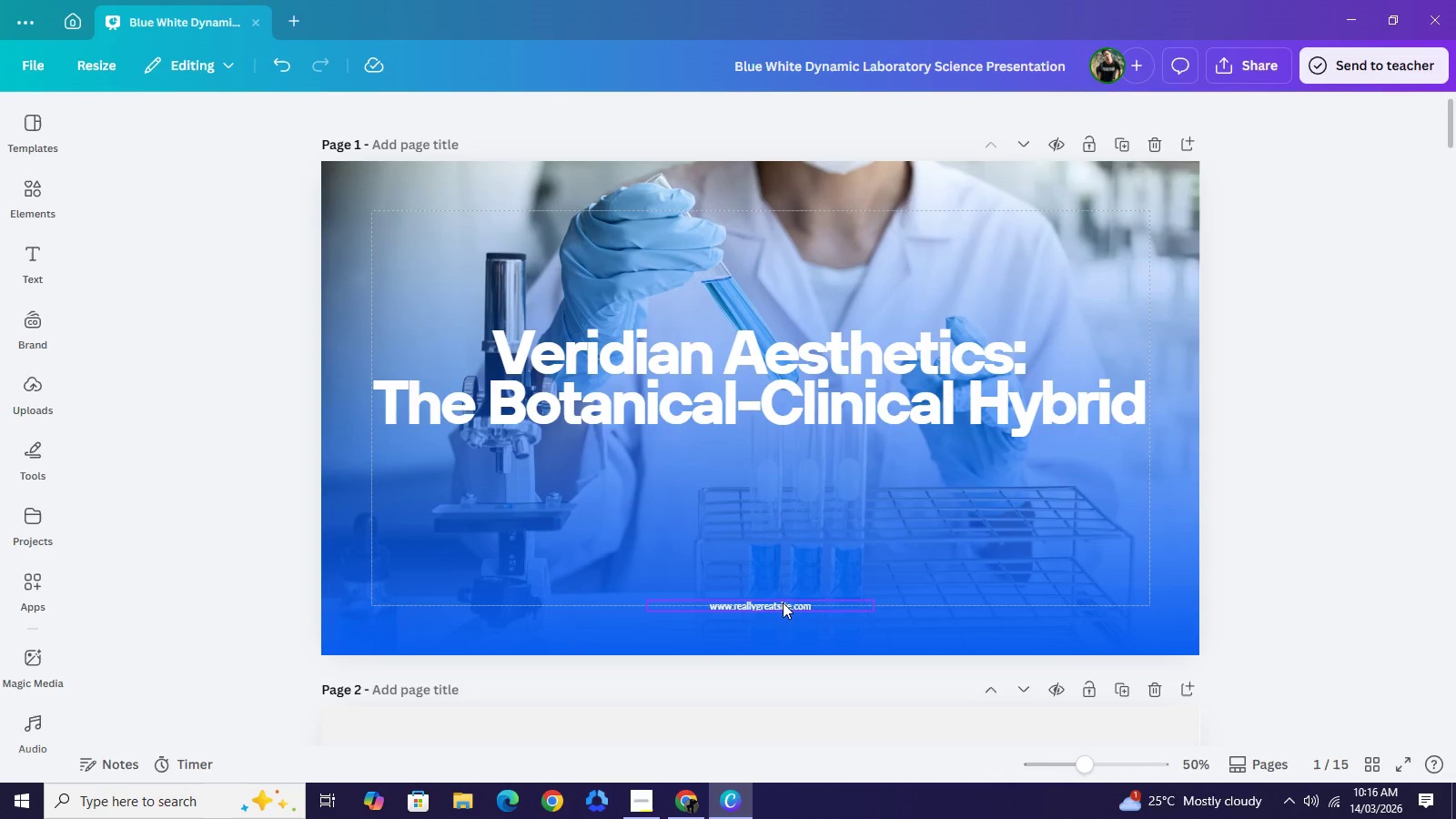 
left_click([783, 602])
 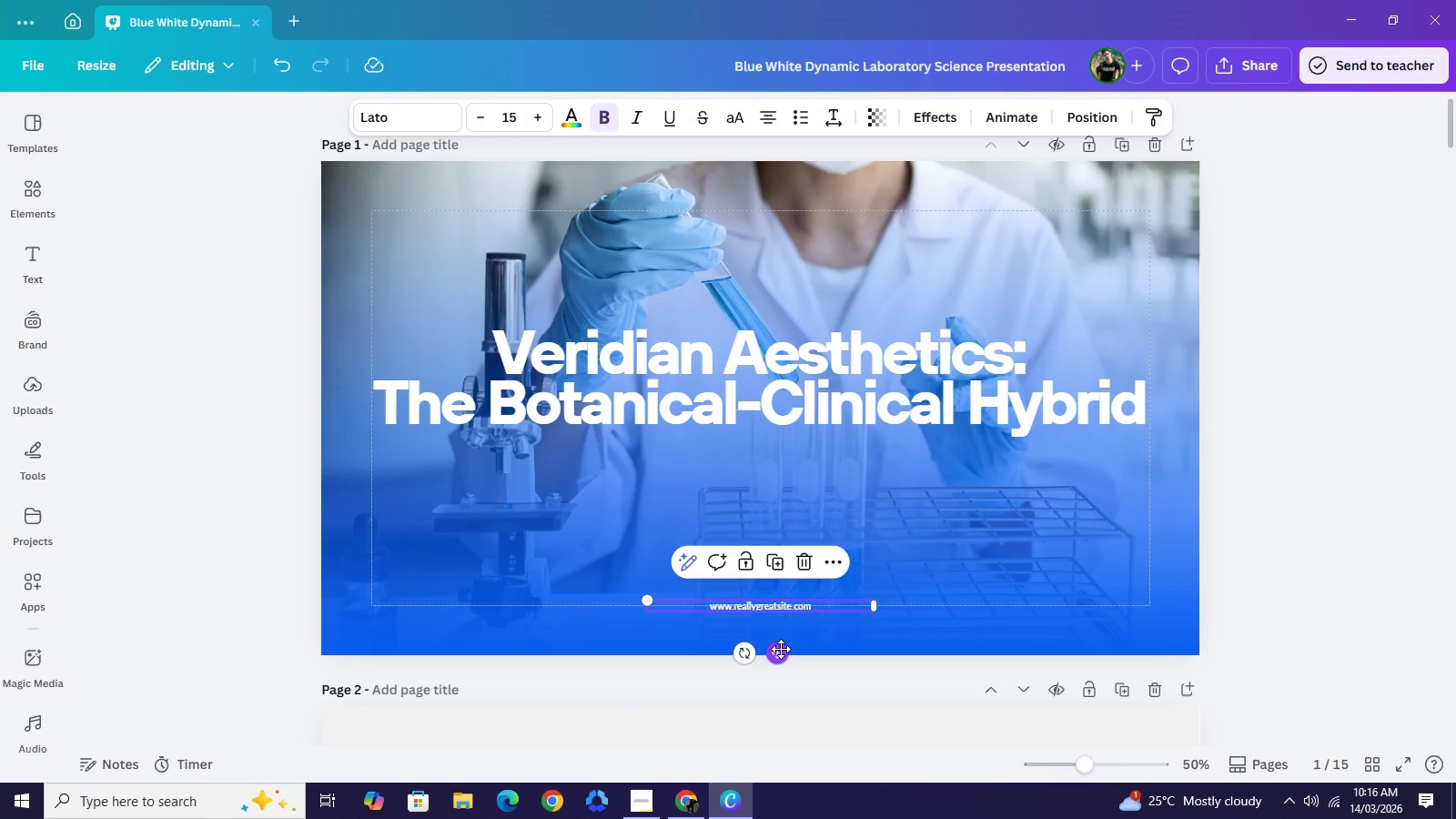 
left_click_drag(start_coordinate=[781, 649], to_coordinate=[783, 511])
 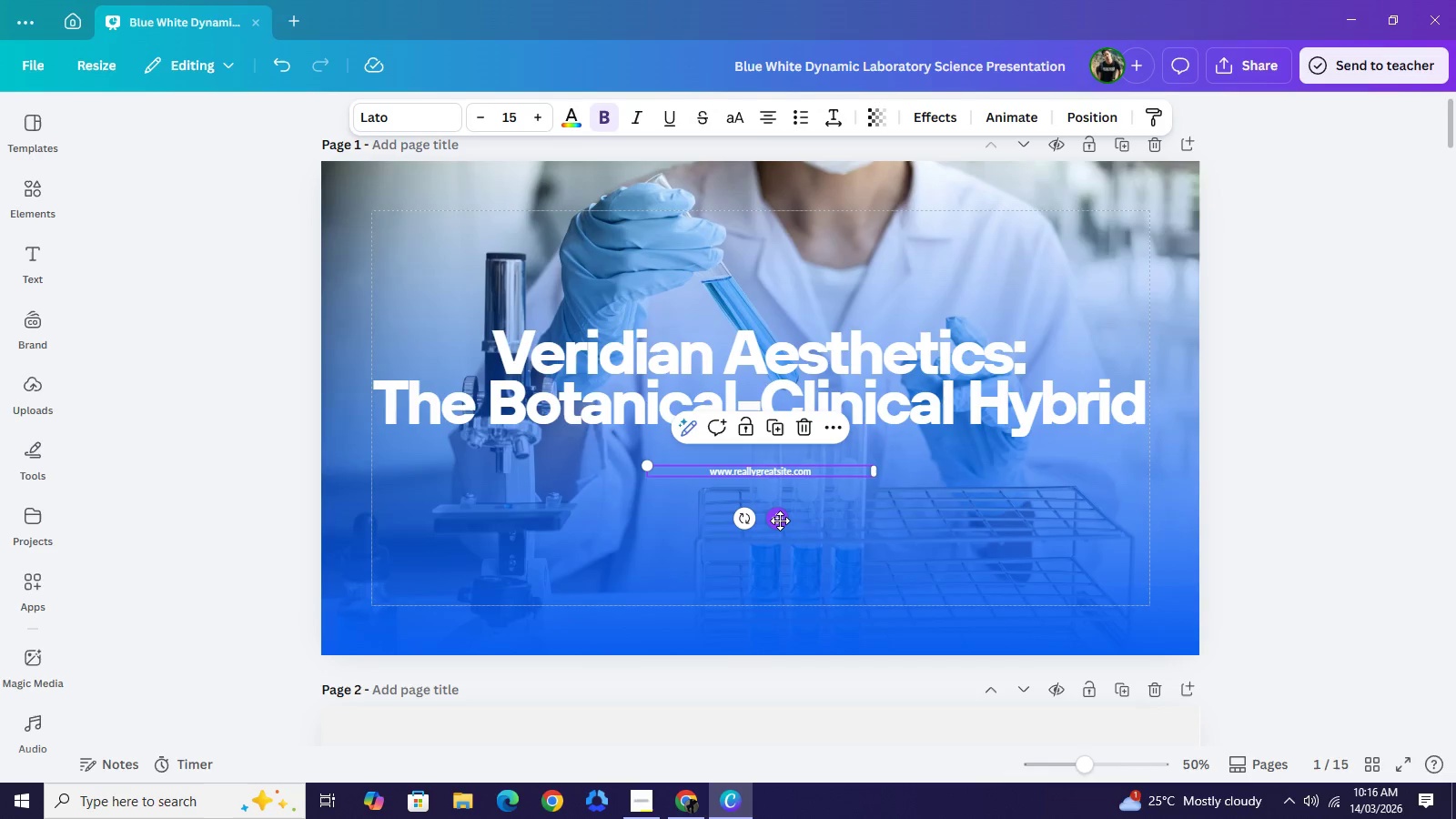 
wait(5.66)
 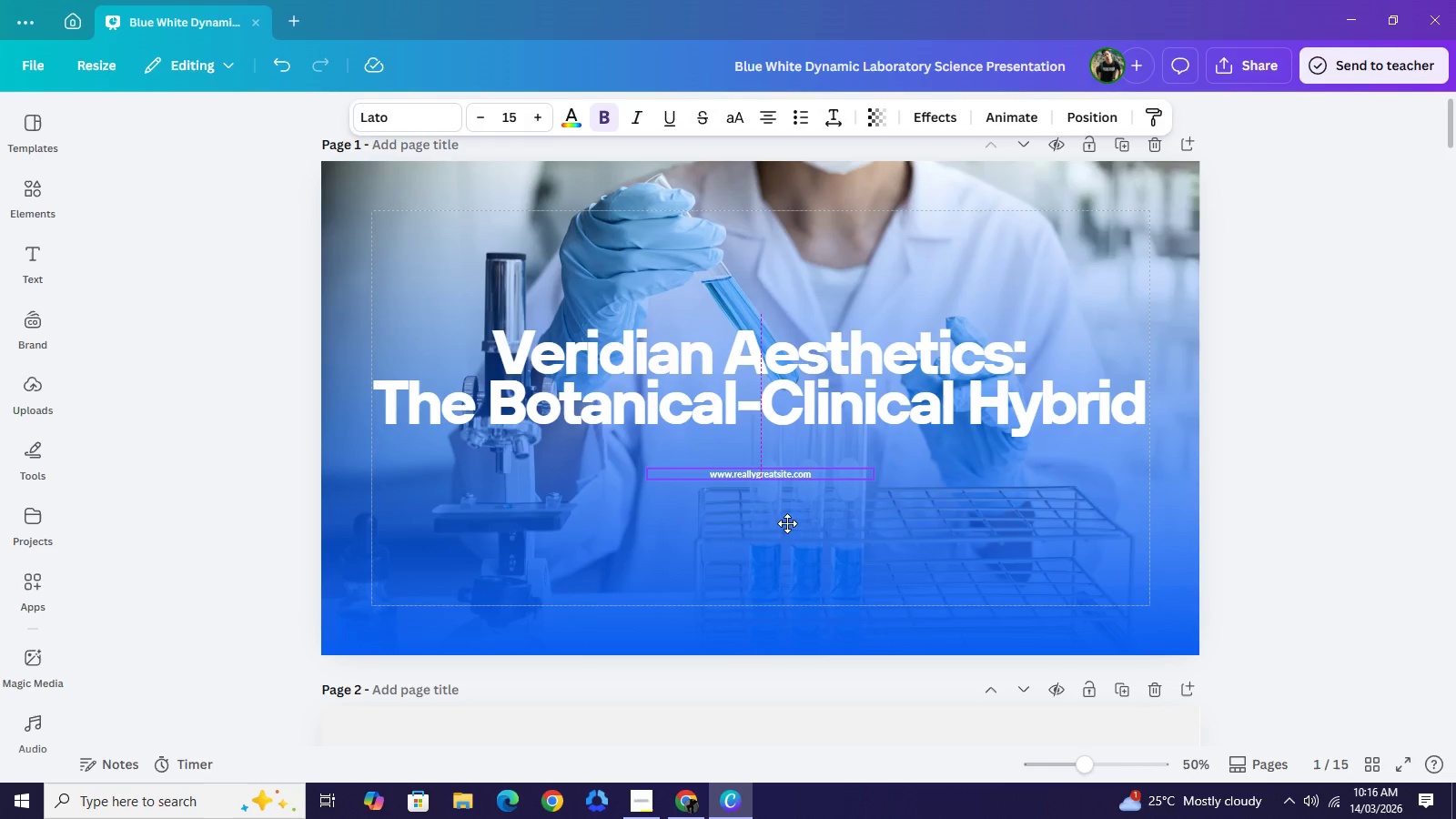 
double_click([770, 472])
 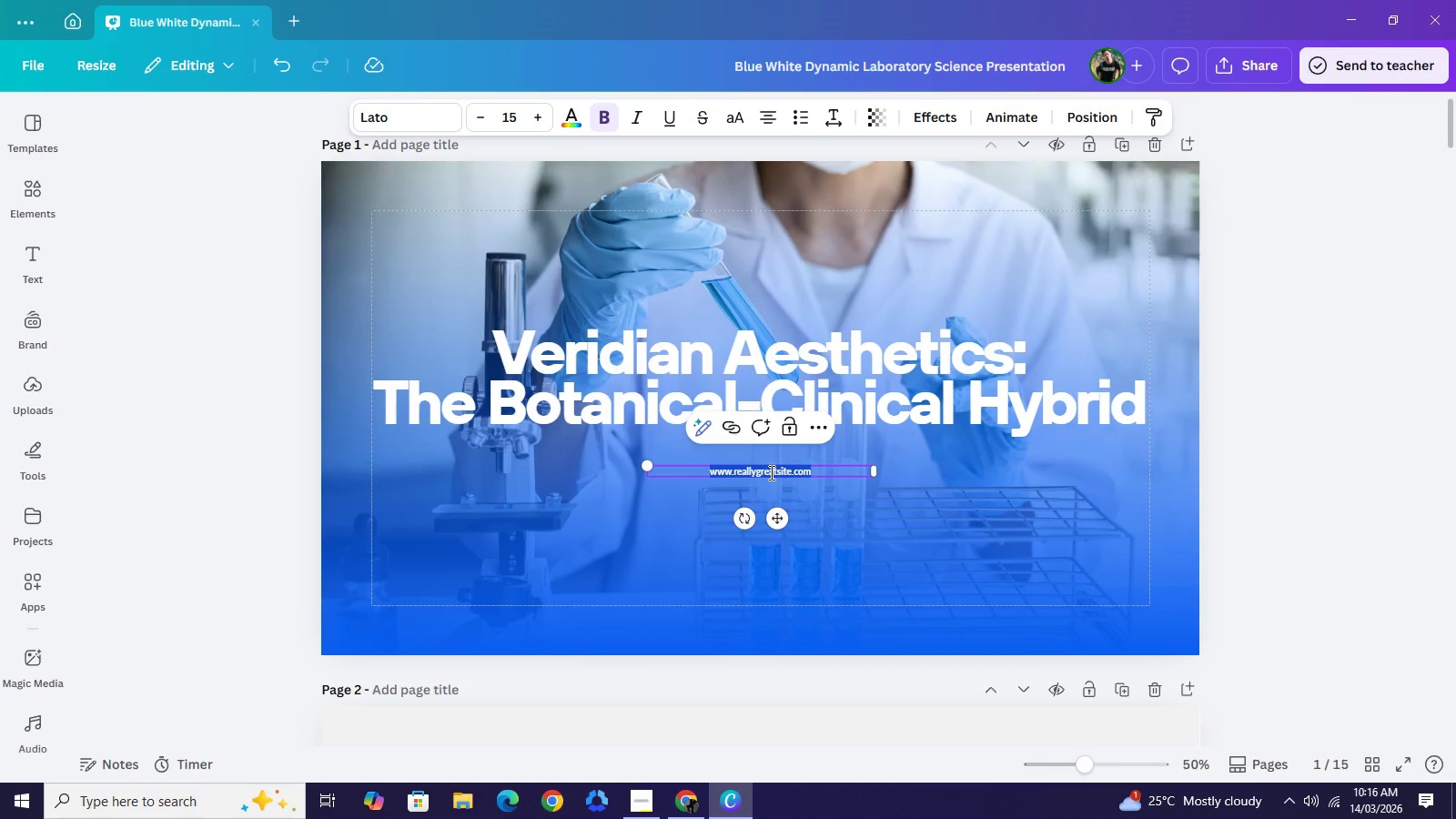 
type(Modular Clinical Education & Partner)
 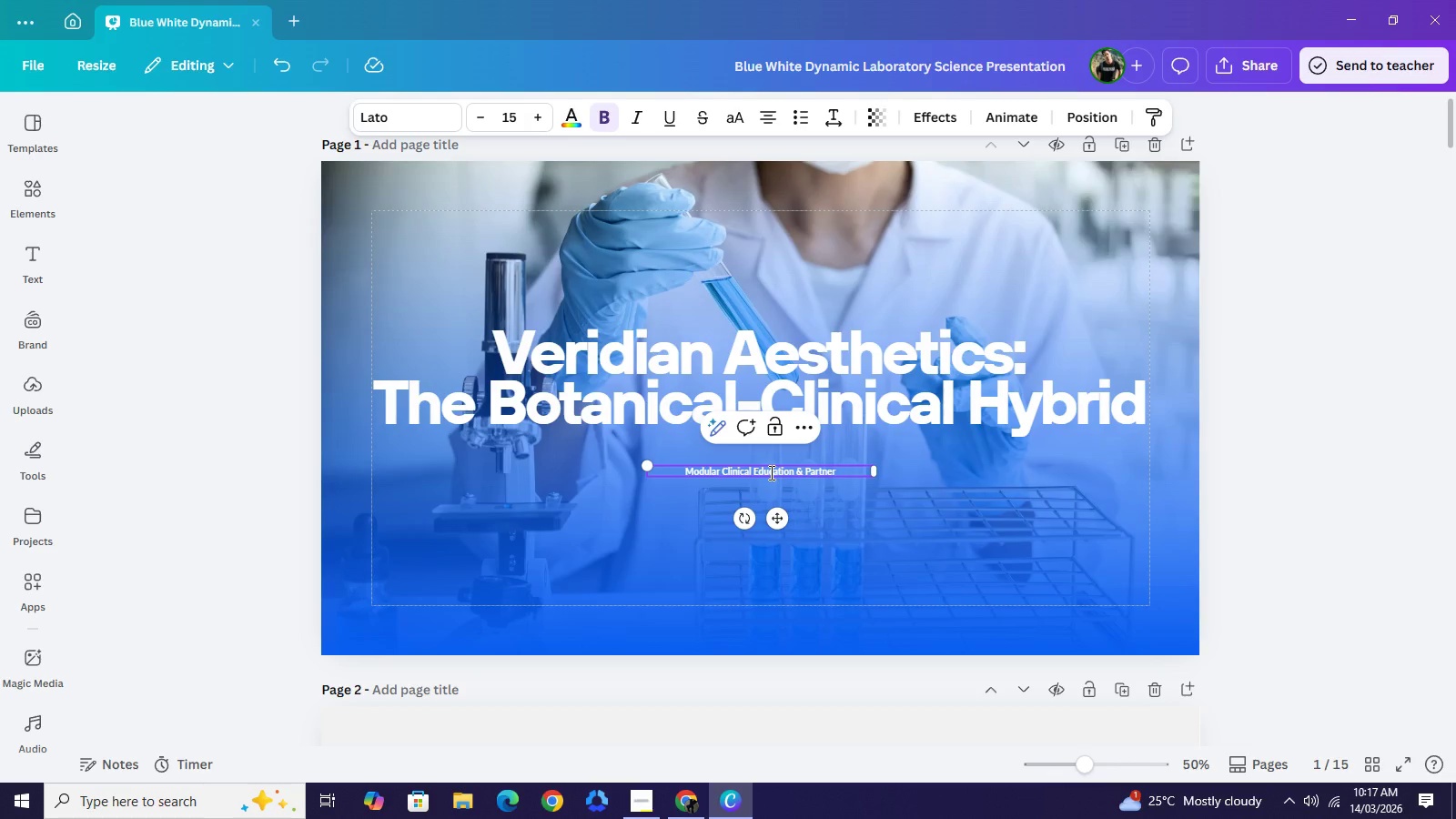 
left_click([770, 472])
 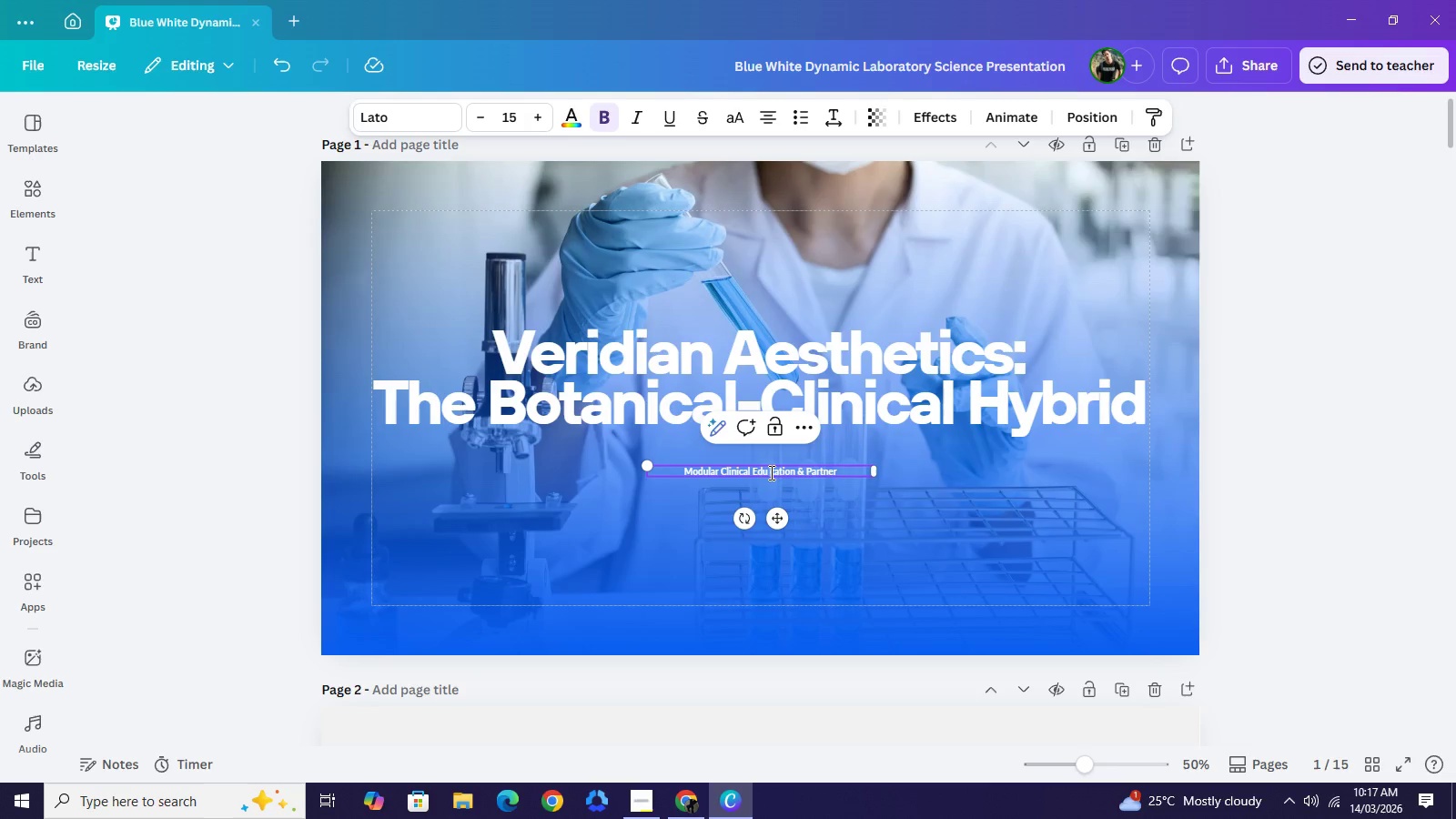 
type( Pitch)
key(Backspace)
key(Backspace)
key(Backspace)
key(Backspace)
key(Backspace)
key(Backspace)
 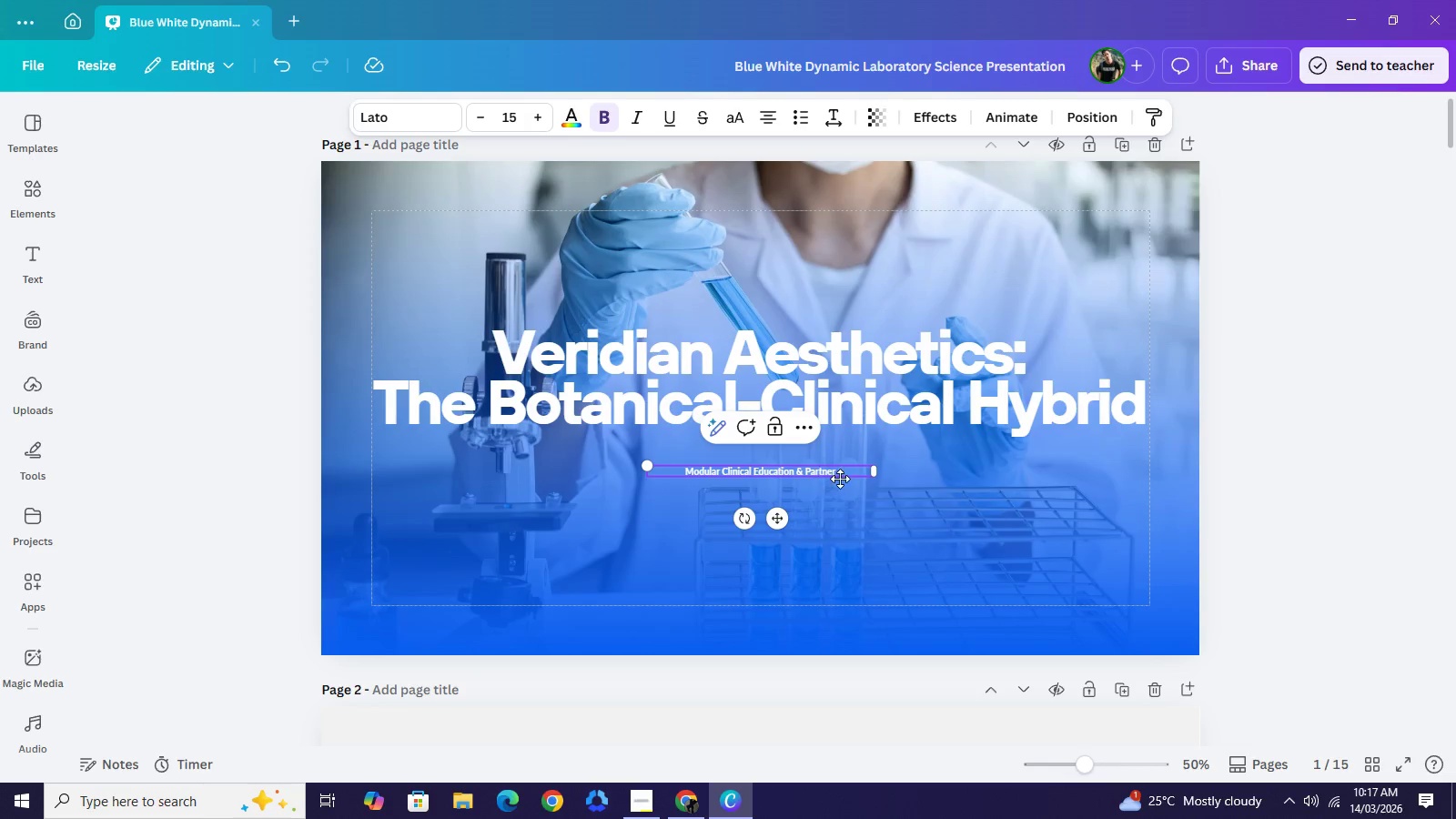 
left_click([842, 474])
 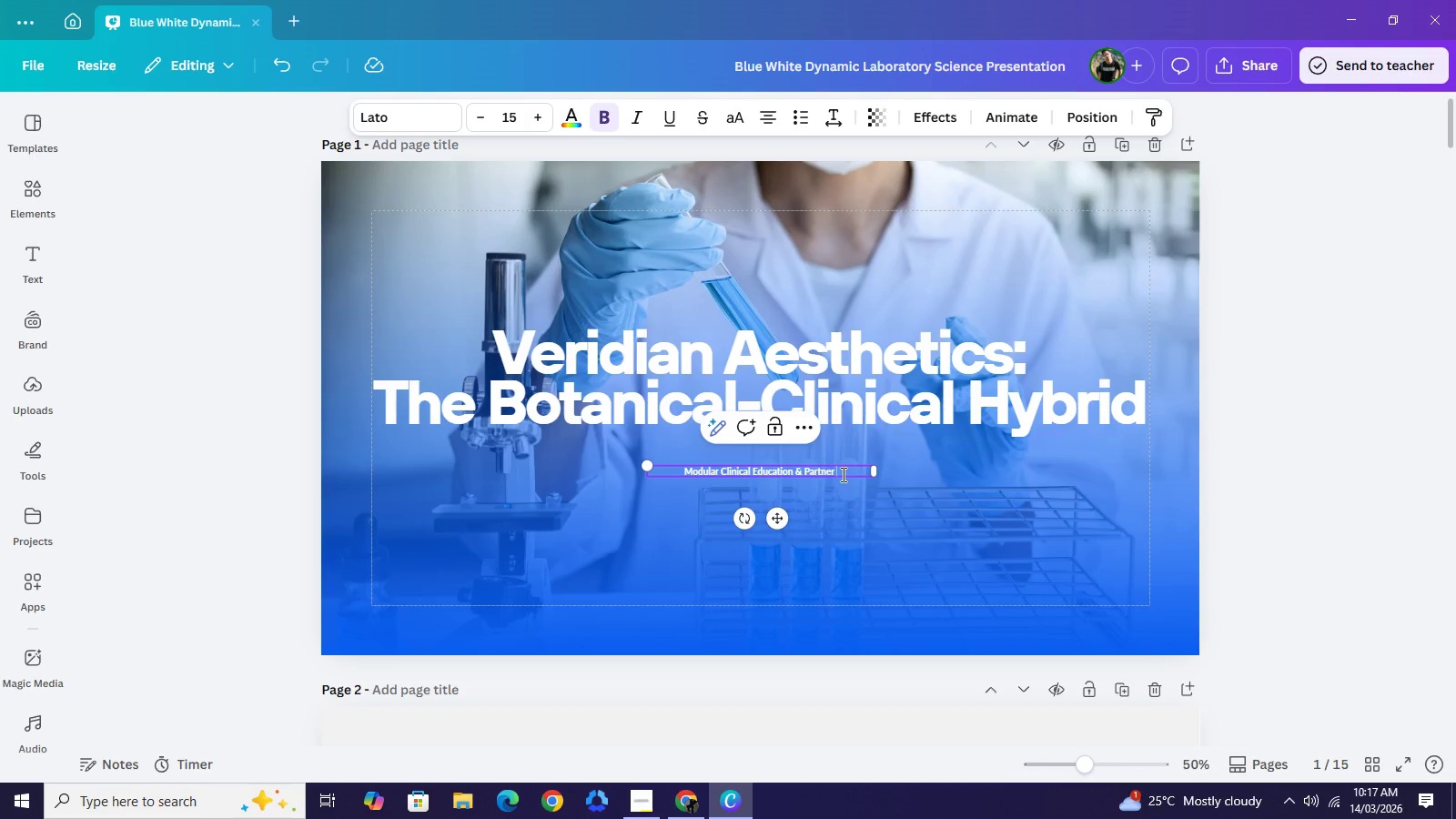 
type( Pitch)
 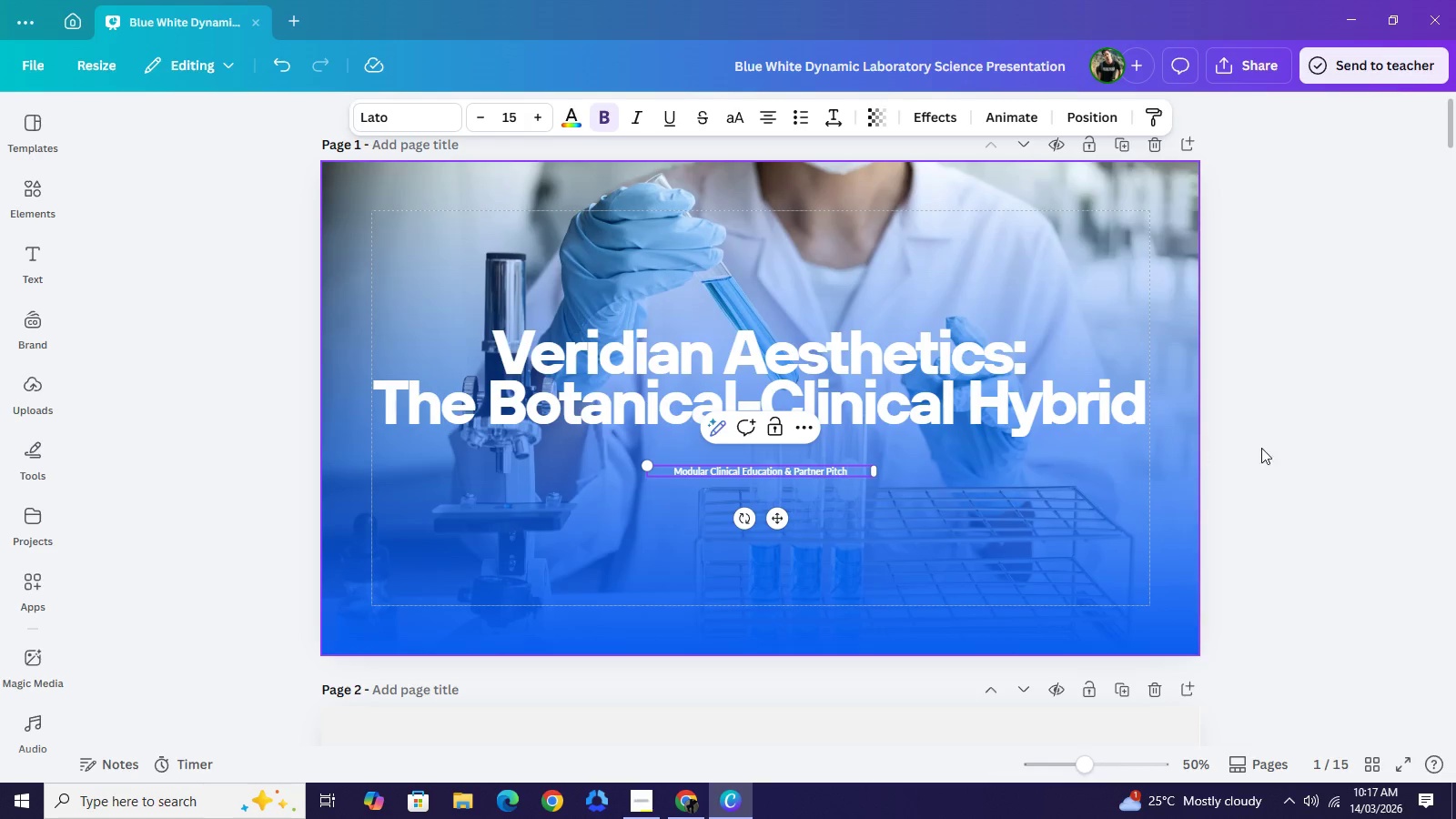 
left_click([1269, 449])
 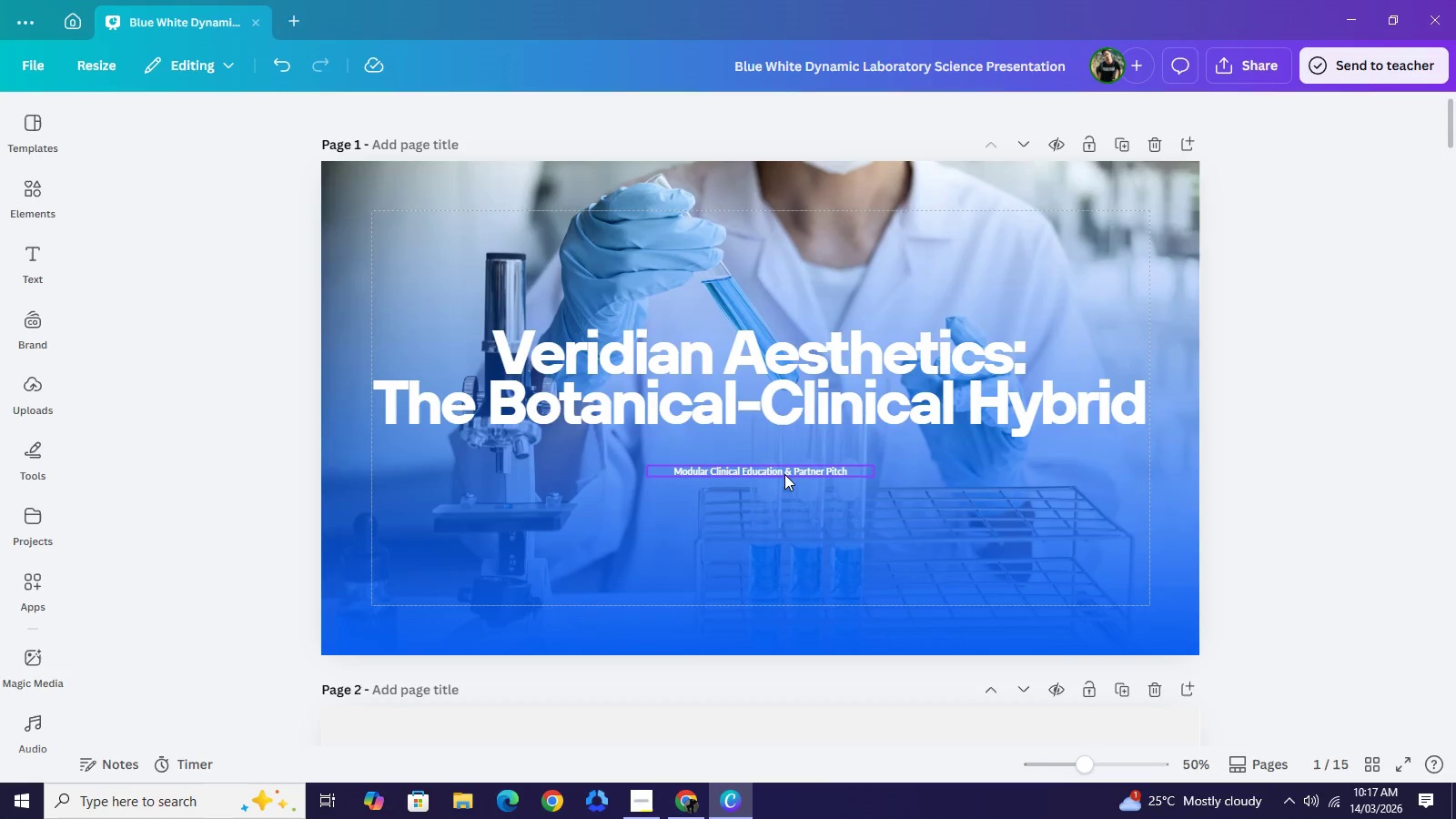 
left_click([784, 474])
 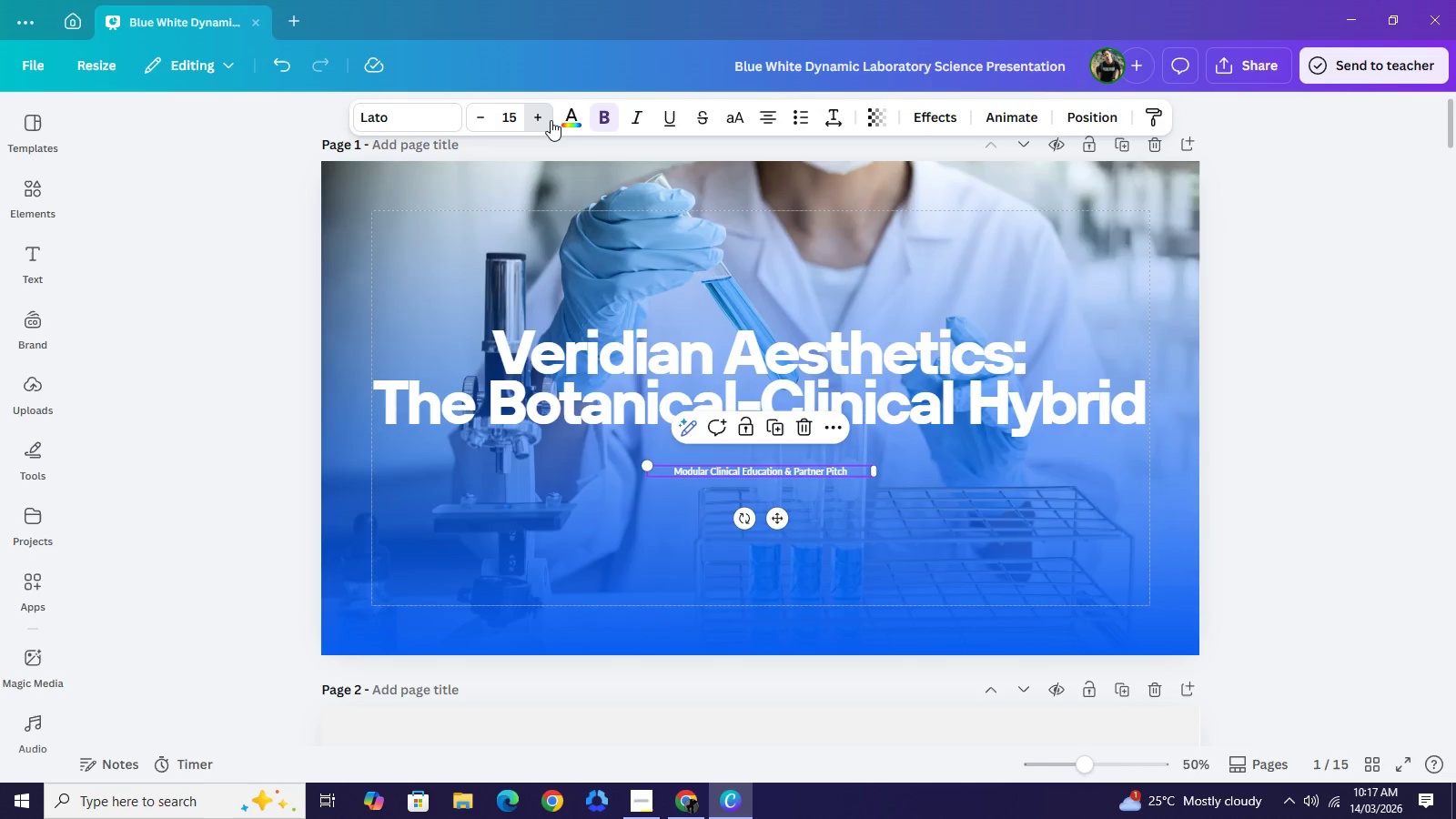 
double_click([551, 120])
 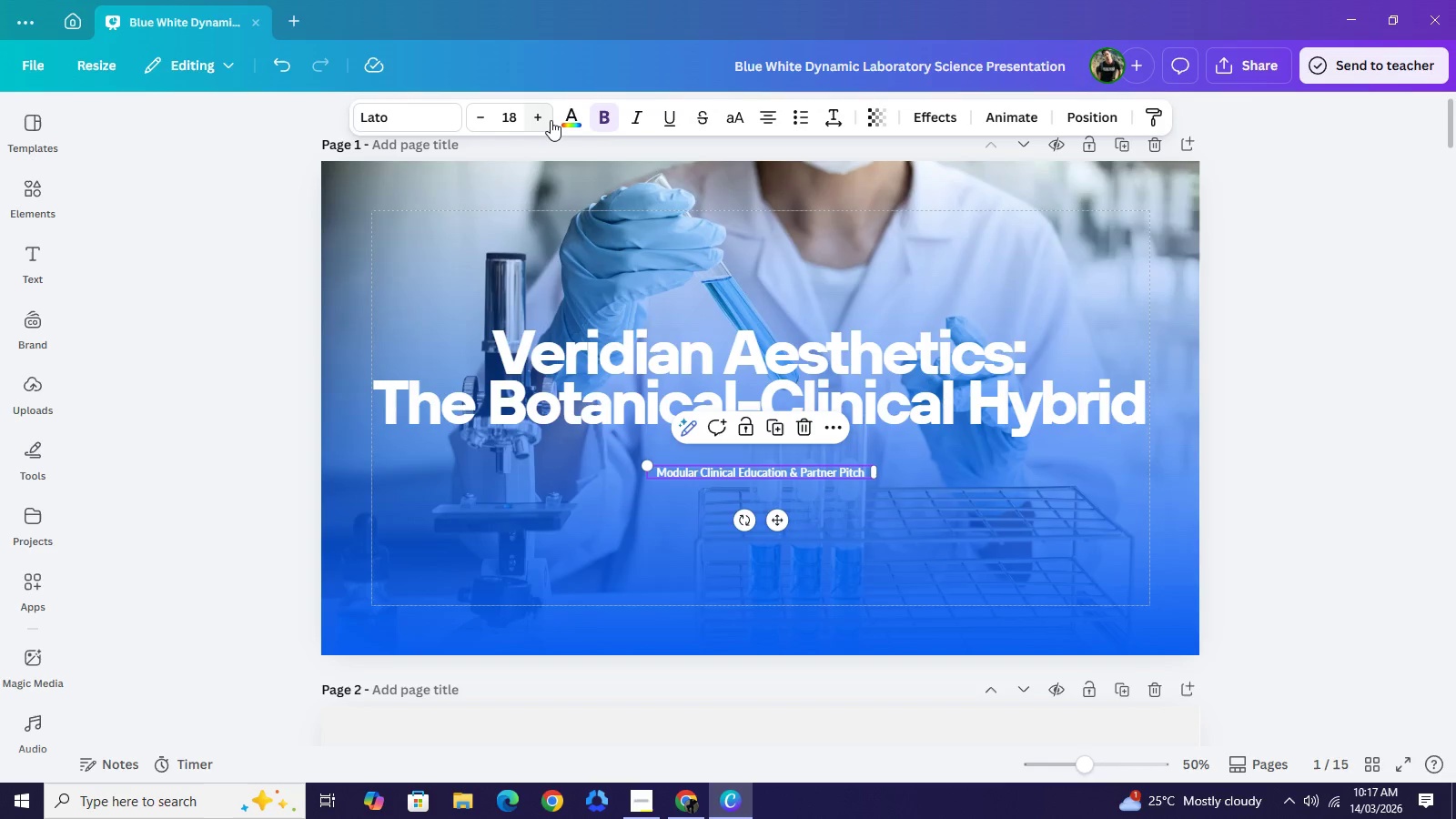 
triple_click([551, 120])
 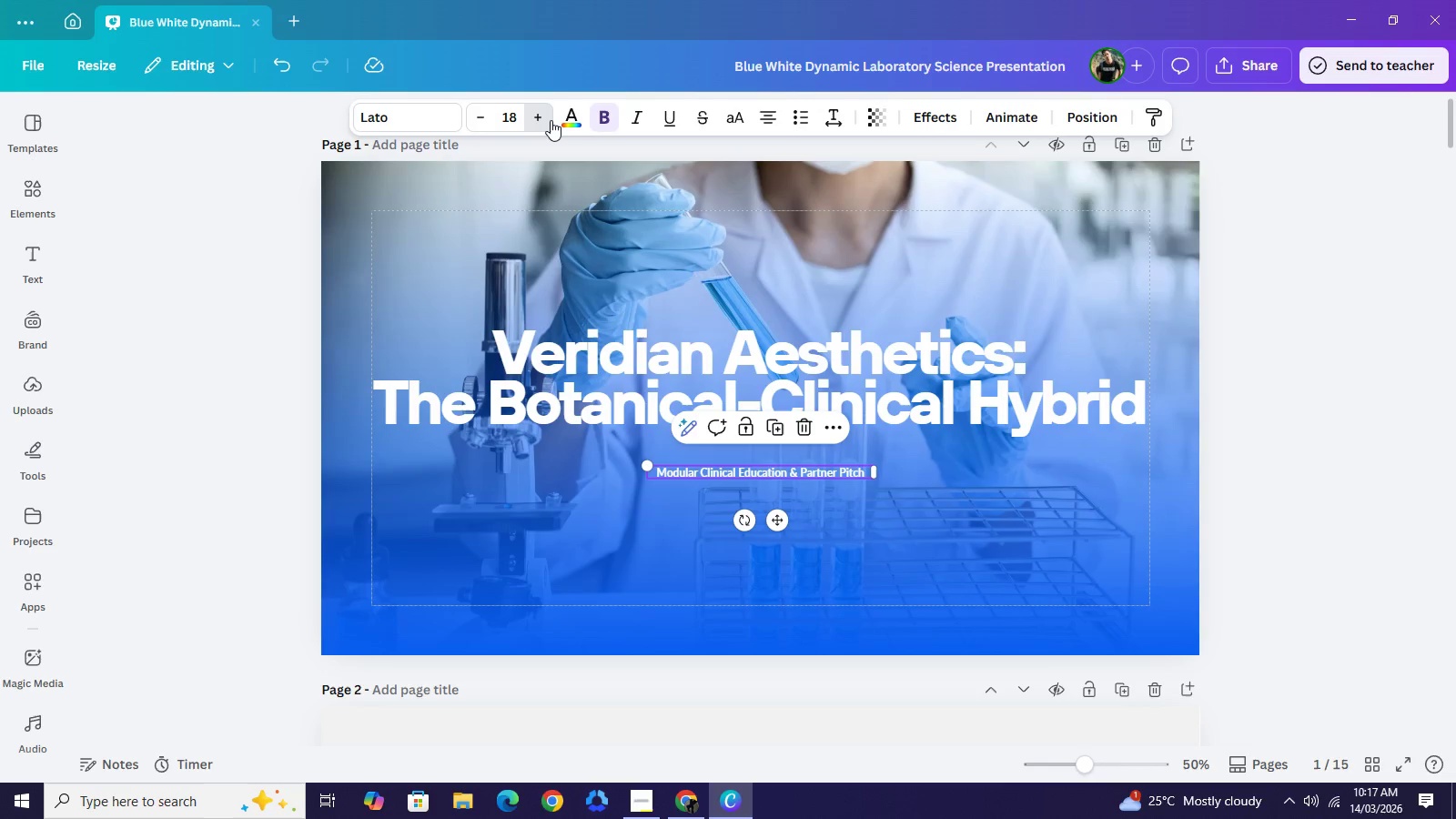 
triple_click([551, 120])
 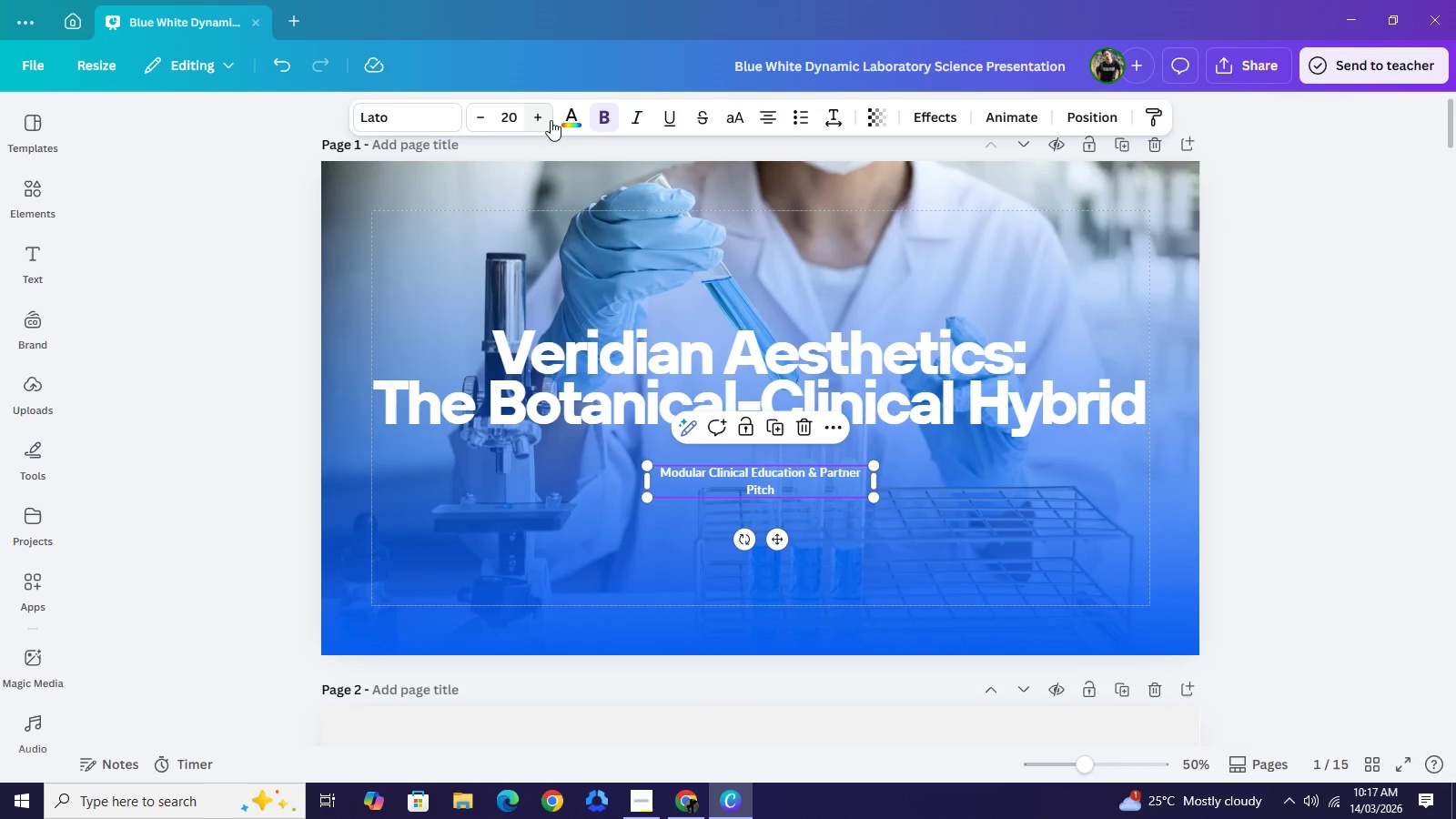 
triple_click([551, 120])
 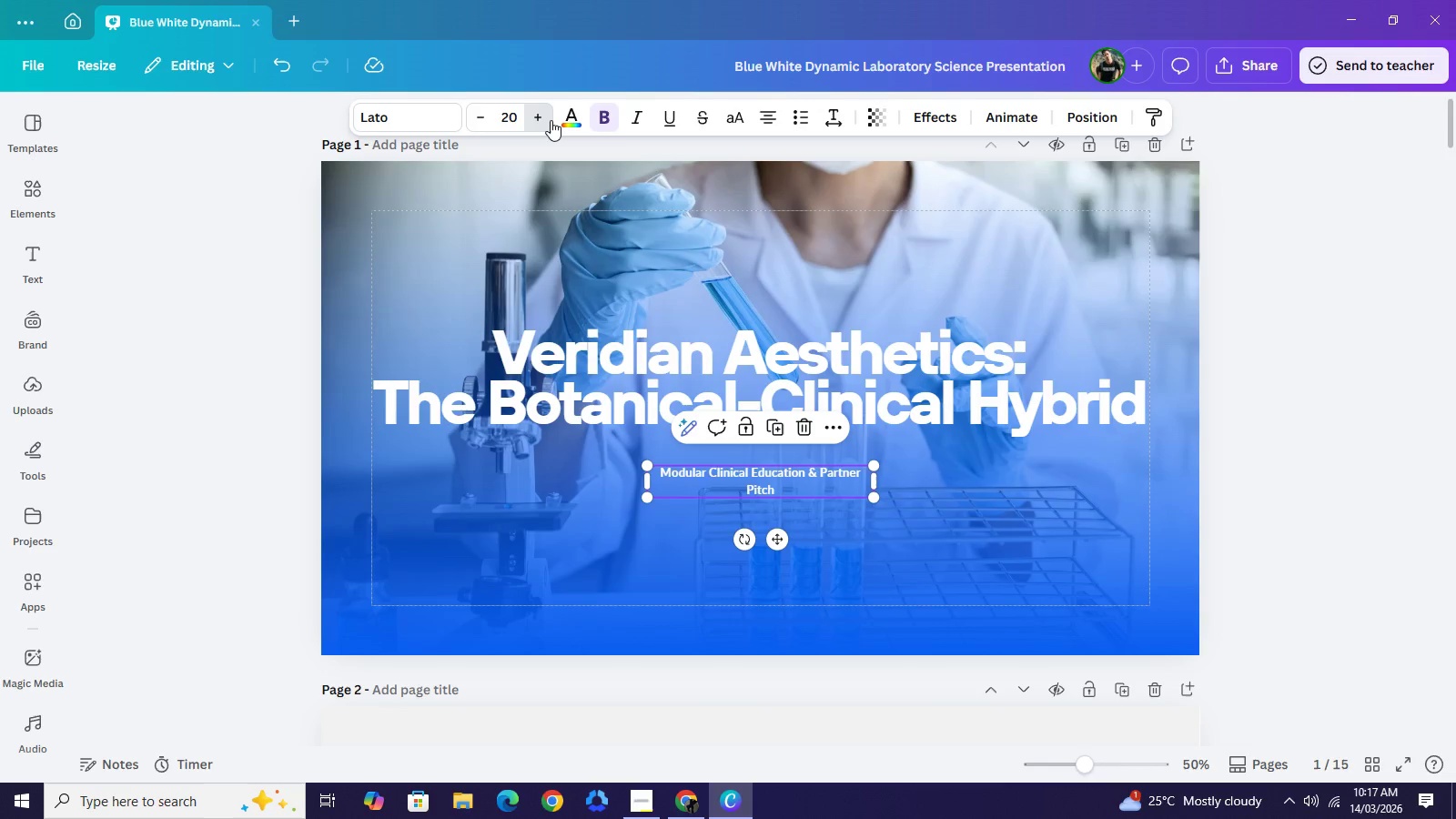 
triple_click([551, 120])
 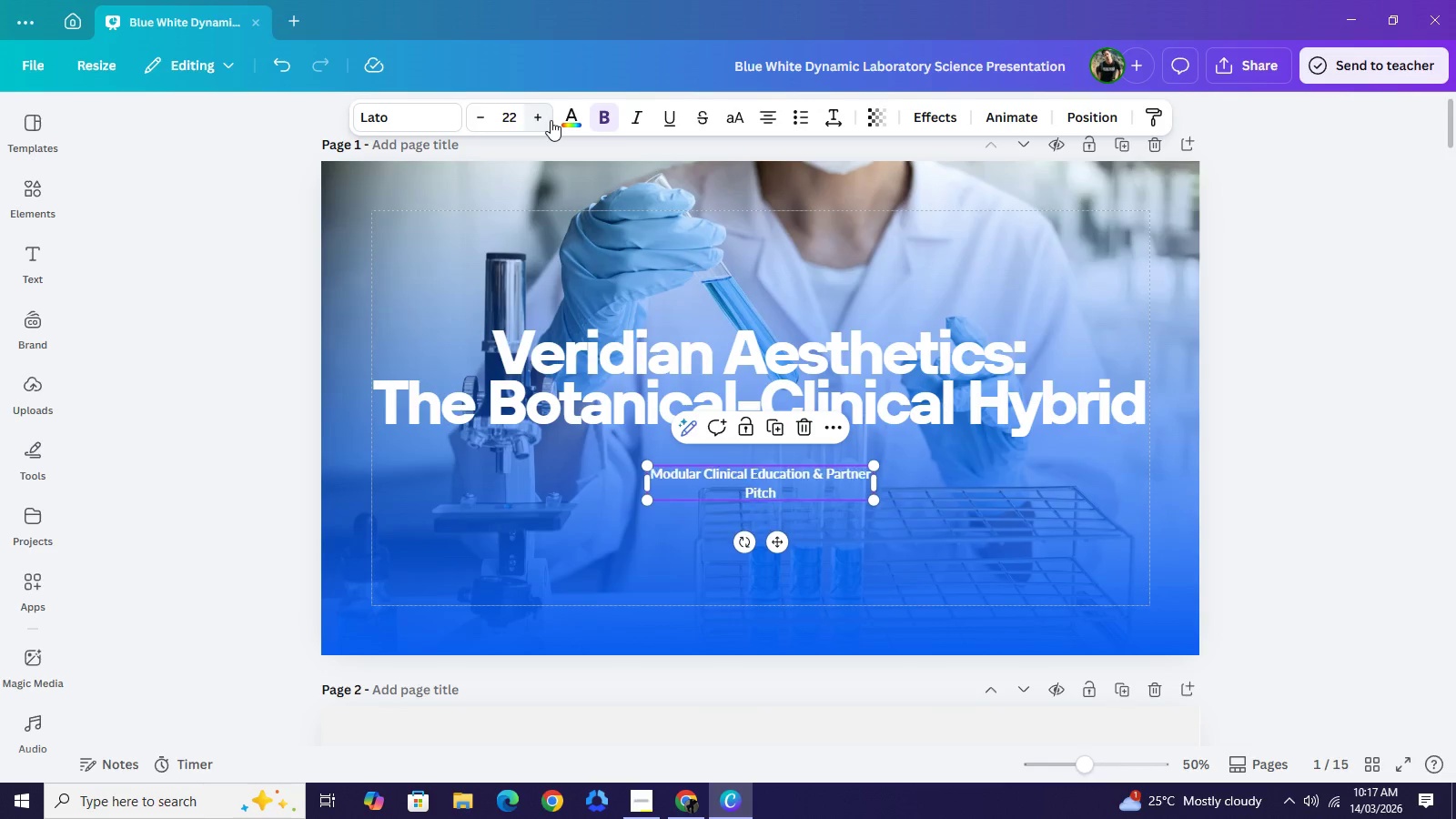 
triple_click([551, 120])
 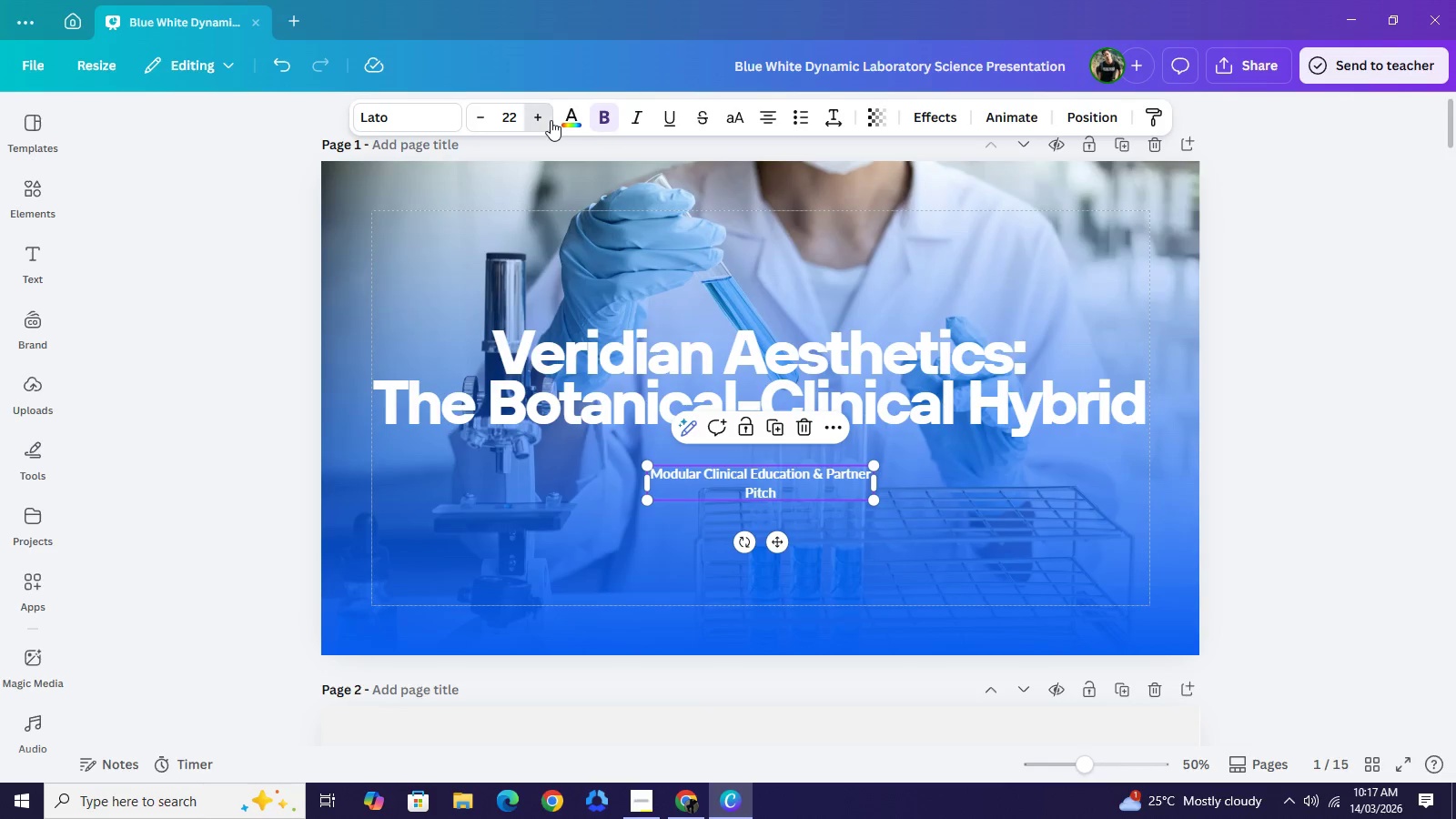 
triple_click([551, 120])
 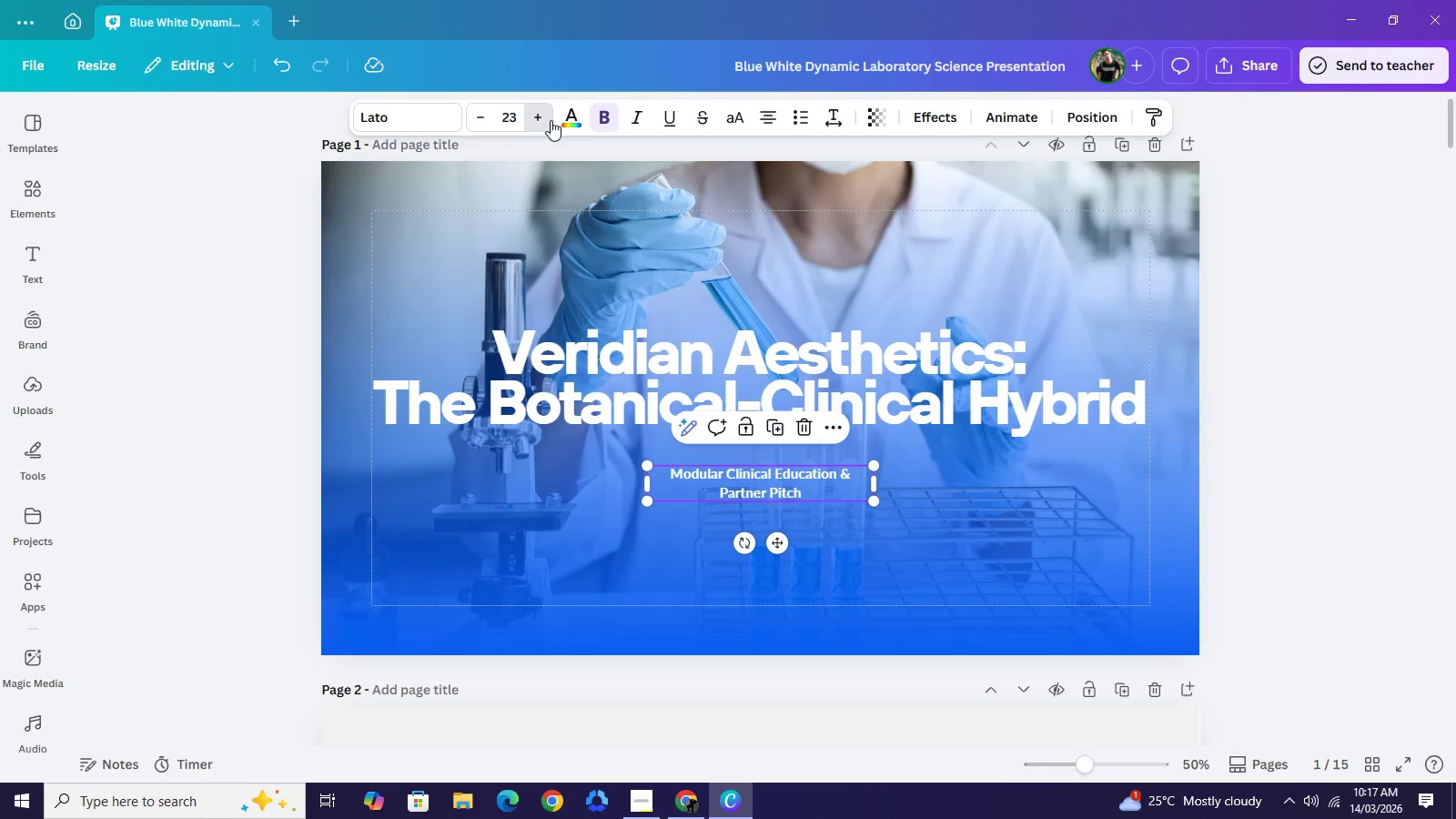 
triple_click([551, 120])
 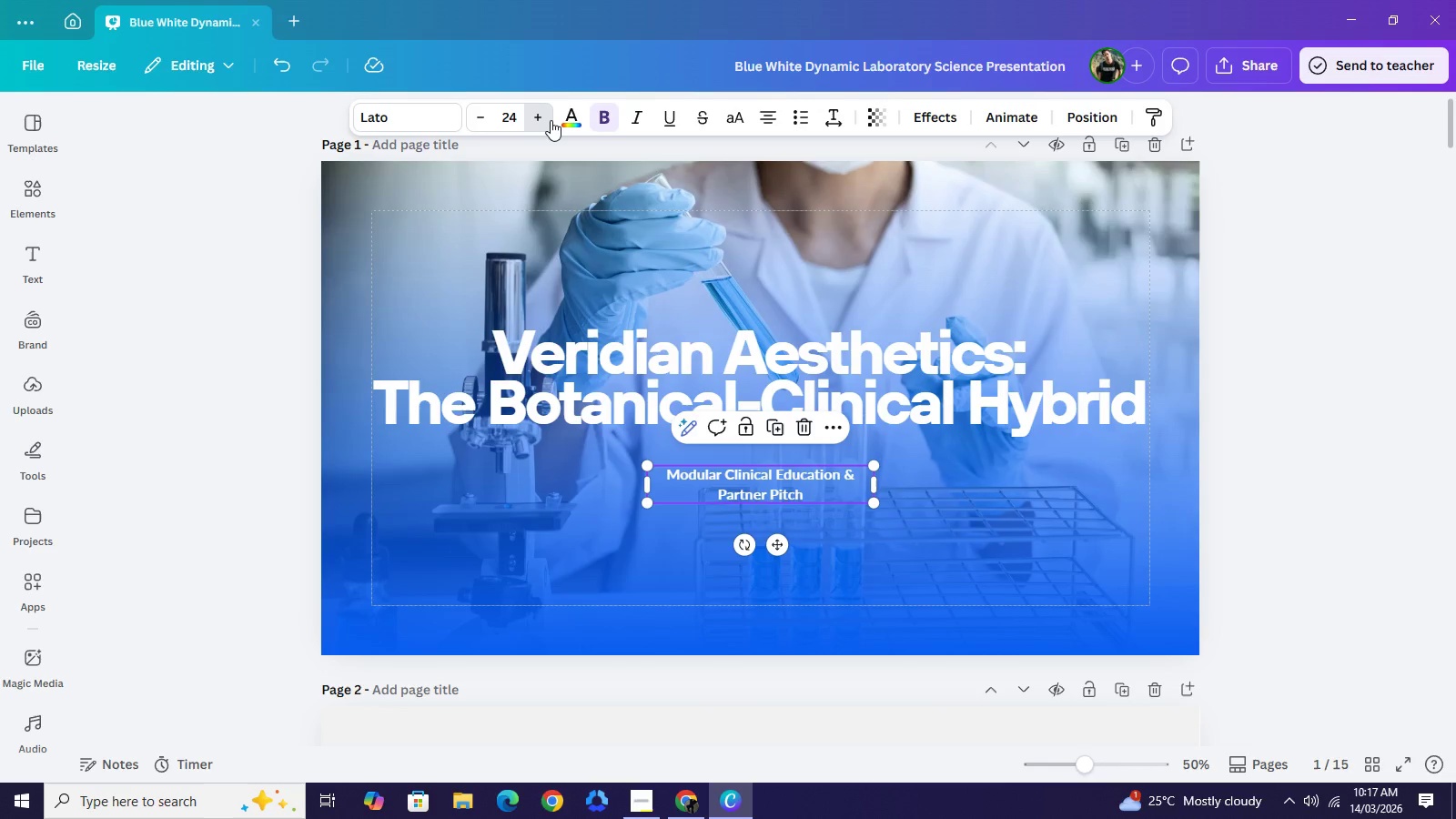 
triple_click([551, 120])
 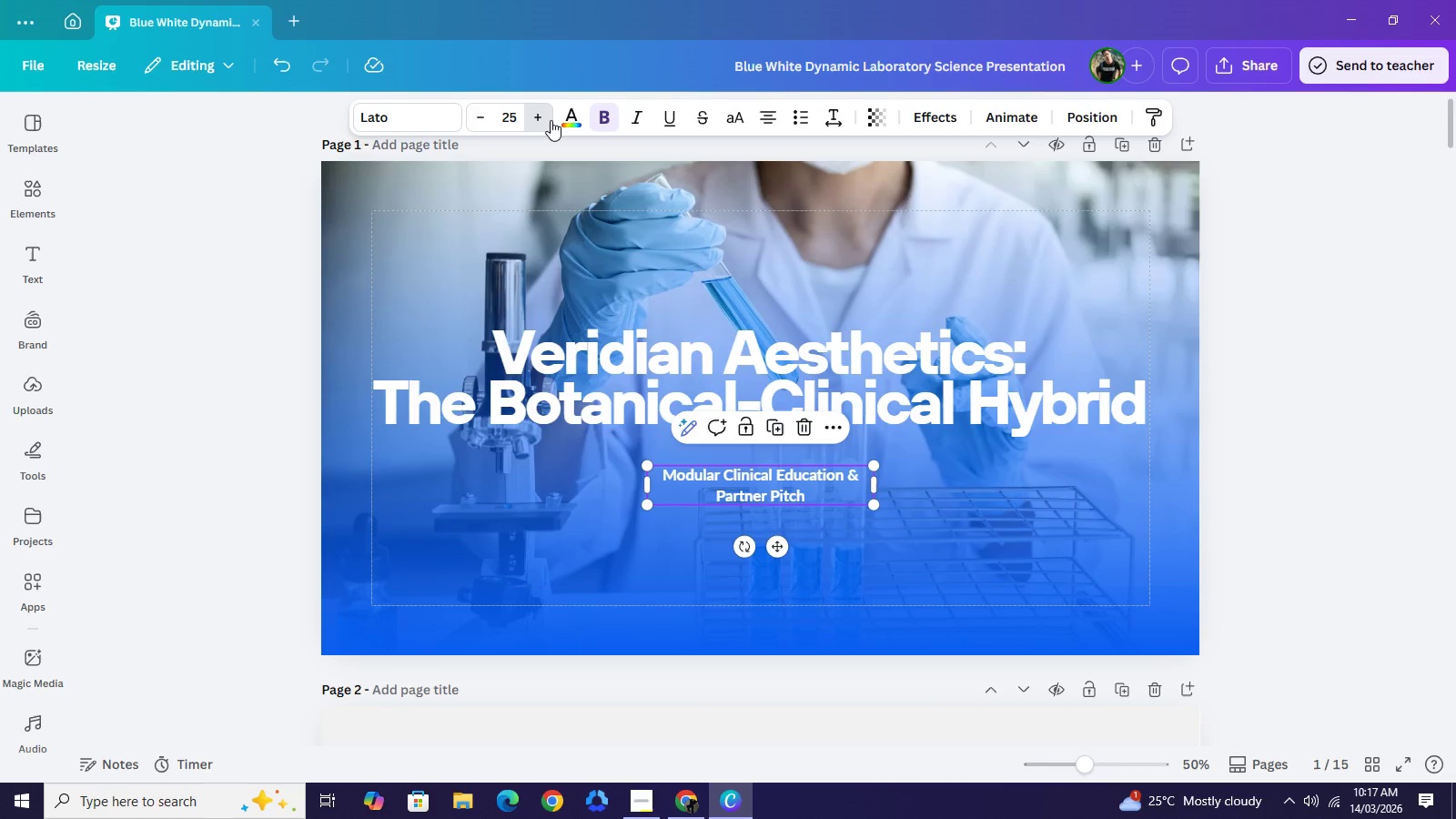 
triple_click([551, 120])
 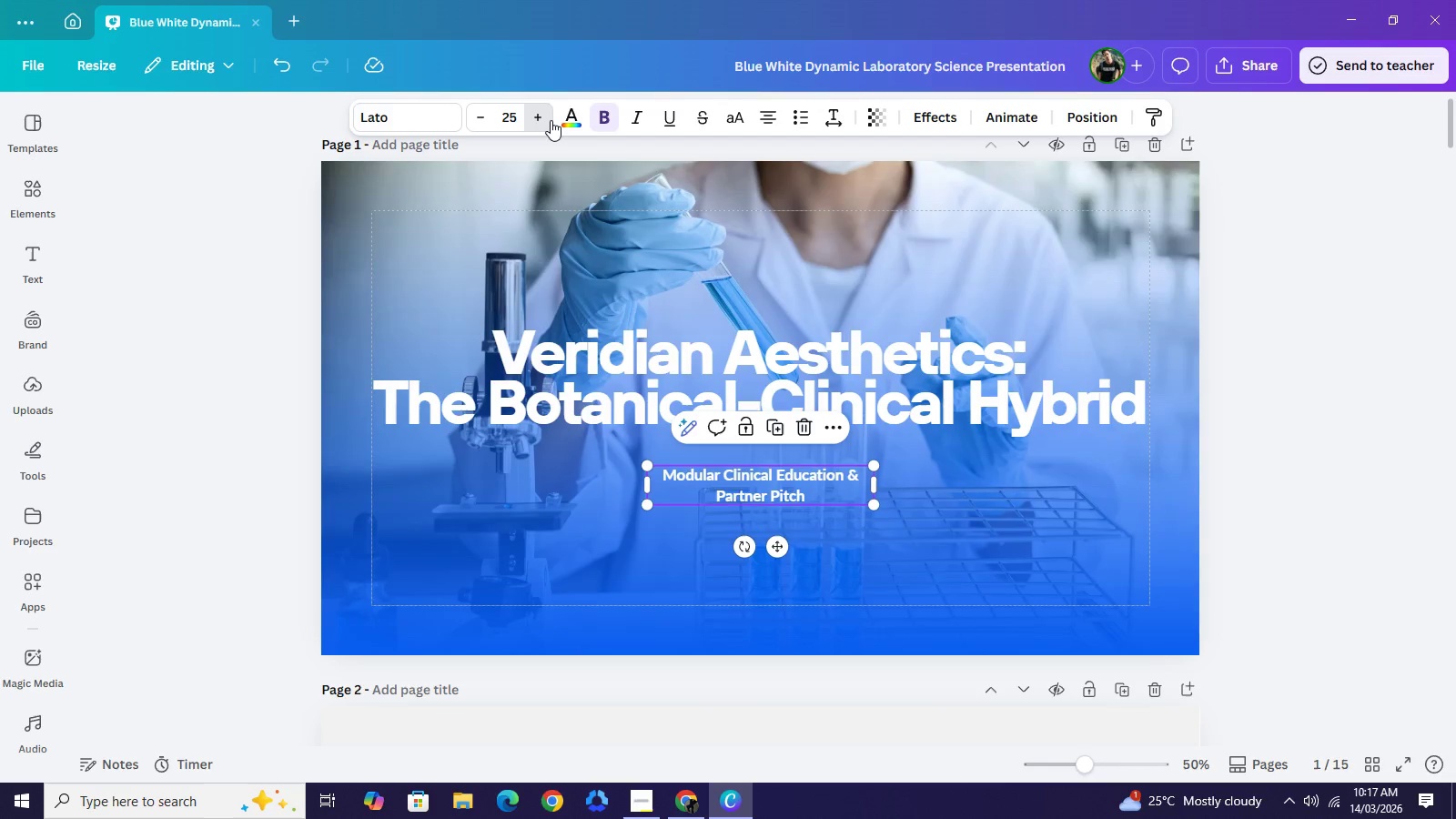 
triple_click([551, 120])
 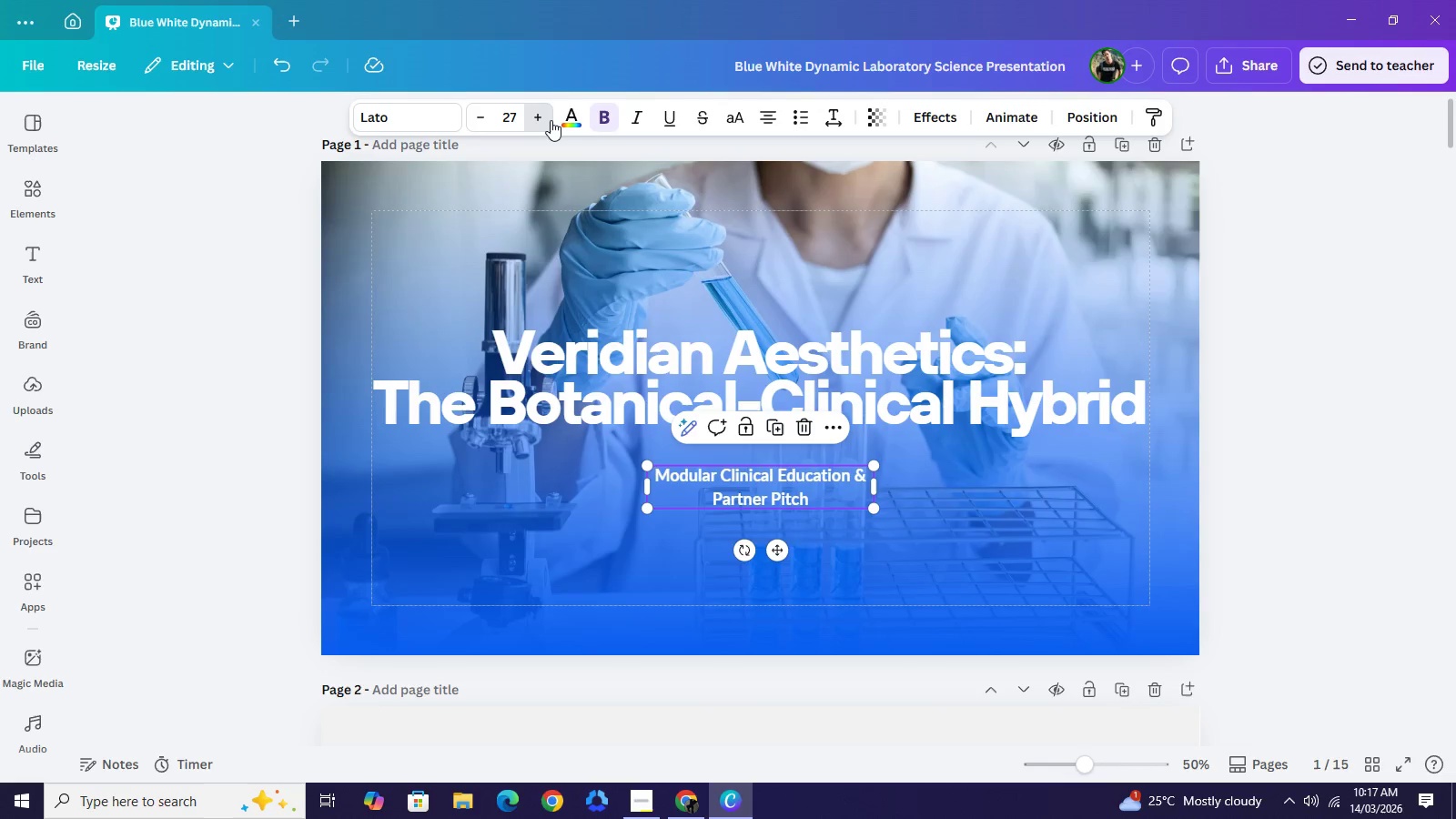 
triple_click([551, 120])
 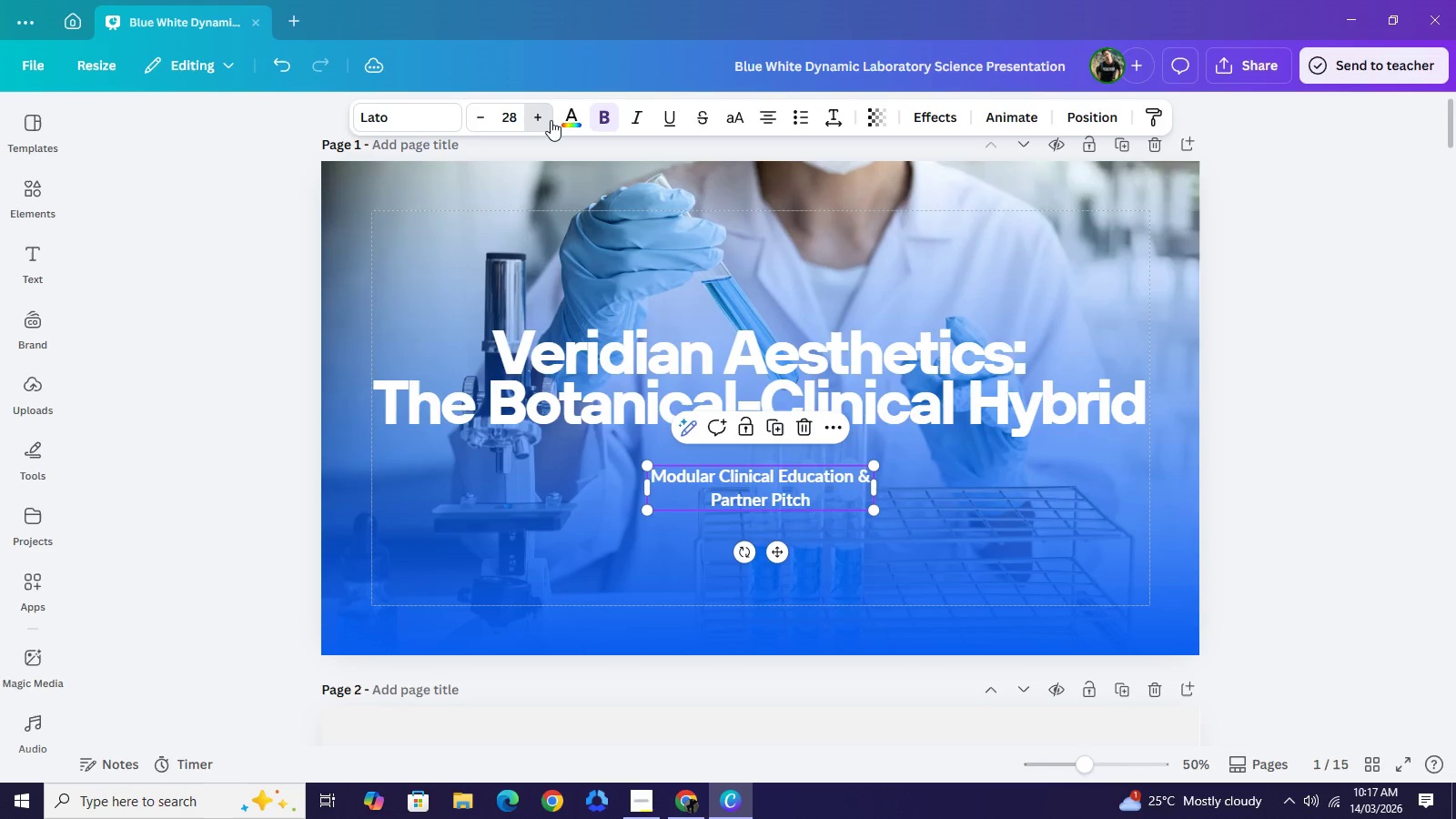 
triple_click([551, 120])
 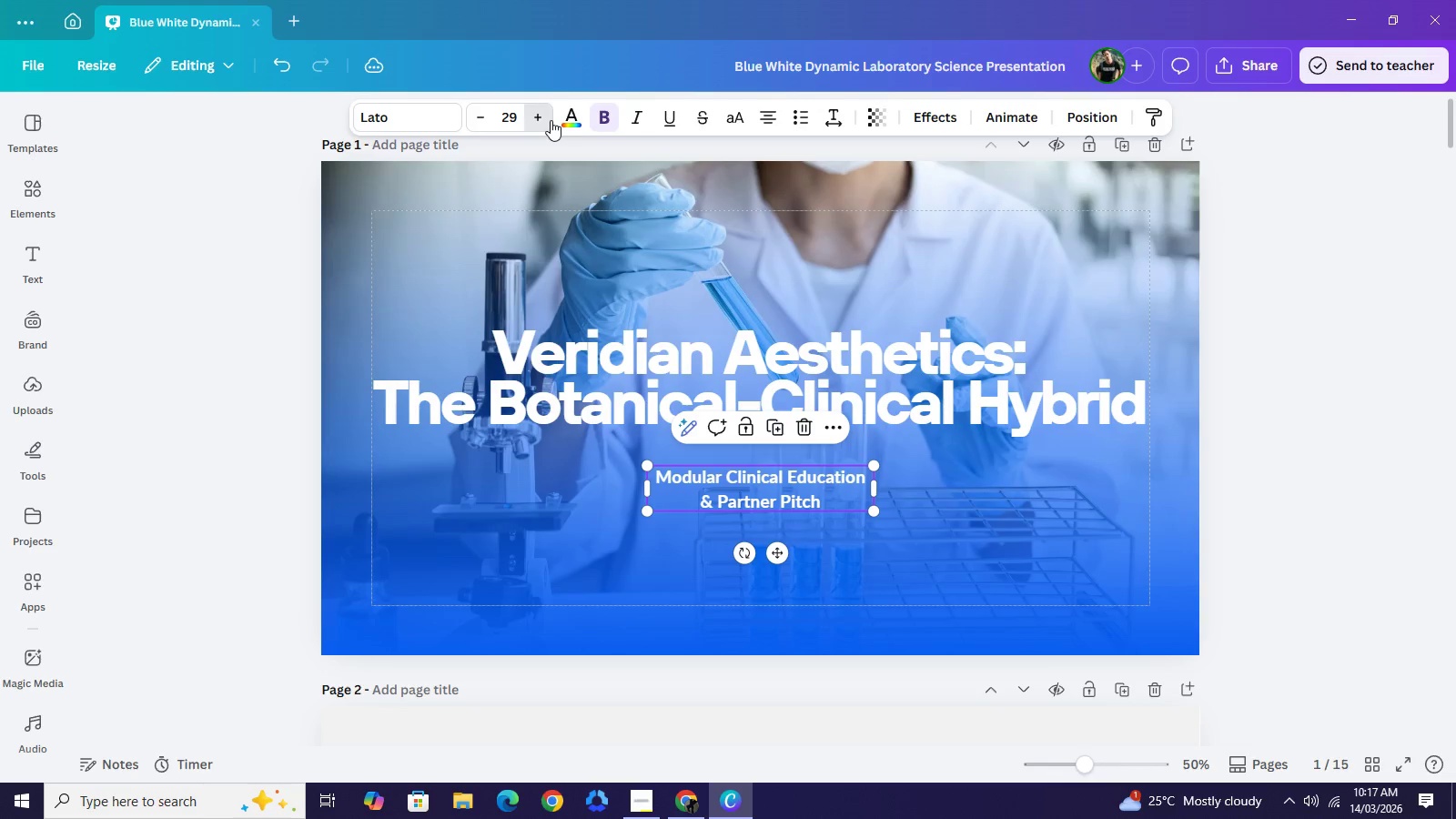 
triple_click([551, 120])
 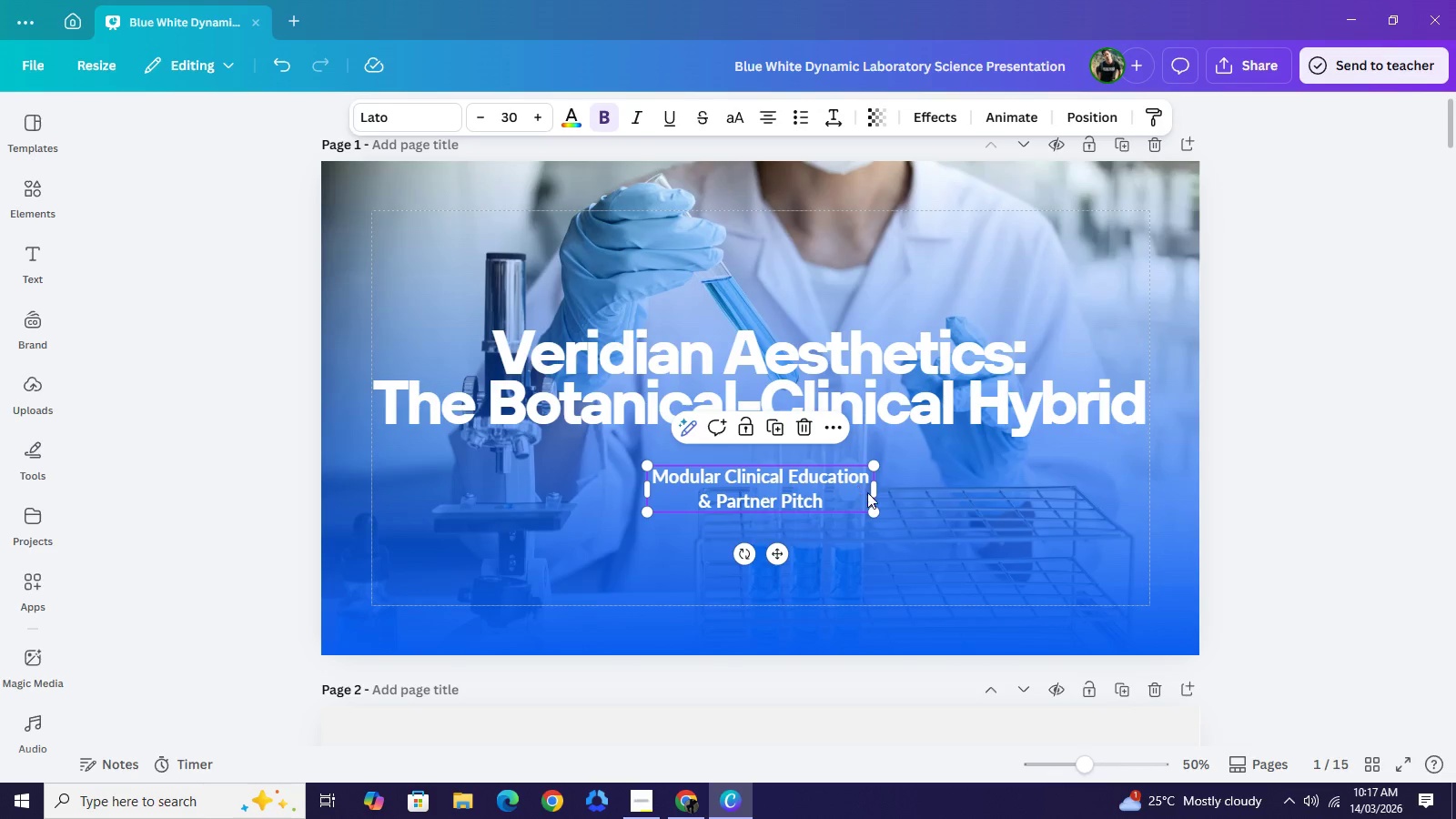 
left_click_drag(start_coordinate=[877, 495], to_coordinate=[1000, 493])
 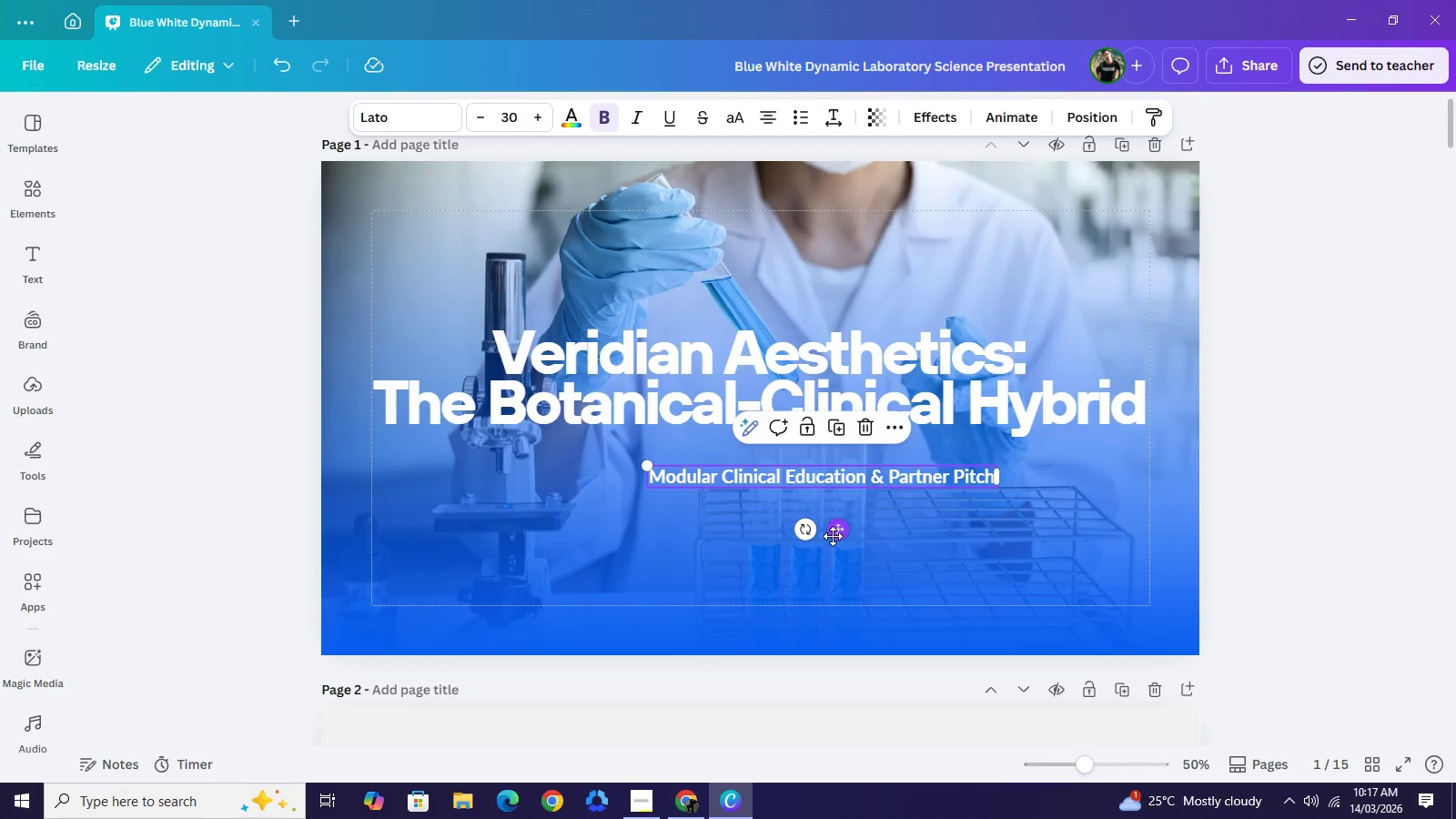 
left_click_drag(start_coordinate=[832, 536], to_coordinate=[767, 527])
 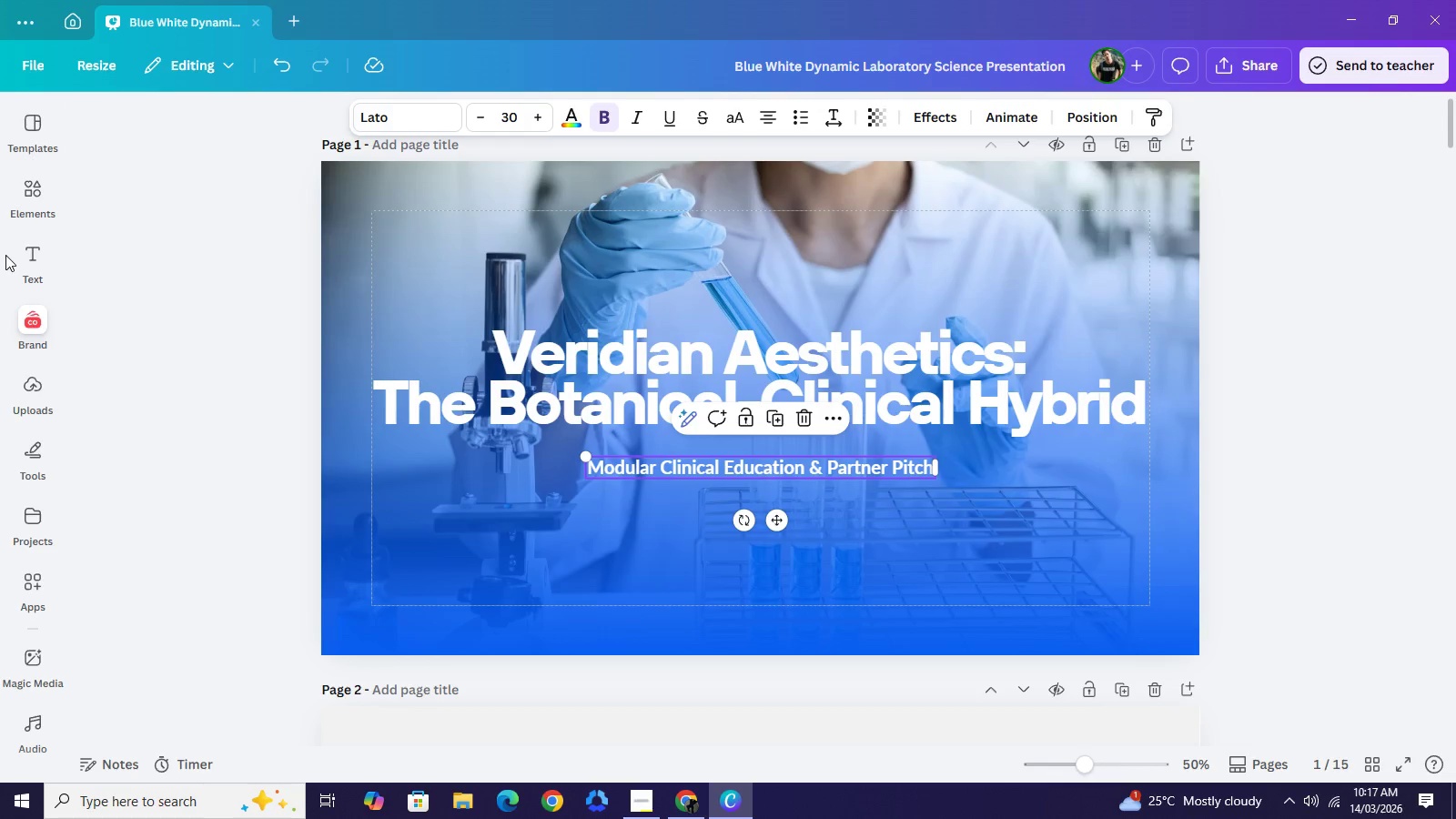 
mouse_move([51, 212])
 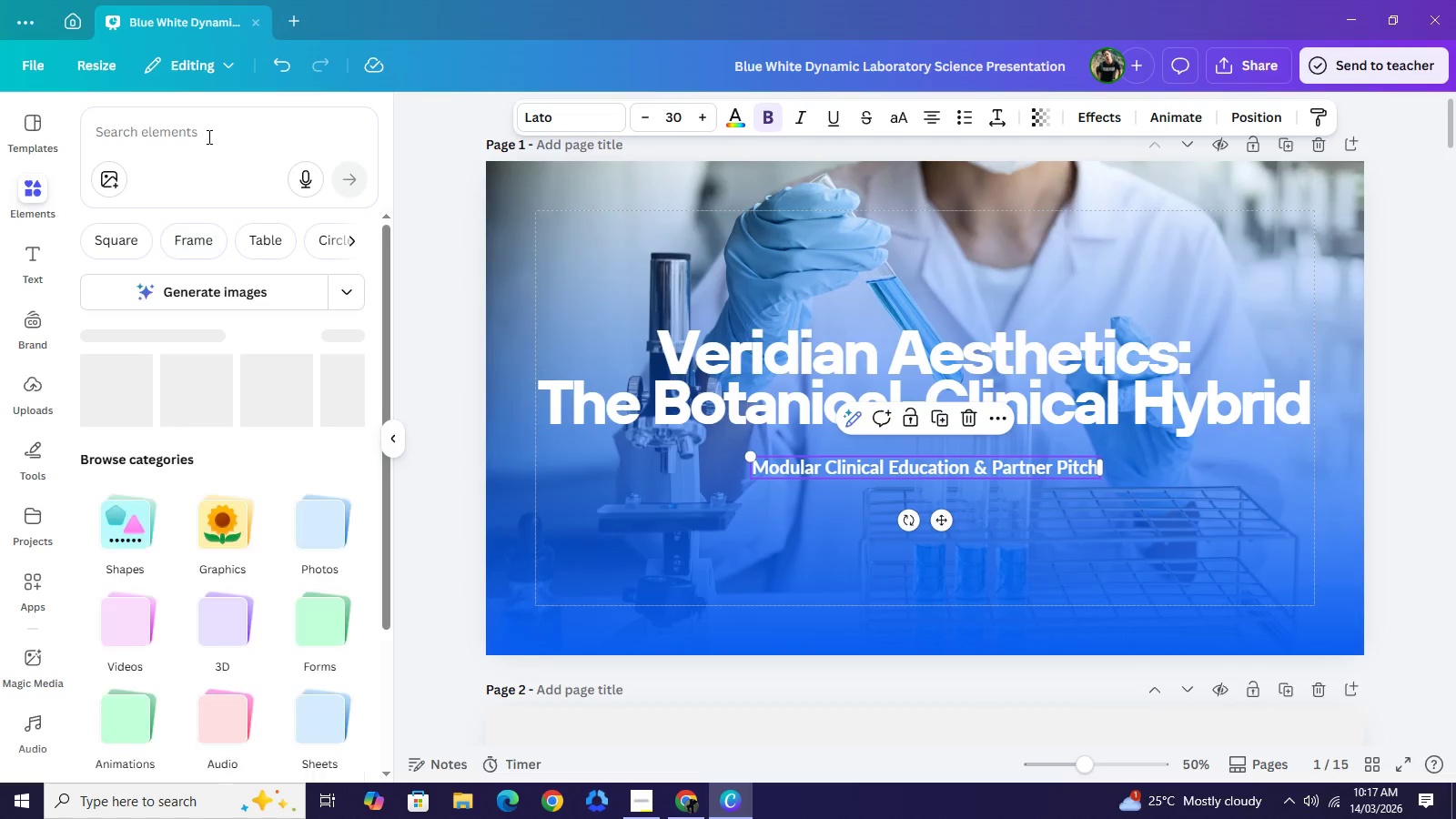 
left_click([207, 136])
 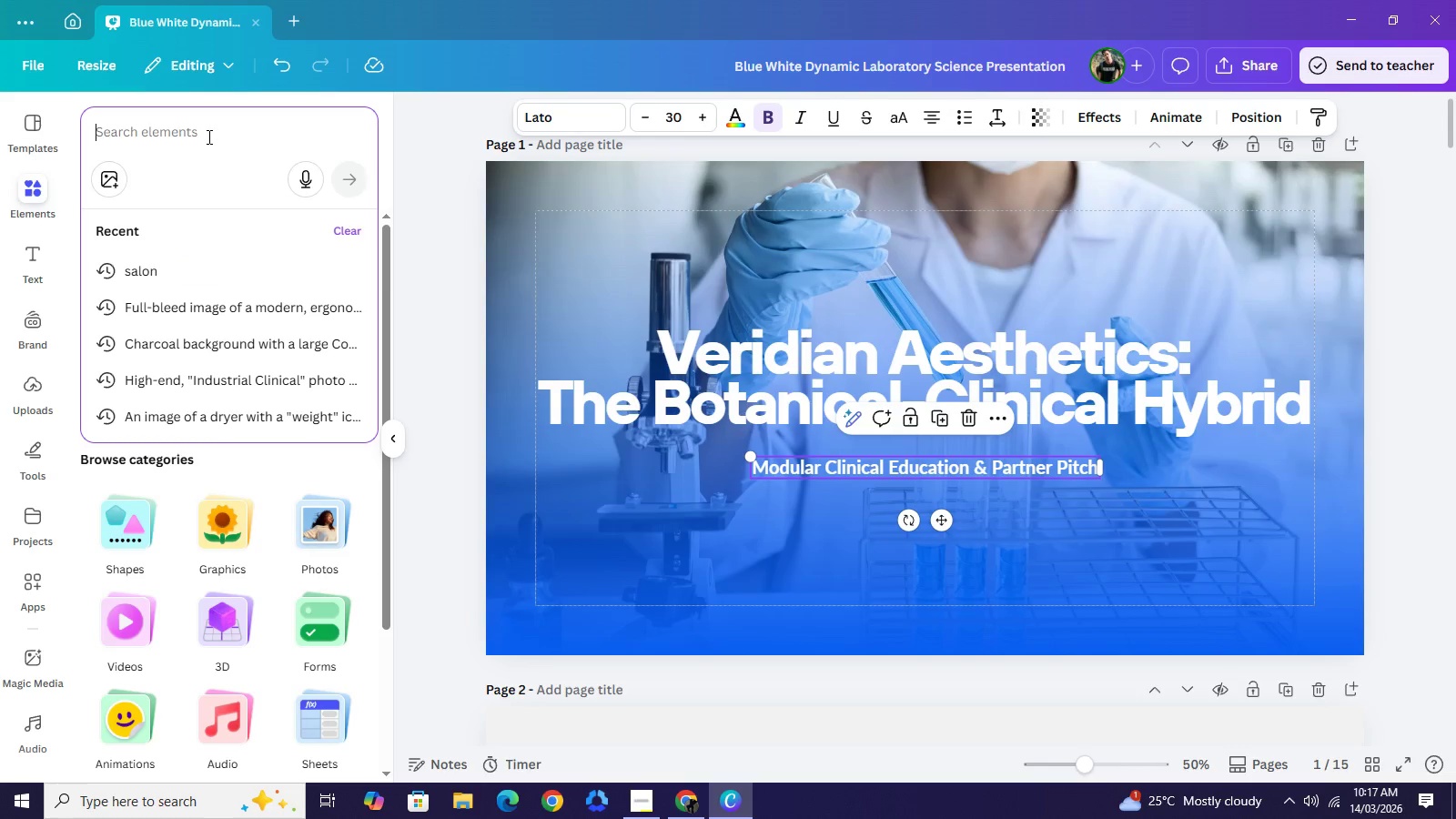 
type(A split-screen layout.)
 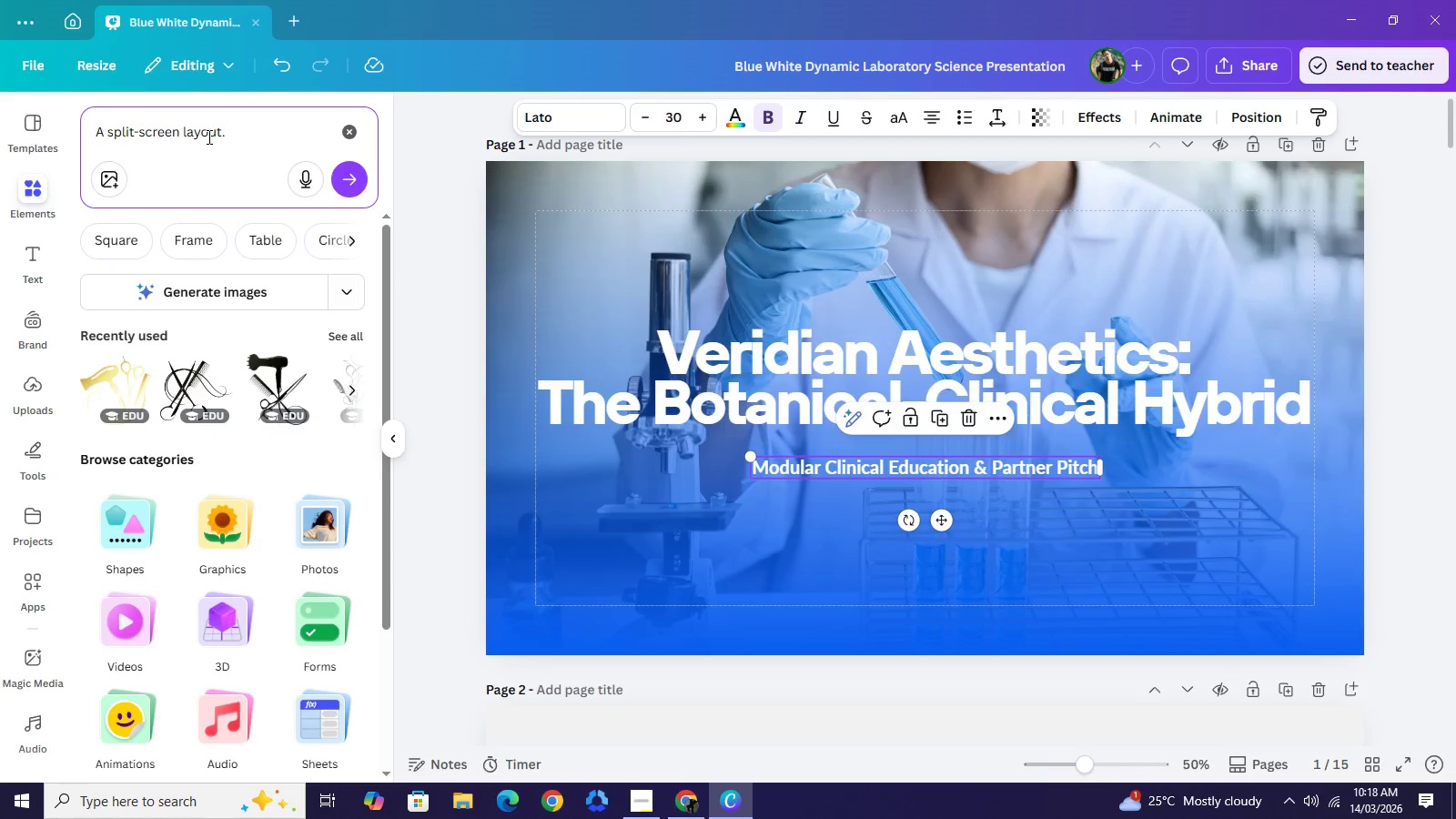 
key(Space)
 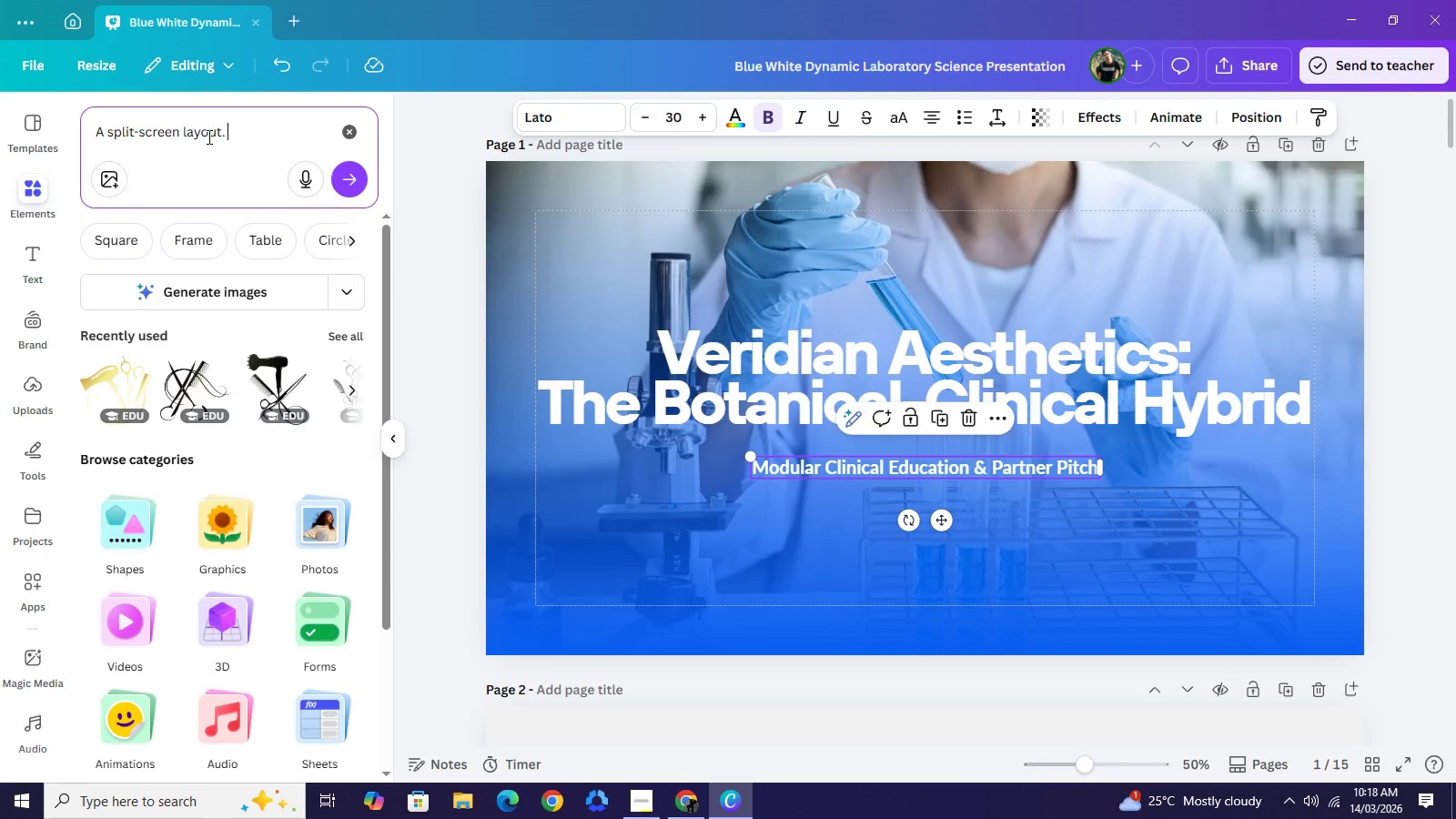 
type(Leftside: Macro shot of a glass lab beaker. Rightside)
 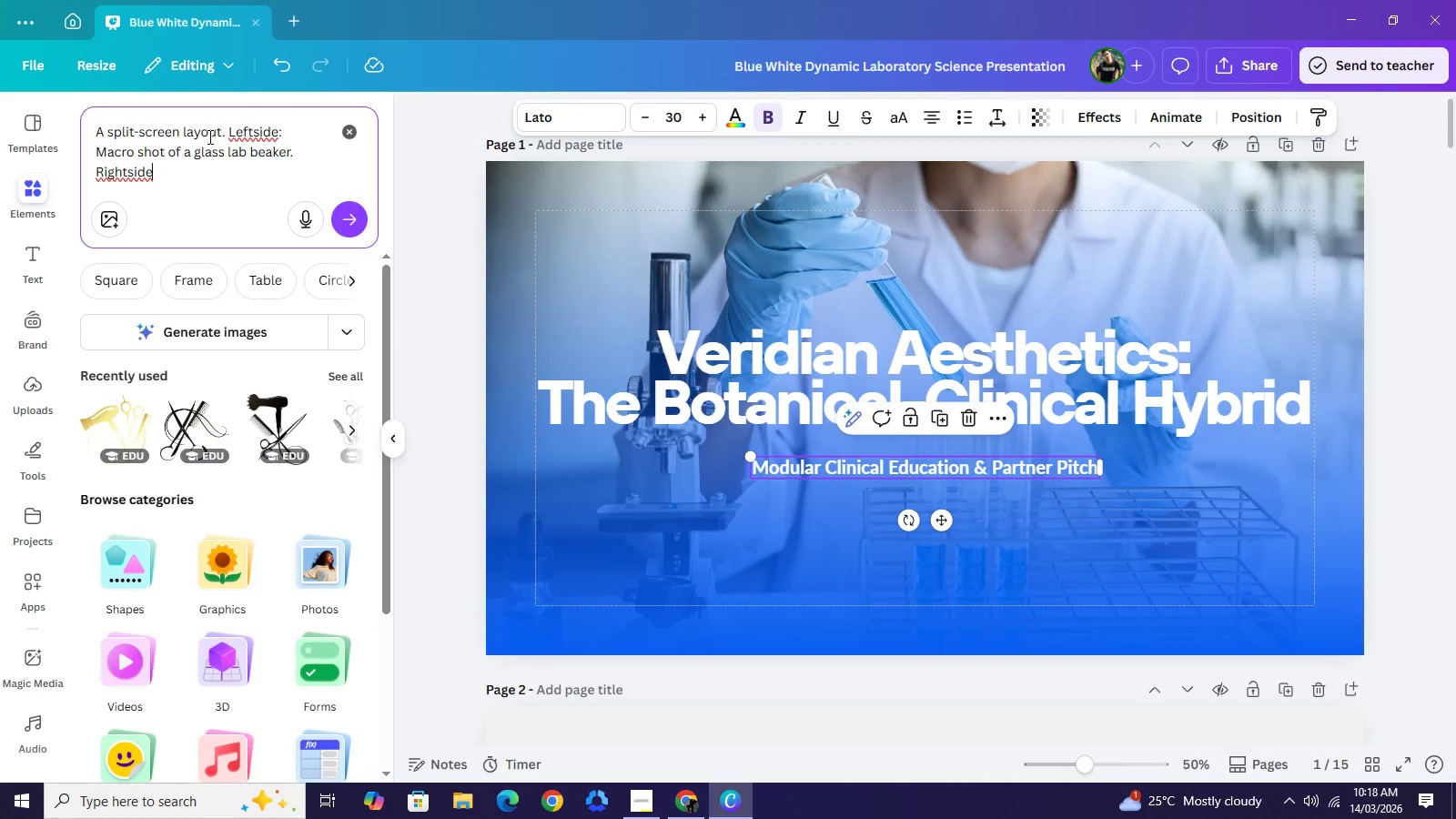 
key(Shift+Semicolon)
 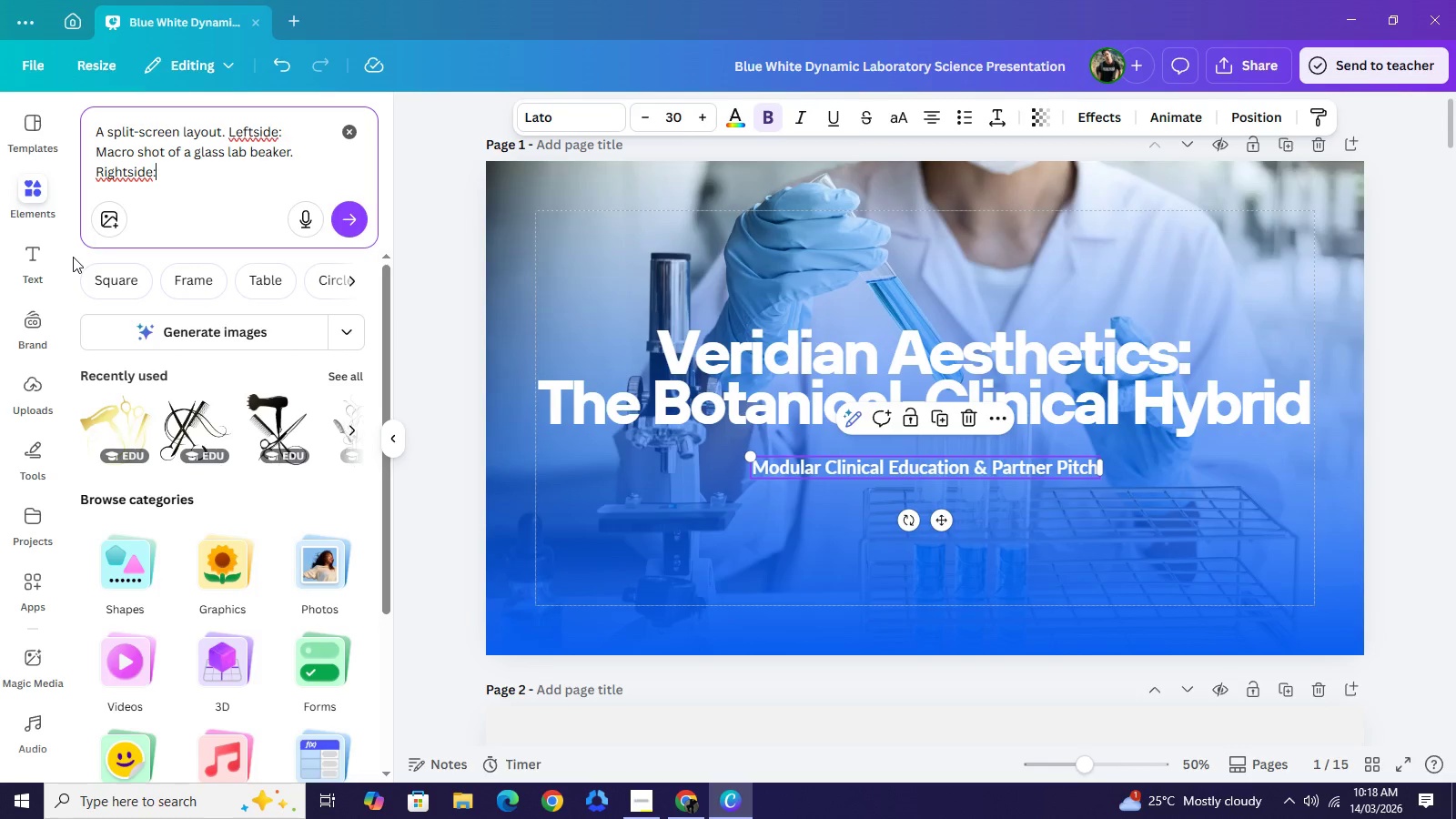 
type( maff)
key(Backspace)
key(Backspace)
key(Backspace)
key(Backspace)
type(Macro shot)
 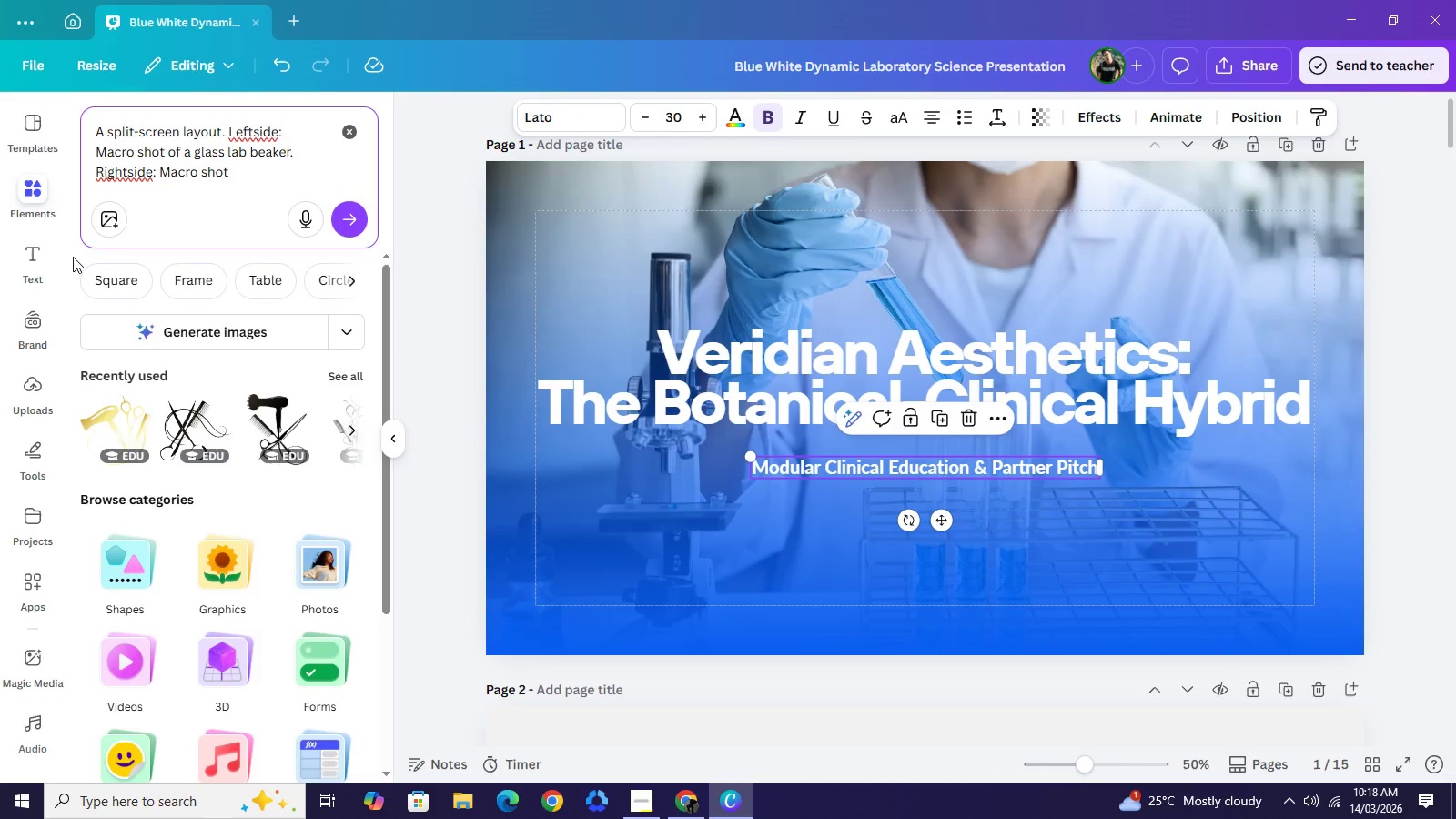 
type( of a dewy green leaf)
 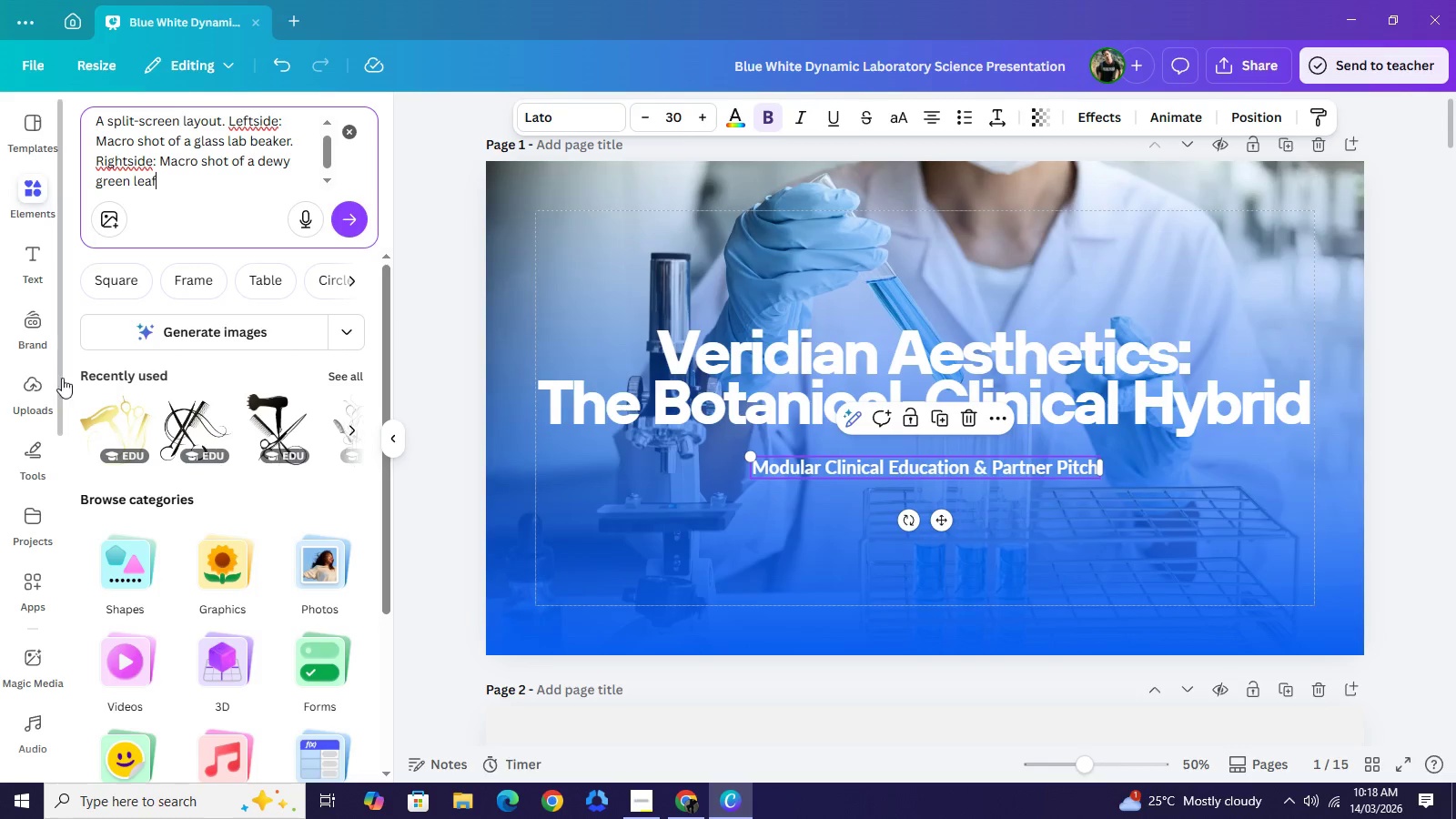 
left_click([185, 335])
 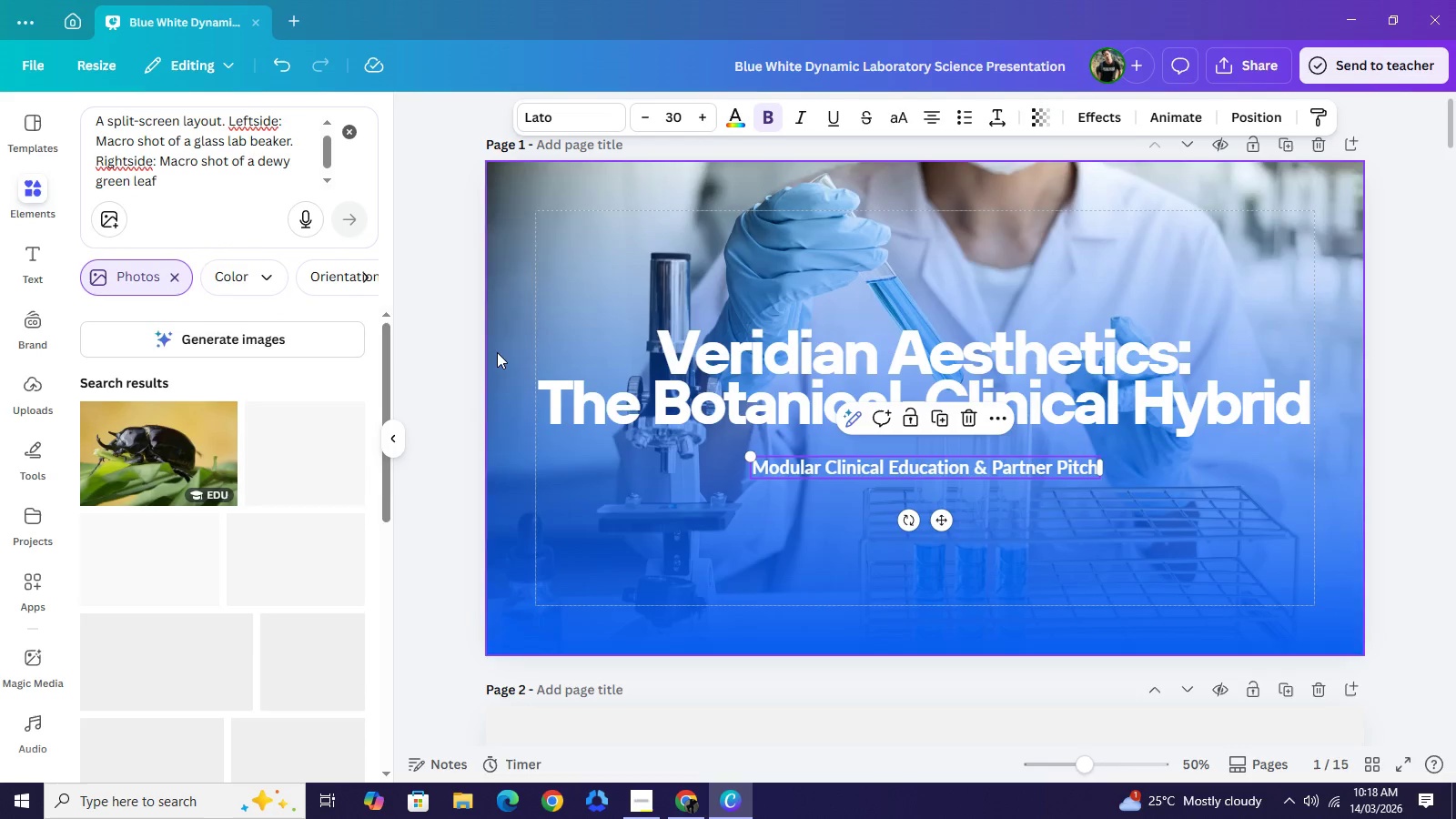 
left_click([267, 350])
 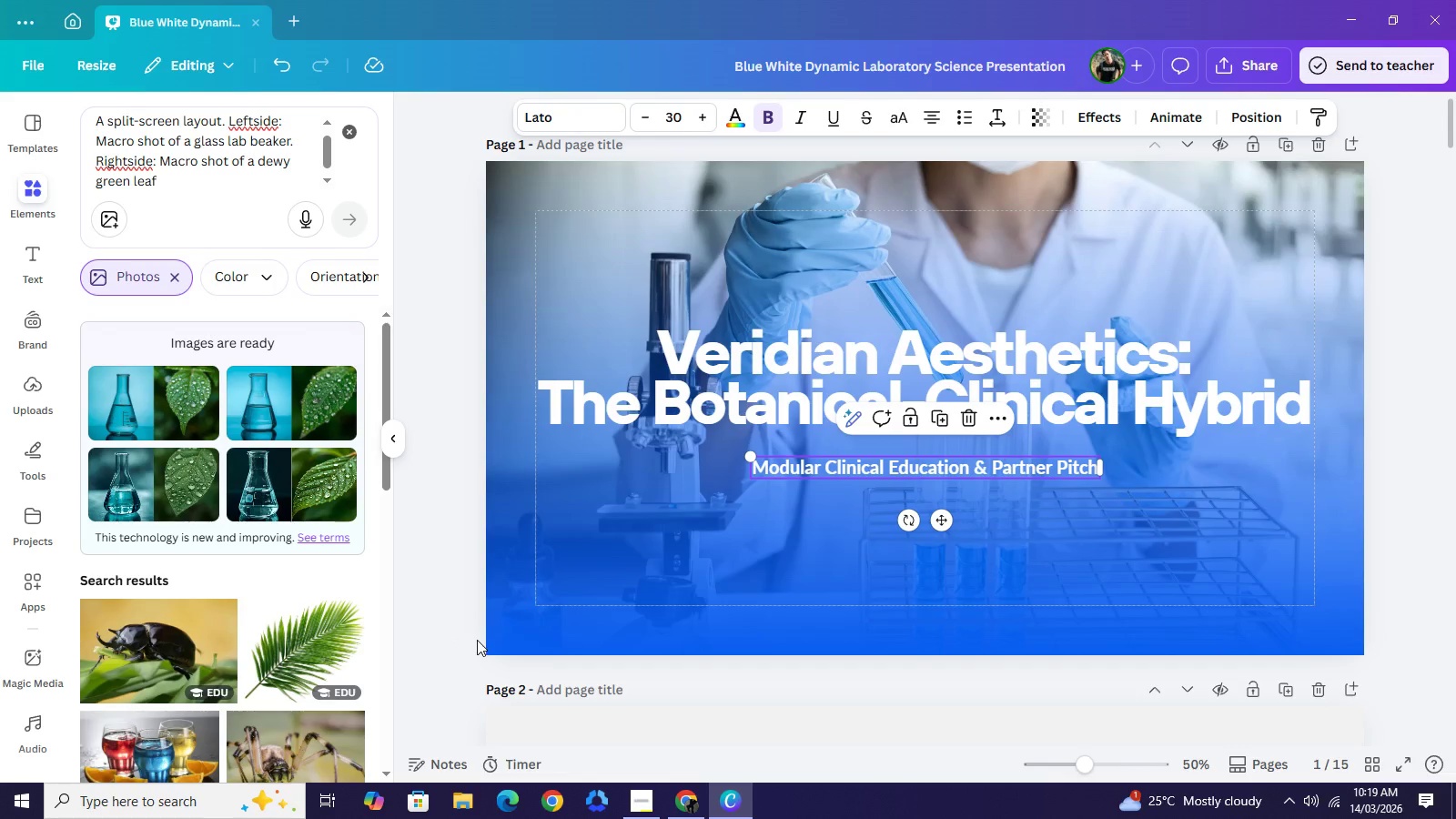 
wait(21.55)
 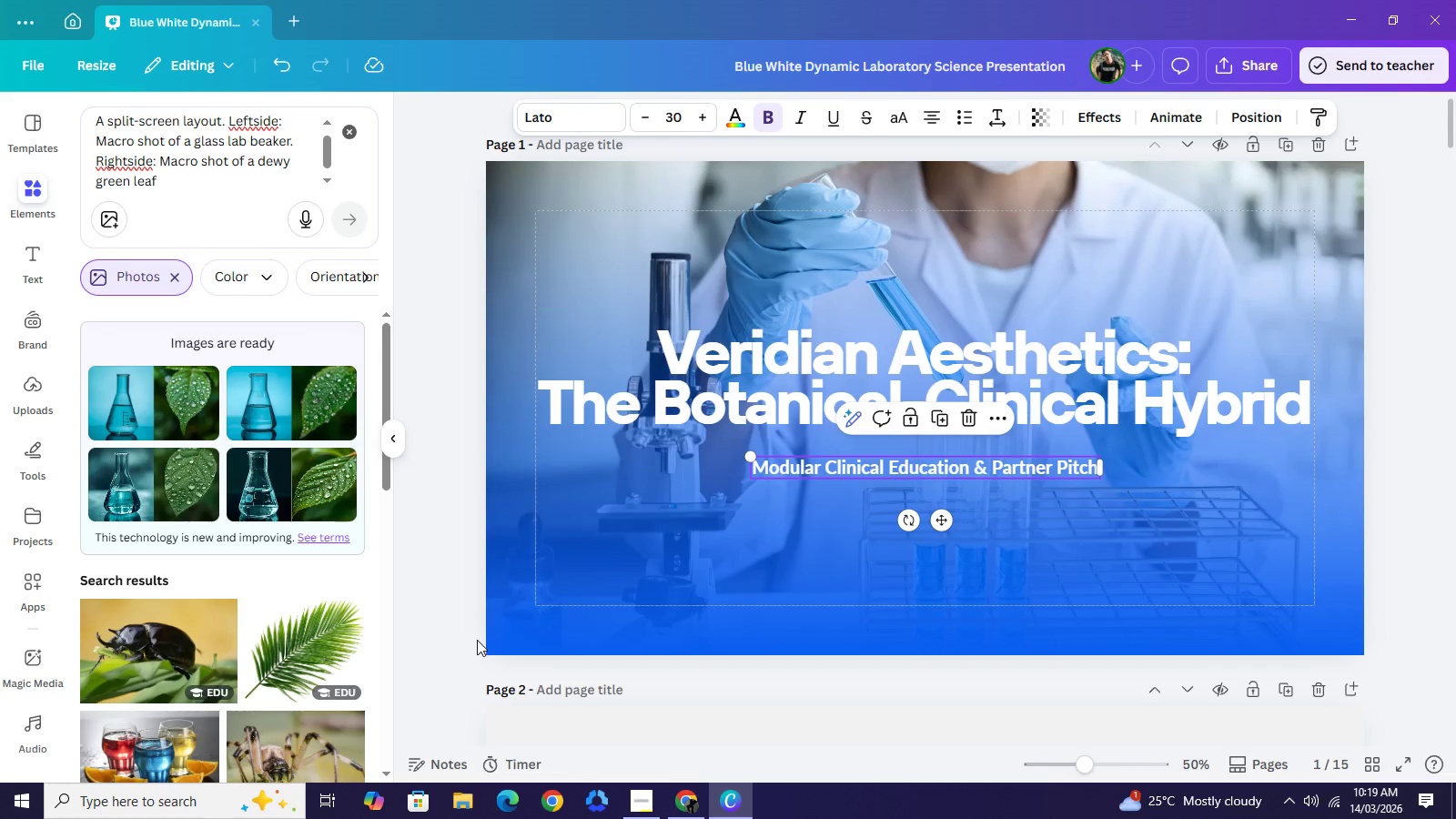 
left_click([270, 495])
 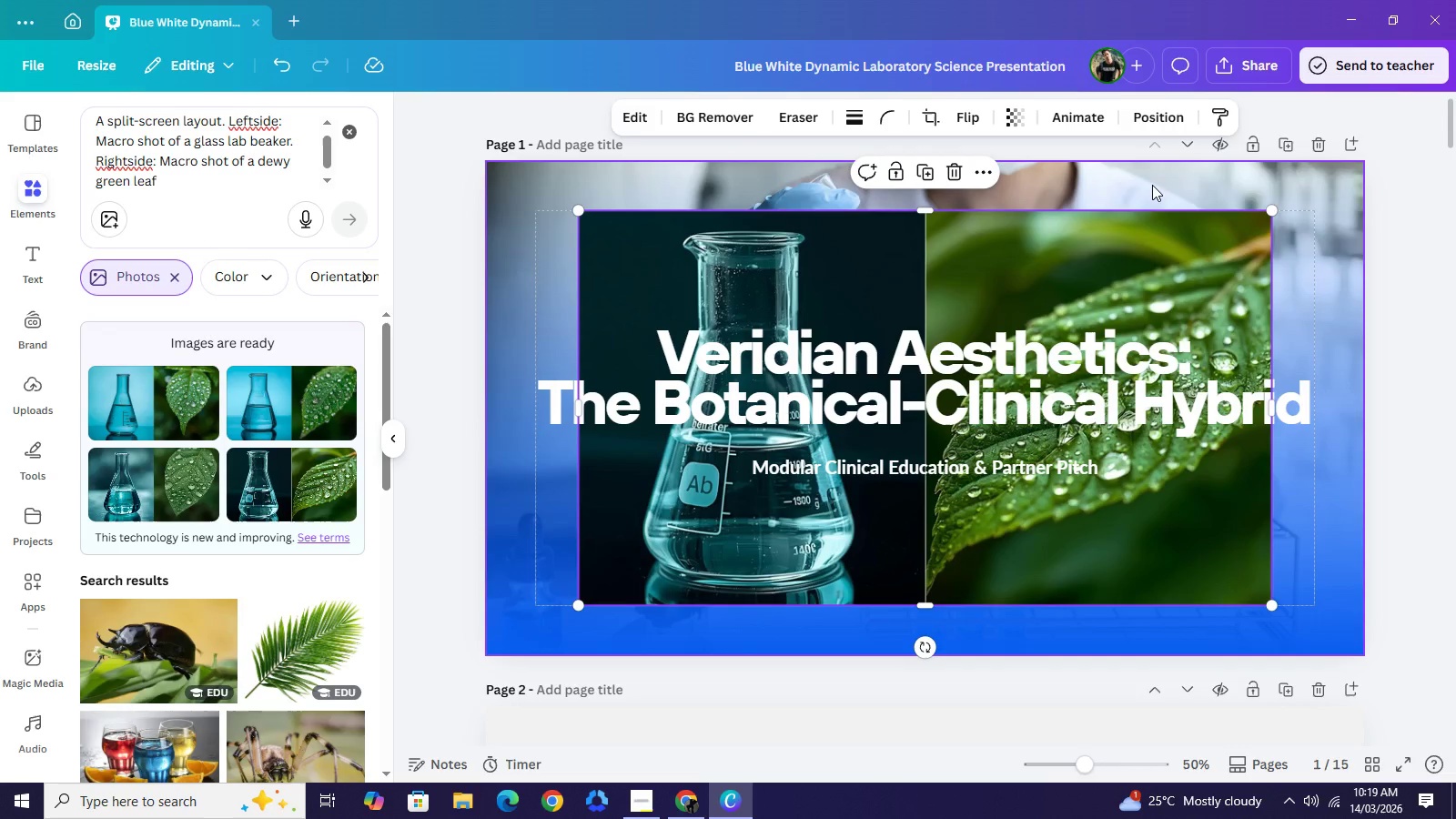 
wait(9.12)
 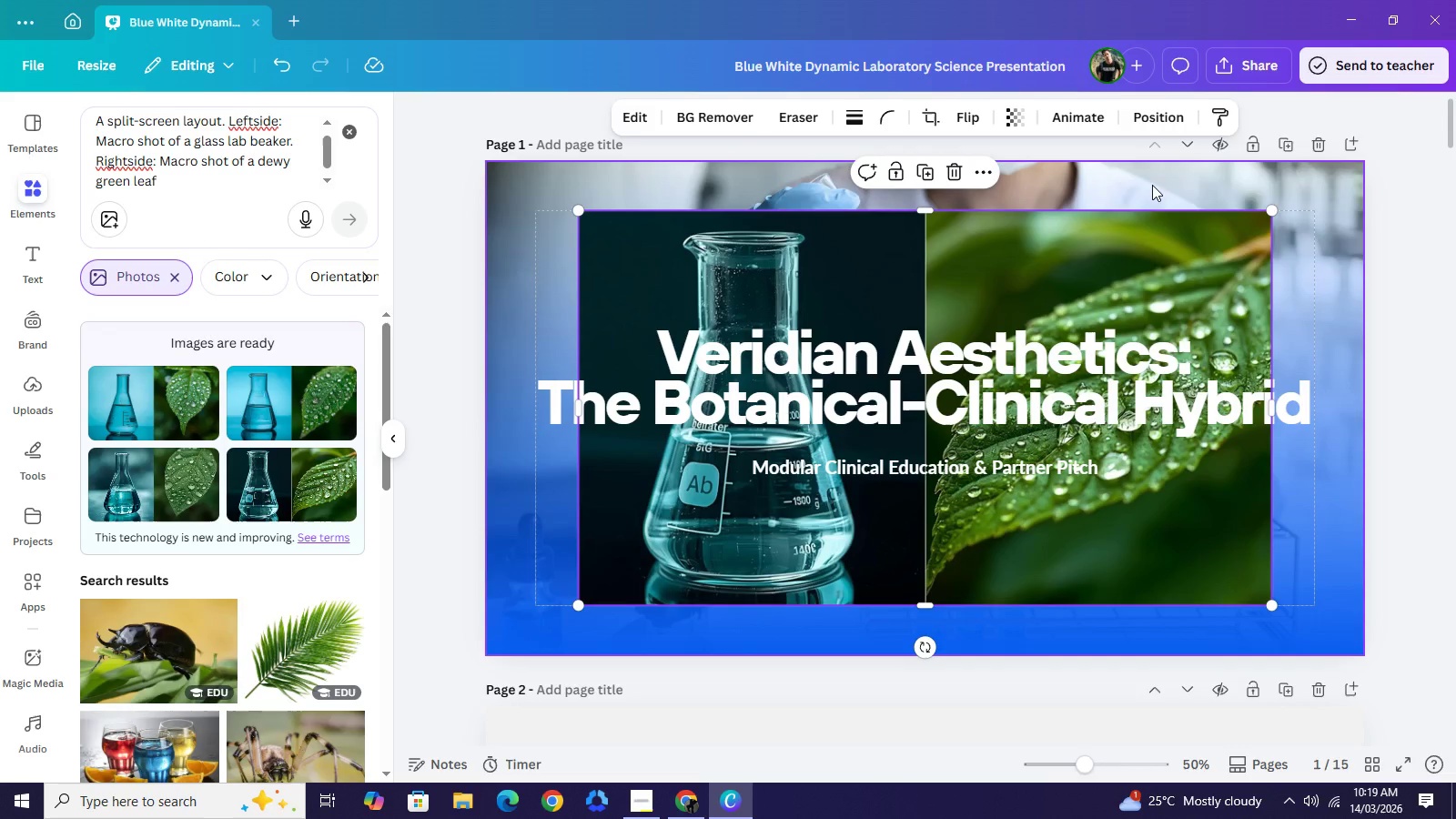 
key(Backspace)
 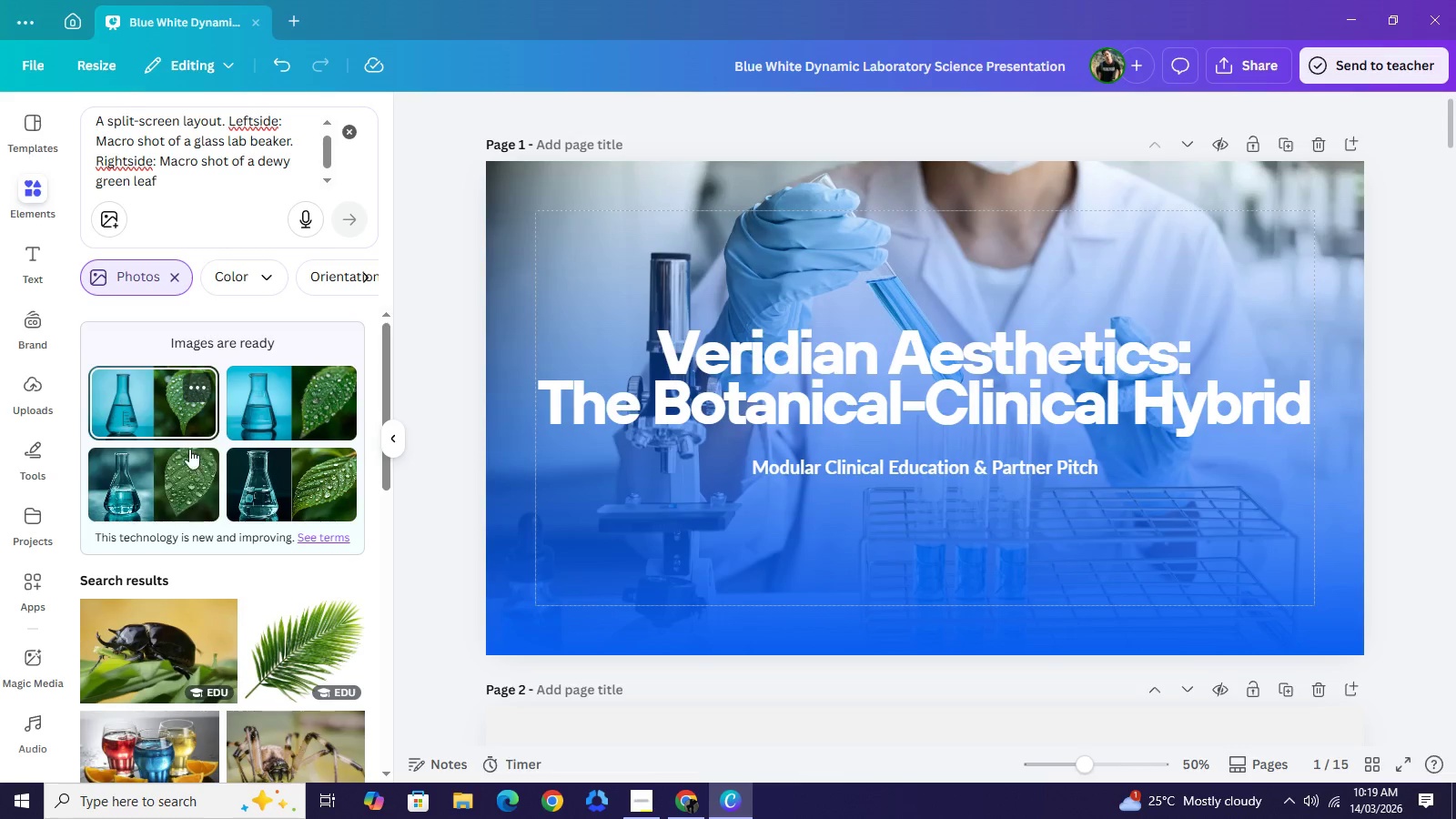 
left_click([162, 493])
 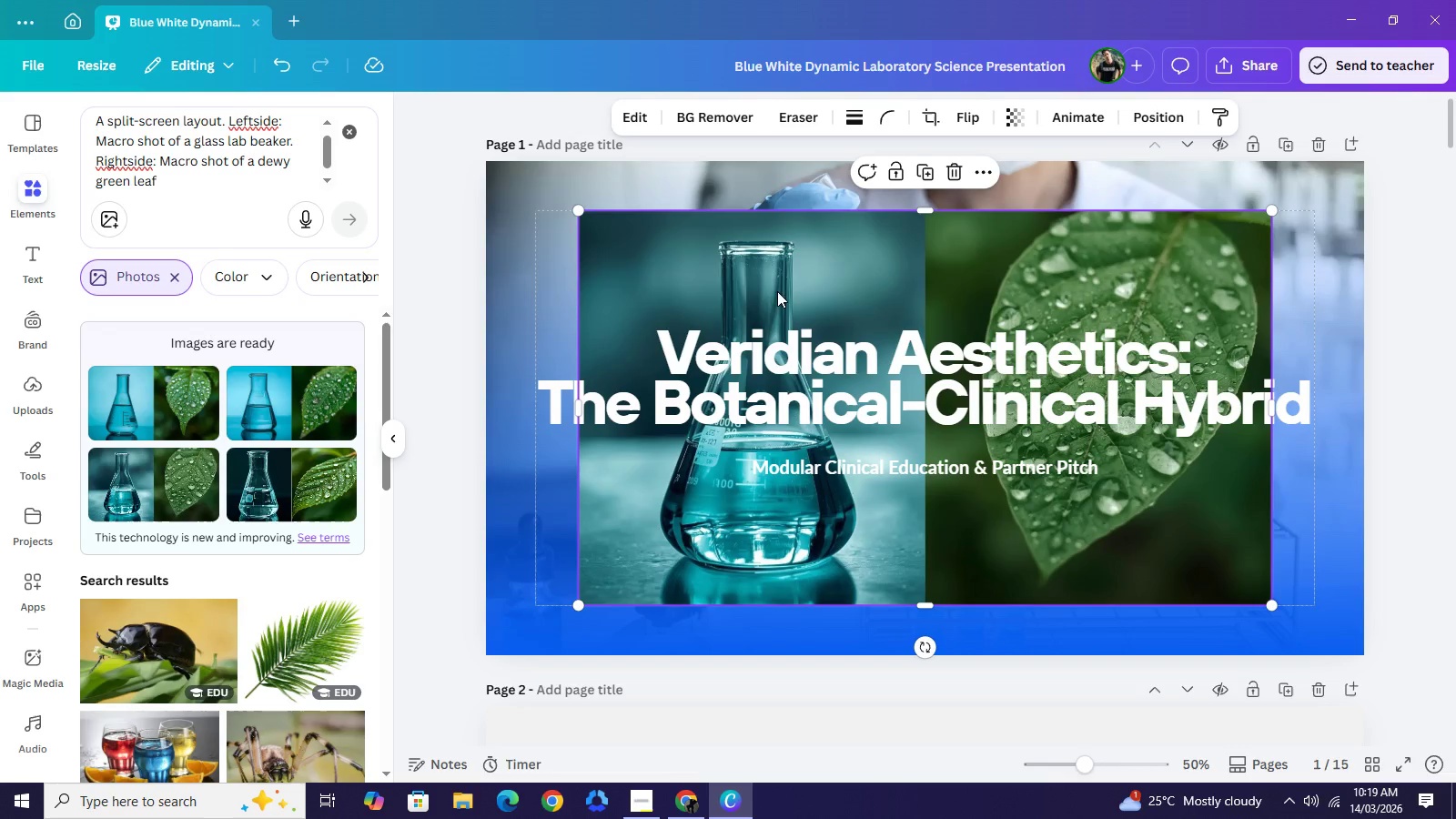 
left_click_drag(start_coordinate=[790, 291], to_coordinate=[782, 348])
 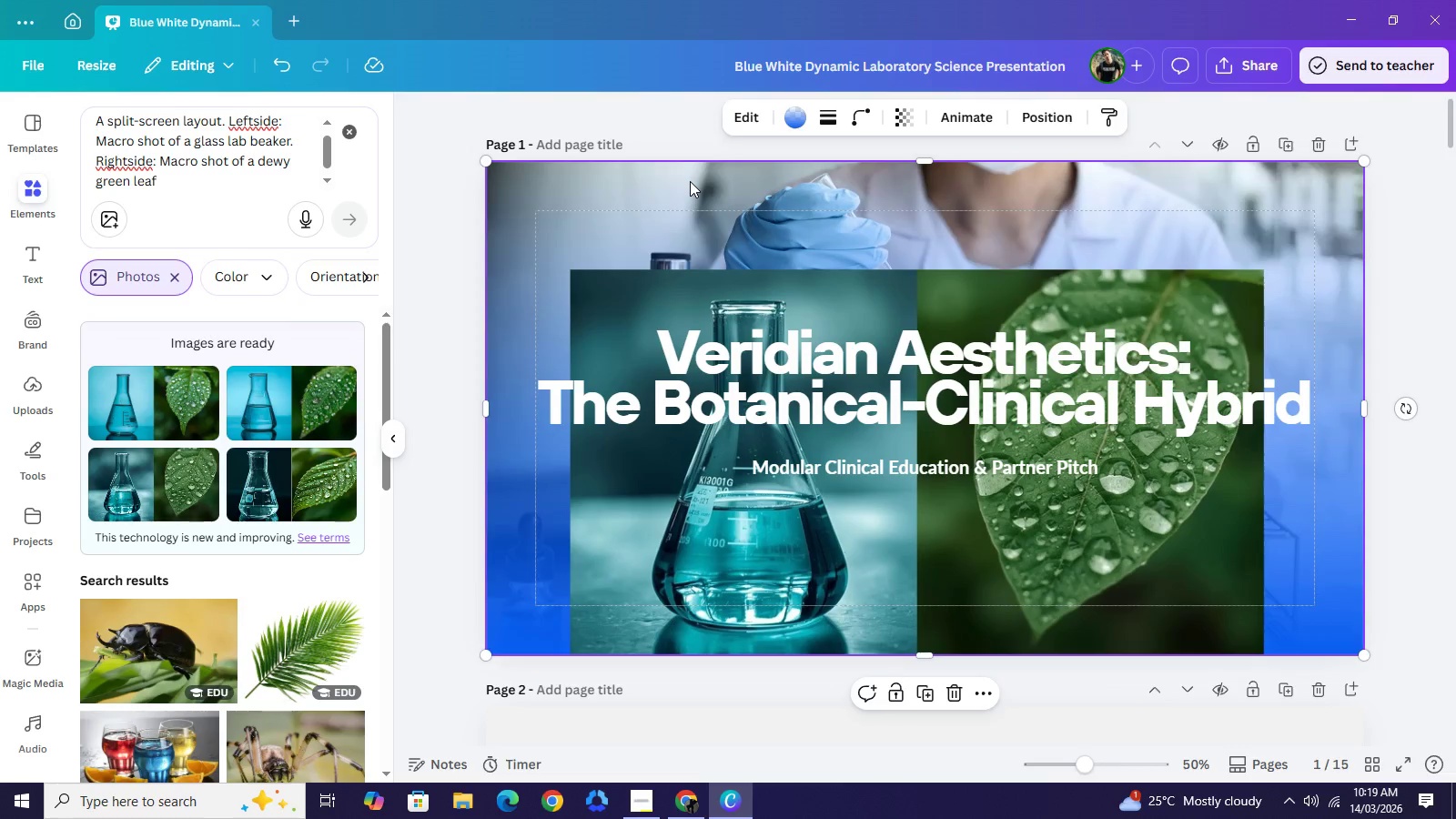 
key(Backspace)
 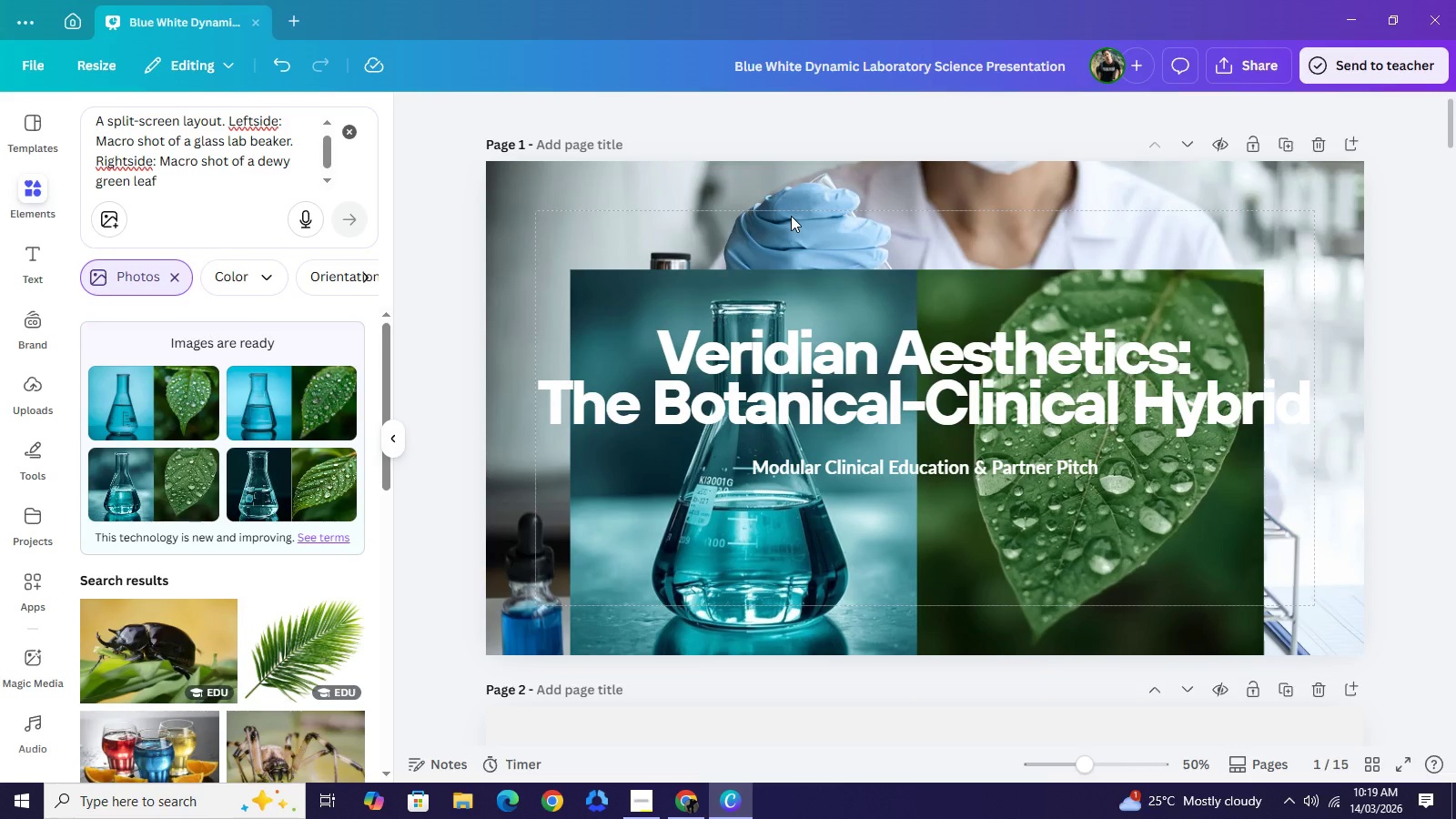 
key(Control+Z)
 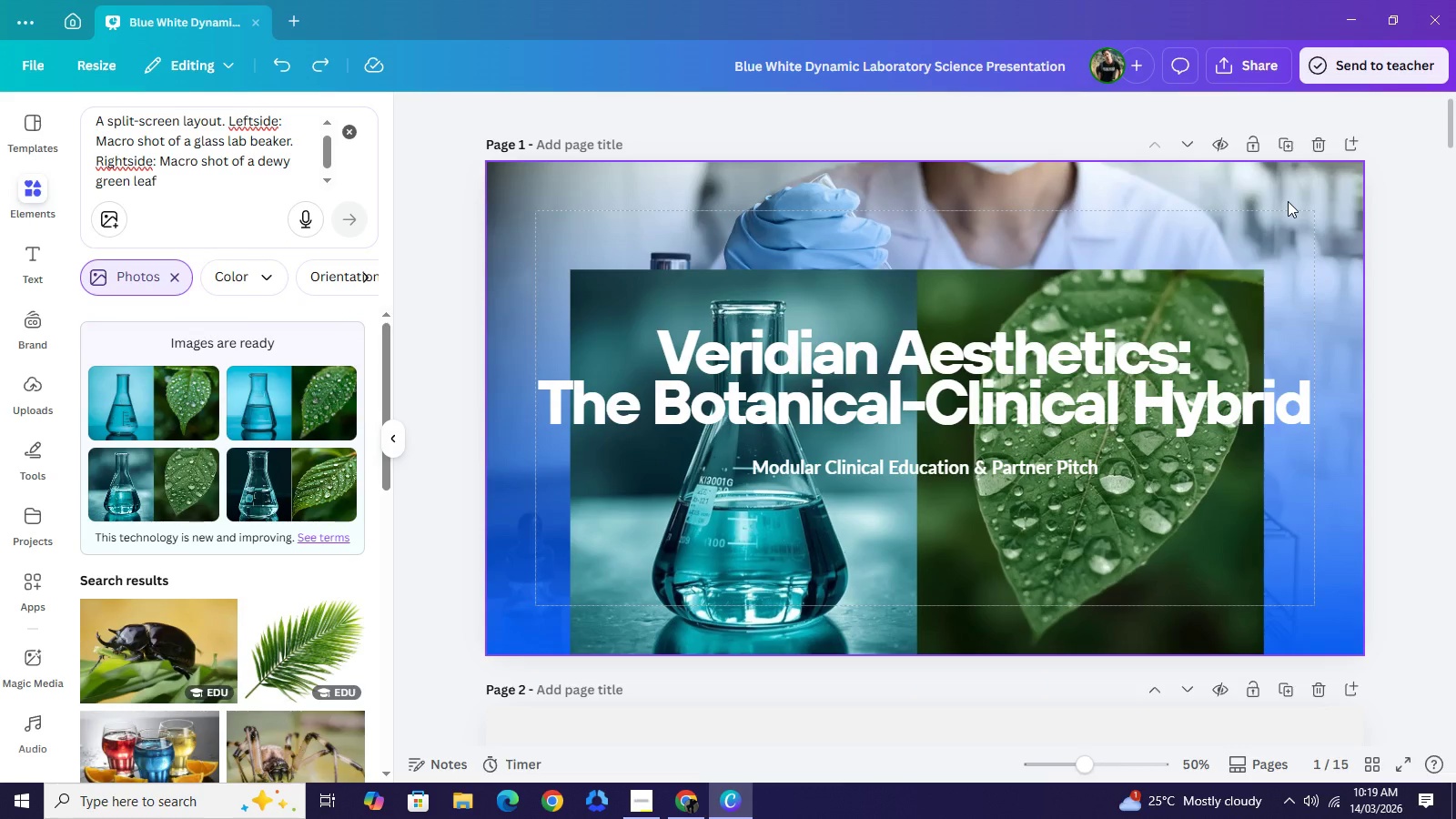 
left_click([1288, 201])
 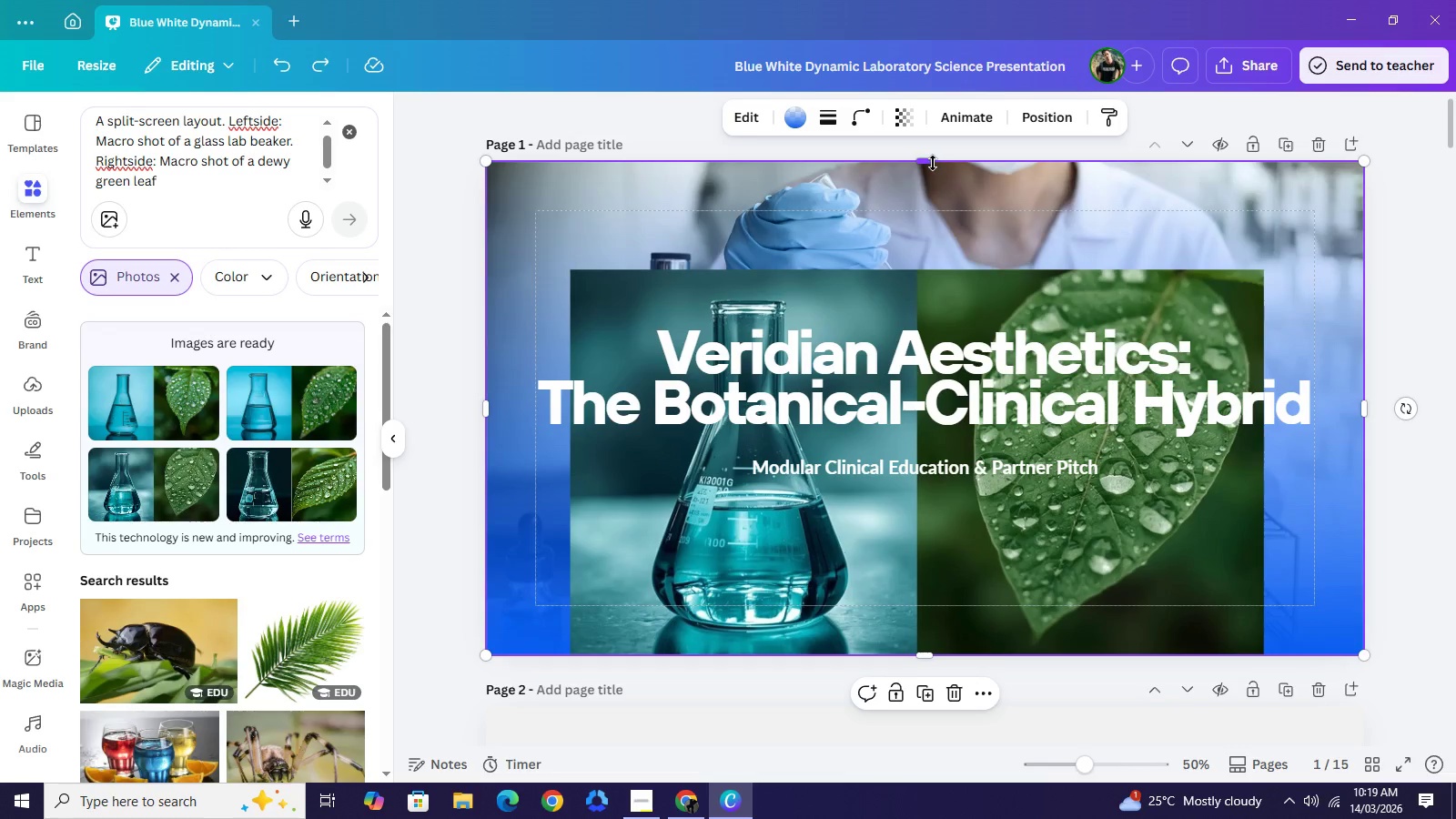 
left_click_drag(start_coordinate=[928, 164], to_coordinate=[924, 238])
 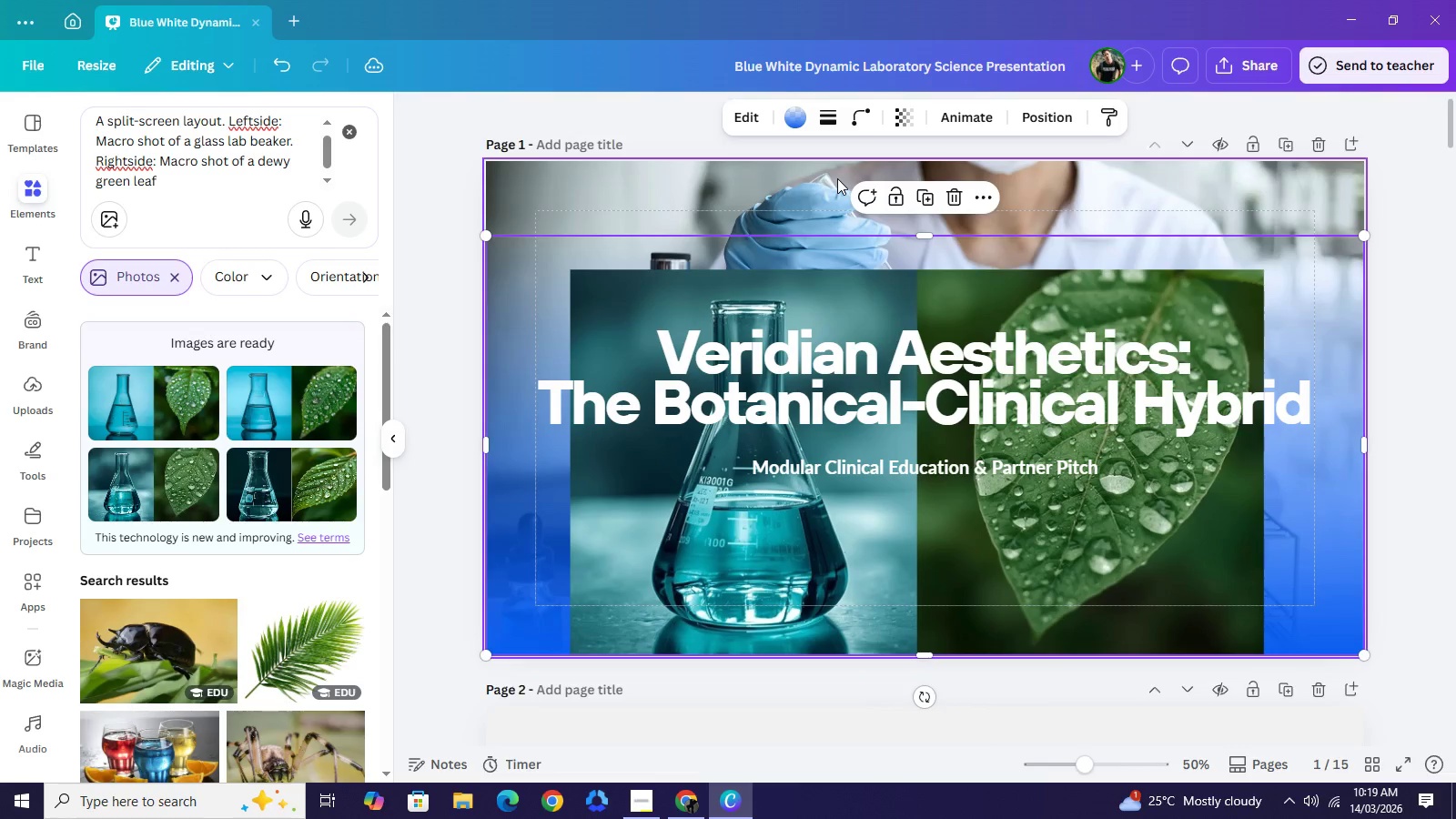 
left_click([837, 178])
 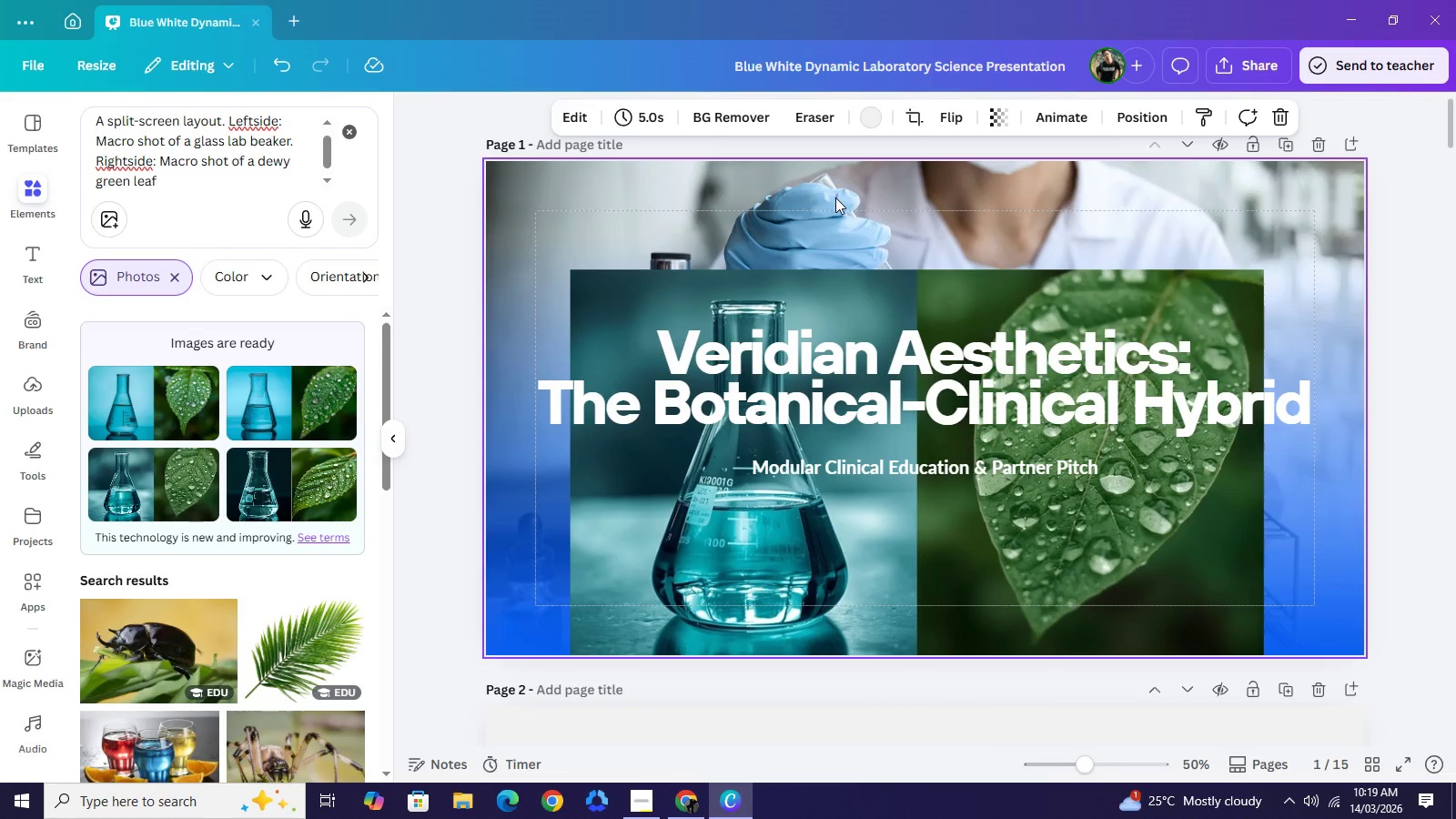 
left_click([835, 197])
 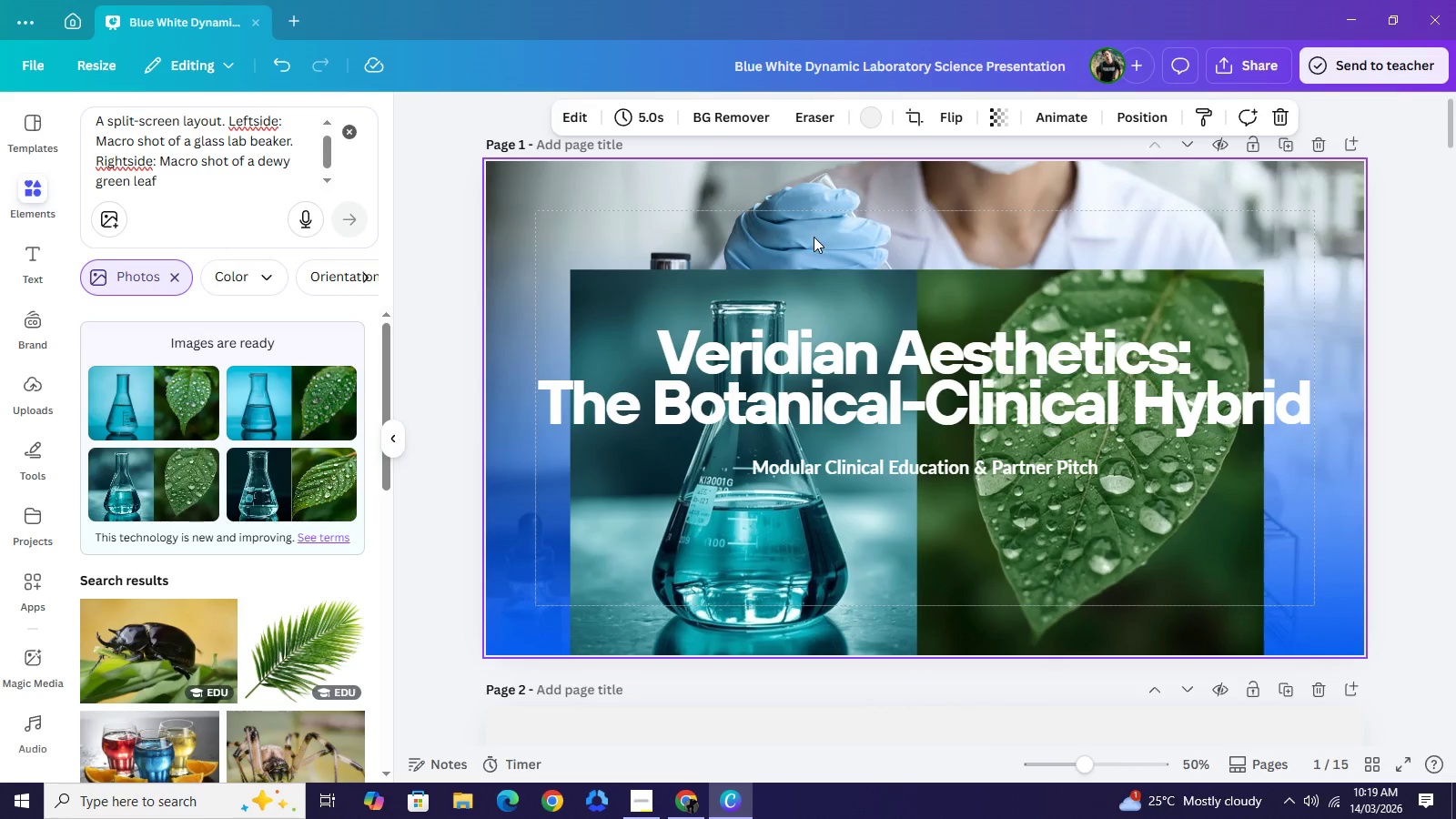 
key(Backspace)
 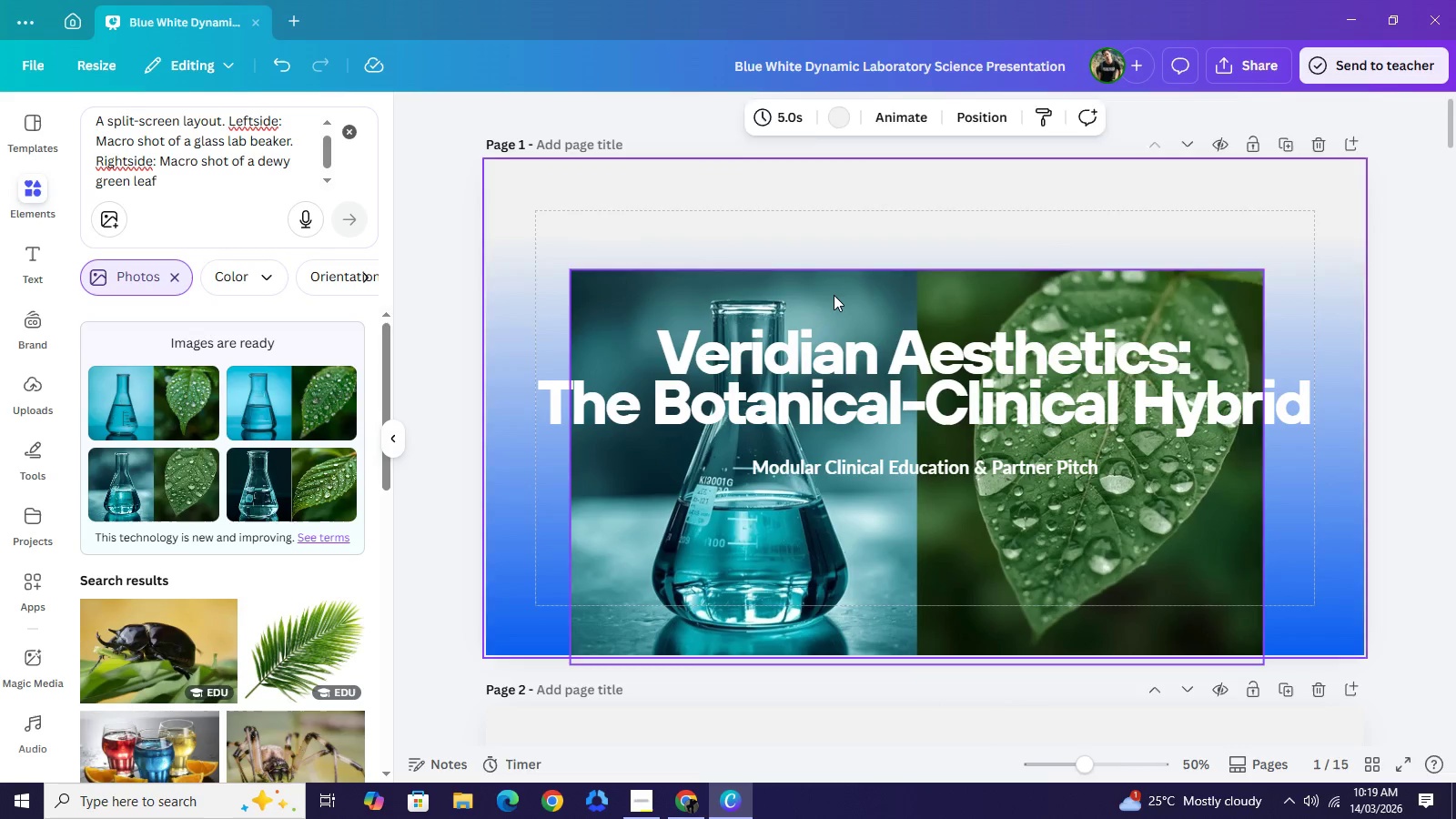 
left_click([834, 295])
 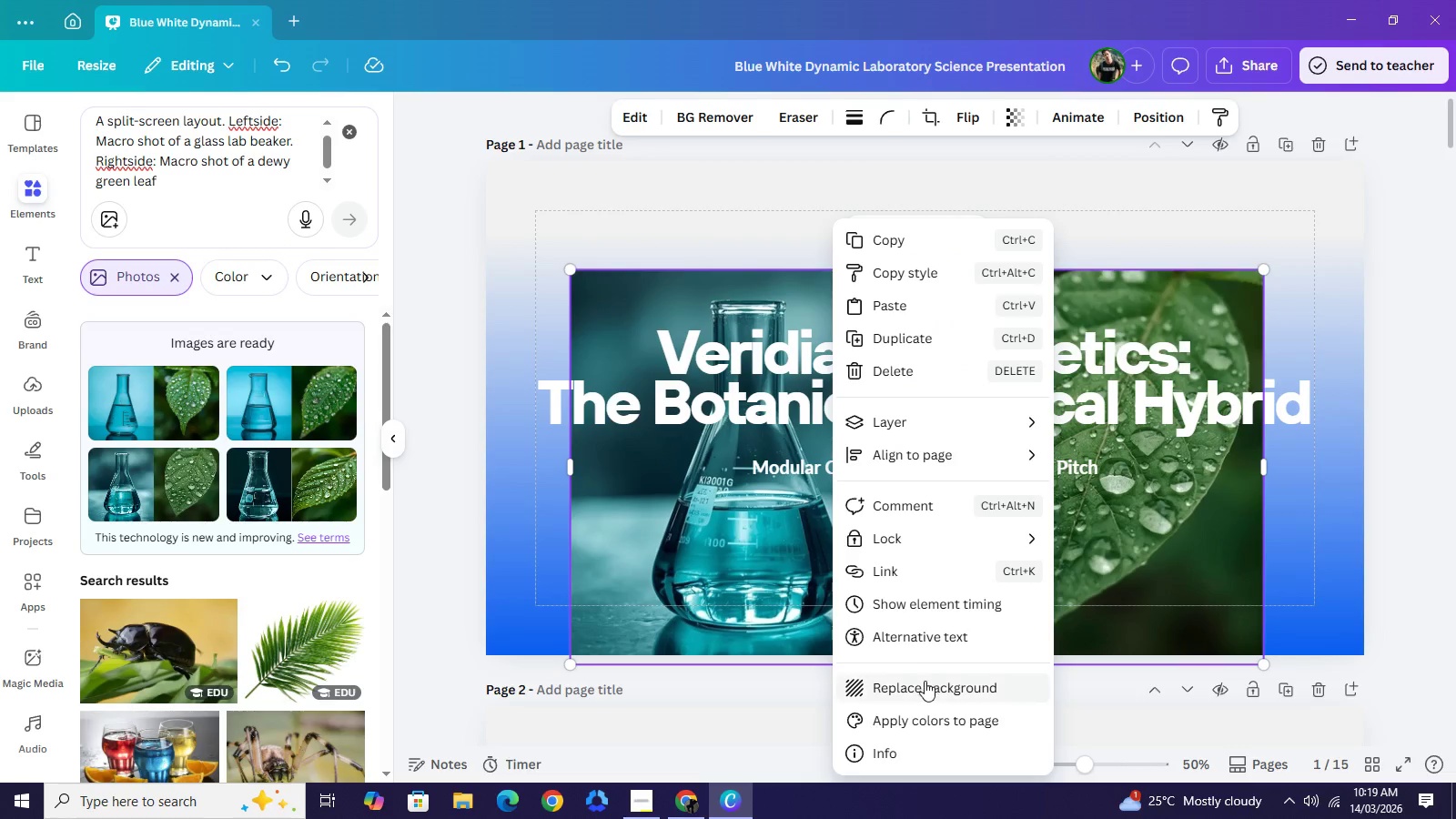 
left_click([925, 682])
 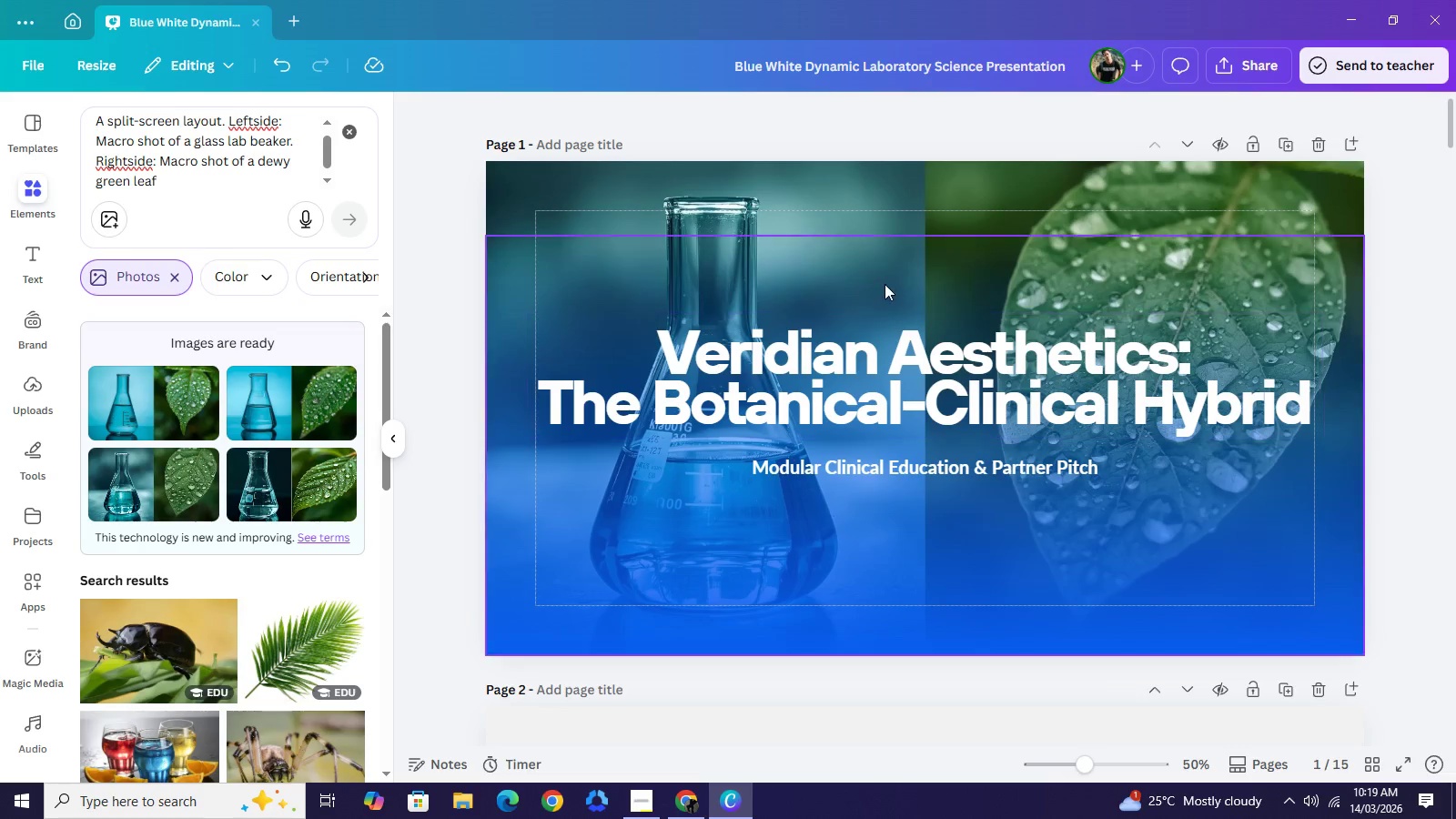 
left_click([885, 284])
 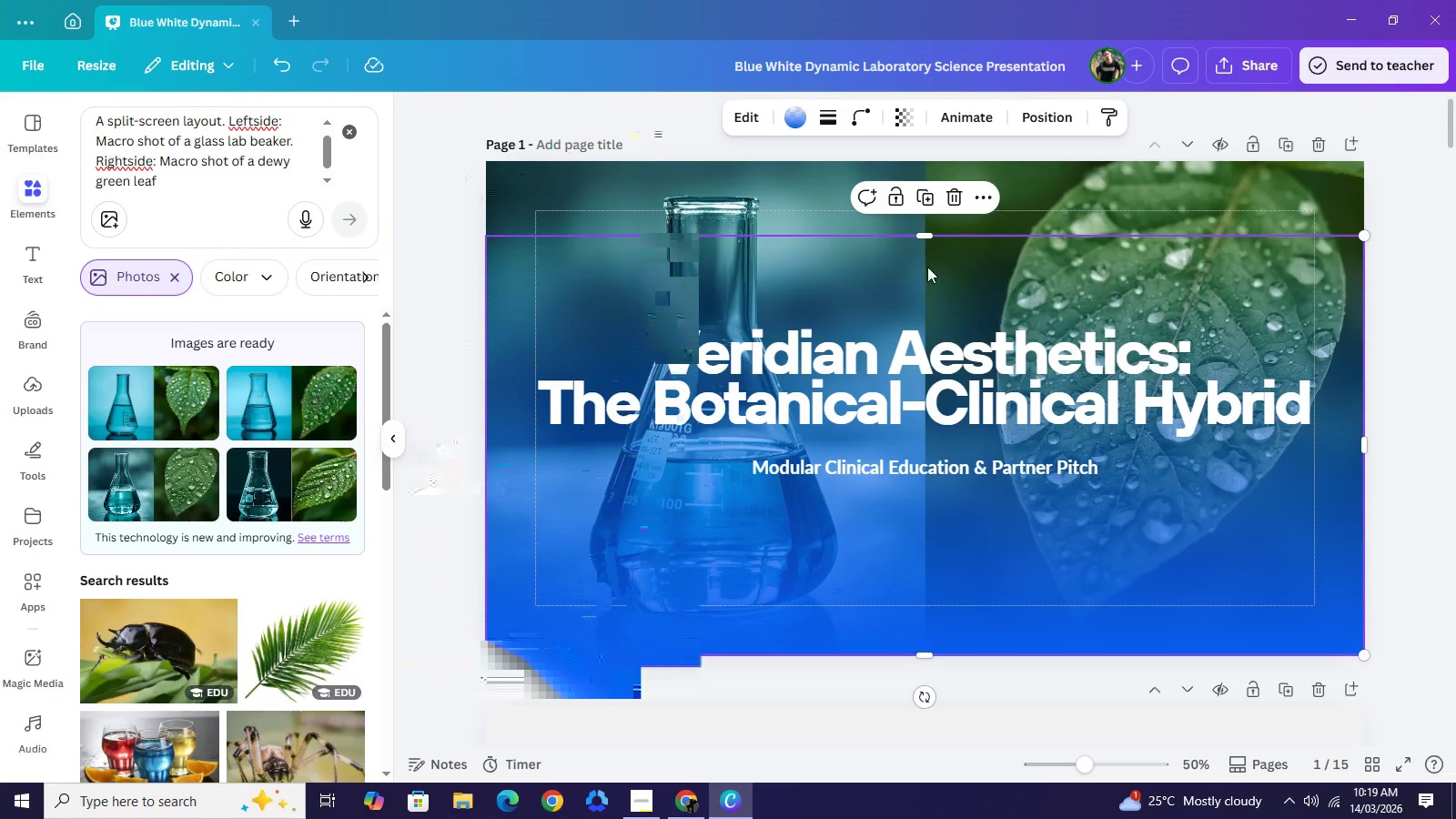 
left_click_drag(start_coordinate=[925, 238], to_coordinate=[934, 164])
 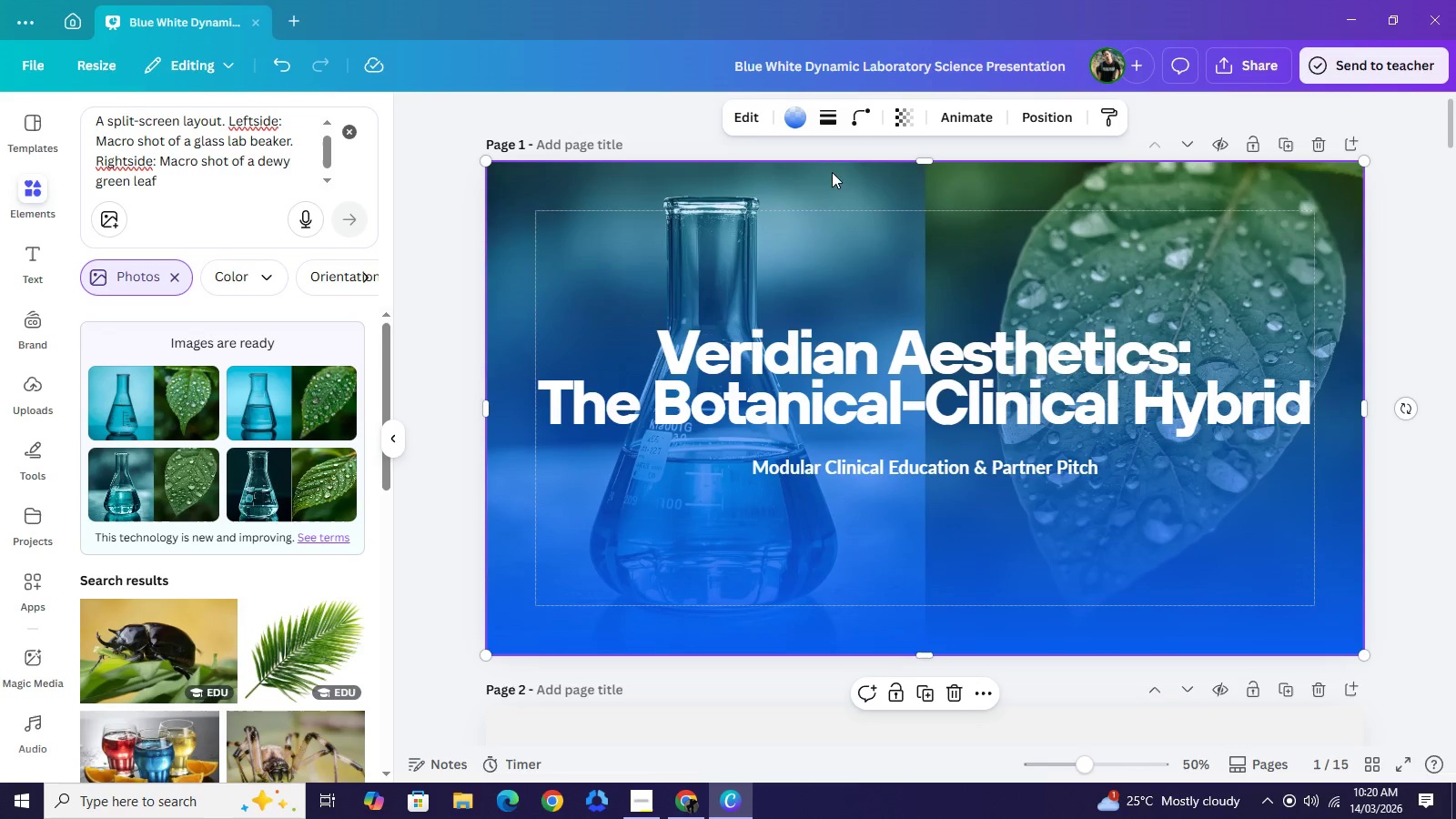 
wait(10.76)
 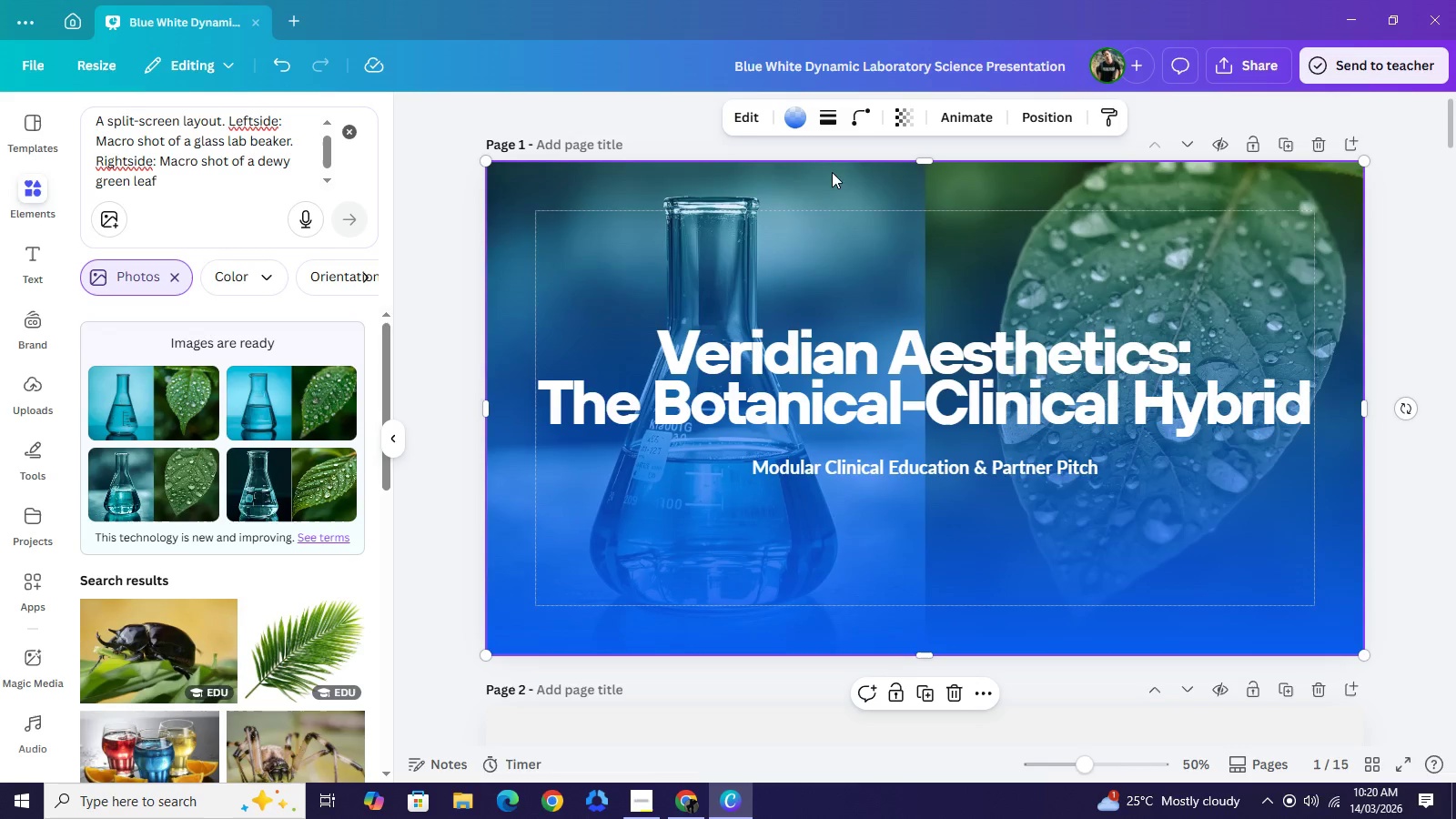 
mouse_move([708, 778])
 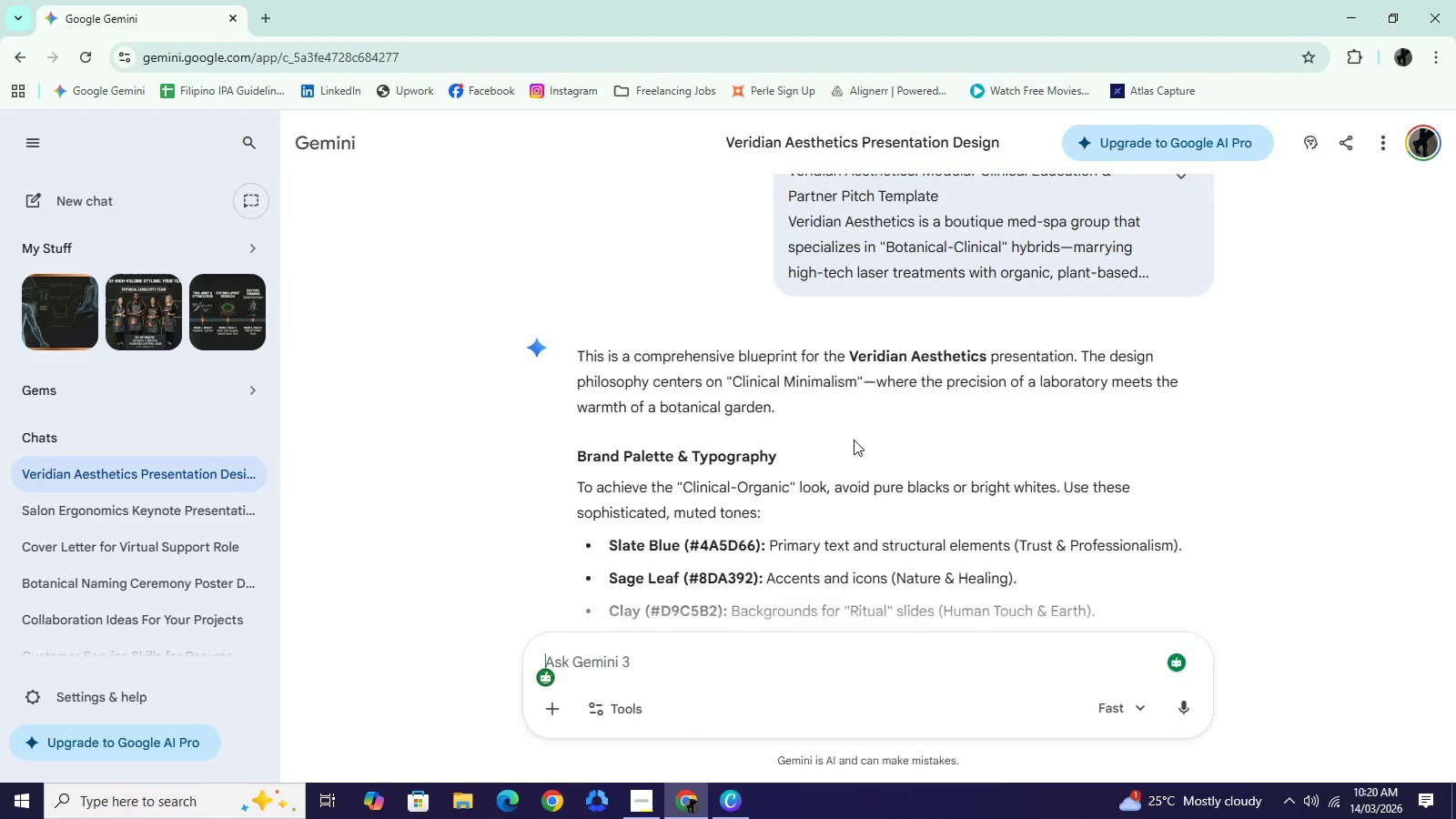 
scroll: coordinate [852, 441], scroll_direction: down, amount: 3.0
 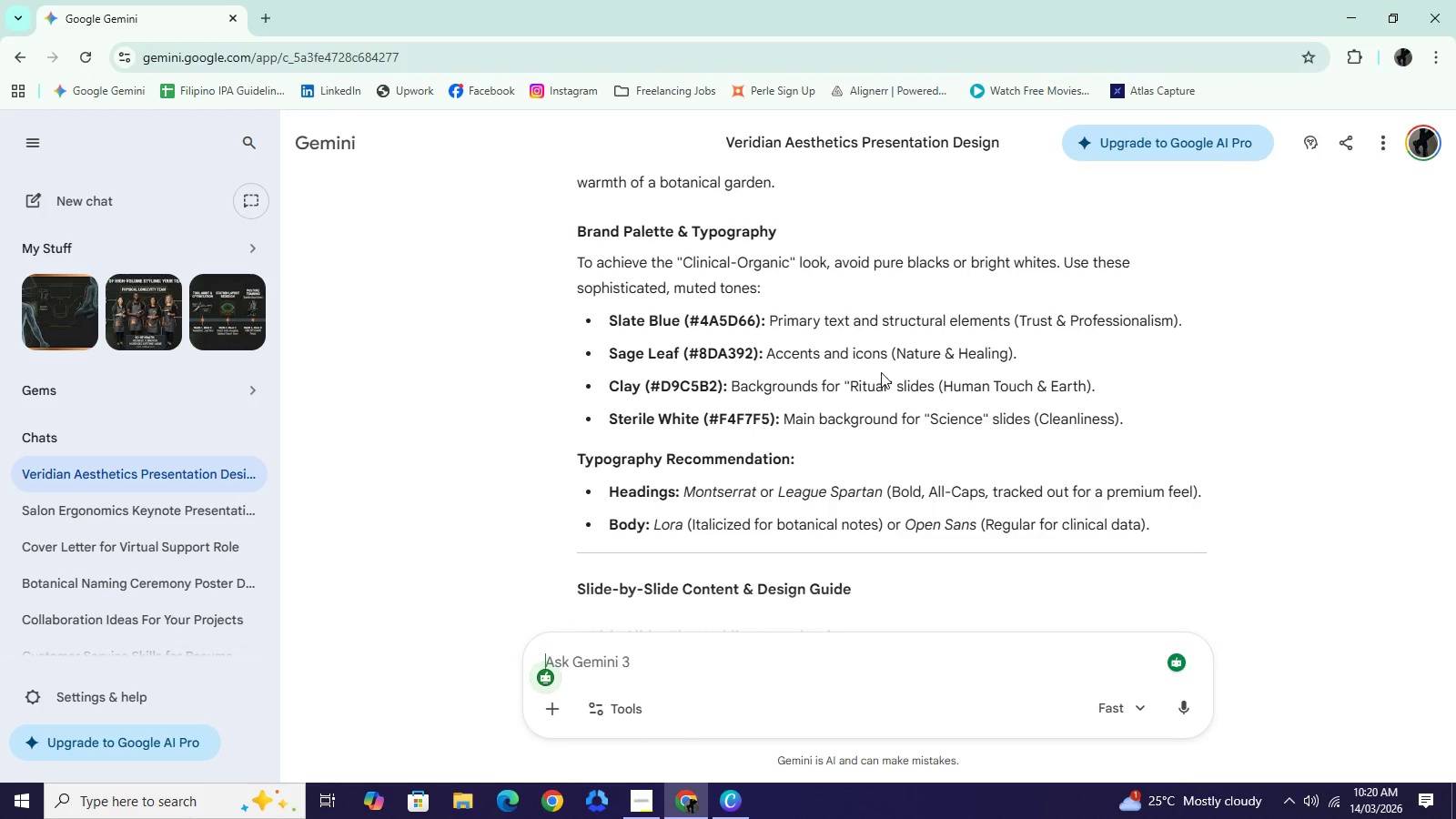 
wait(10.05)
 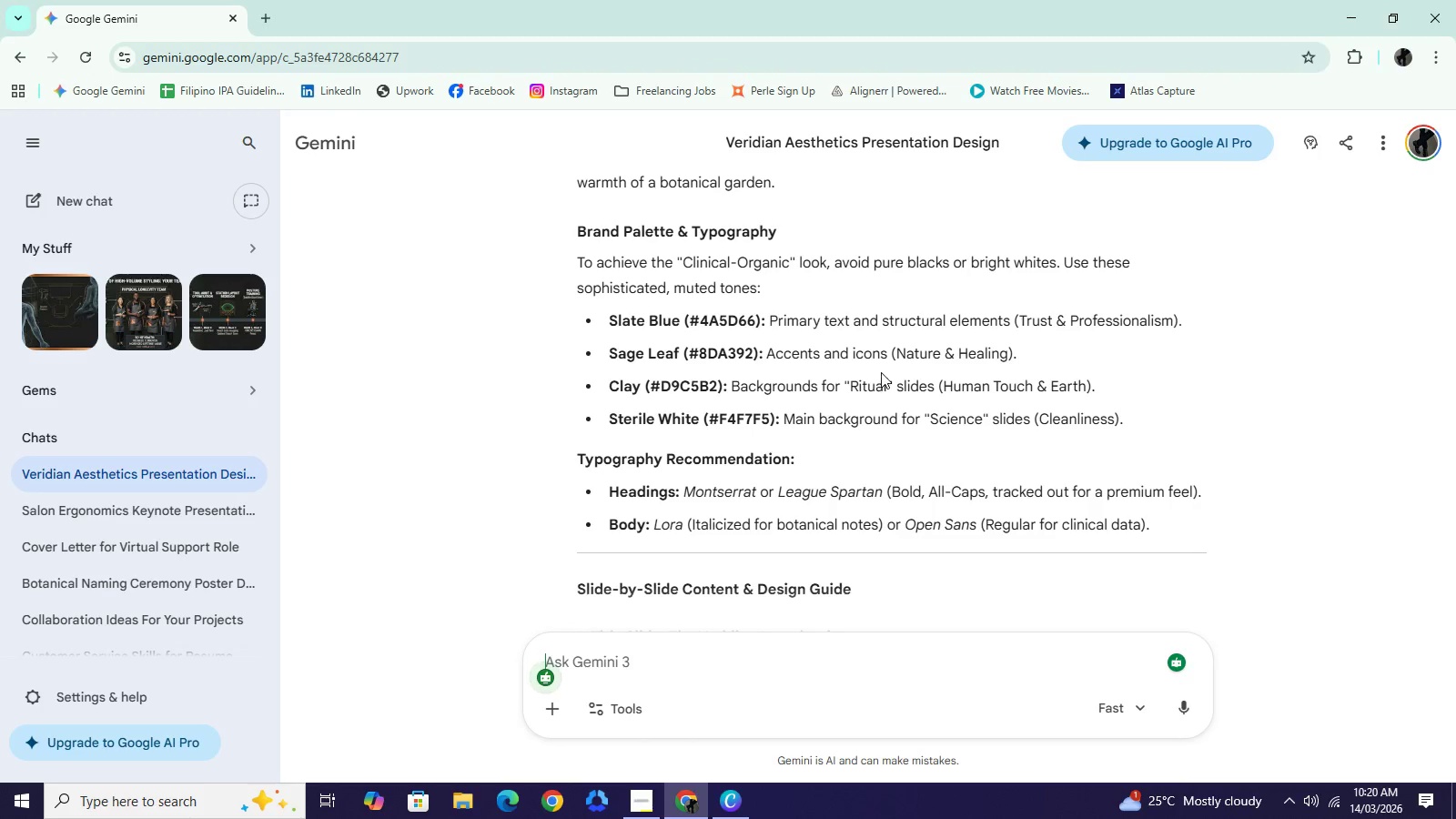 
left_click_drag(start_coordinate=[707, 421], to_coordinate=[771, 418])
 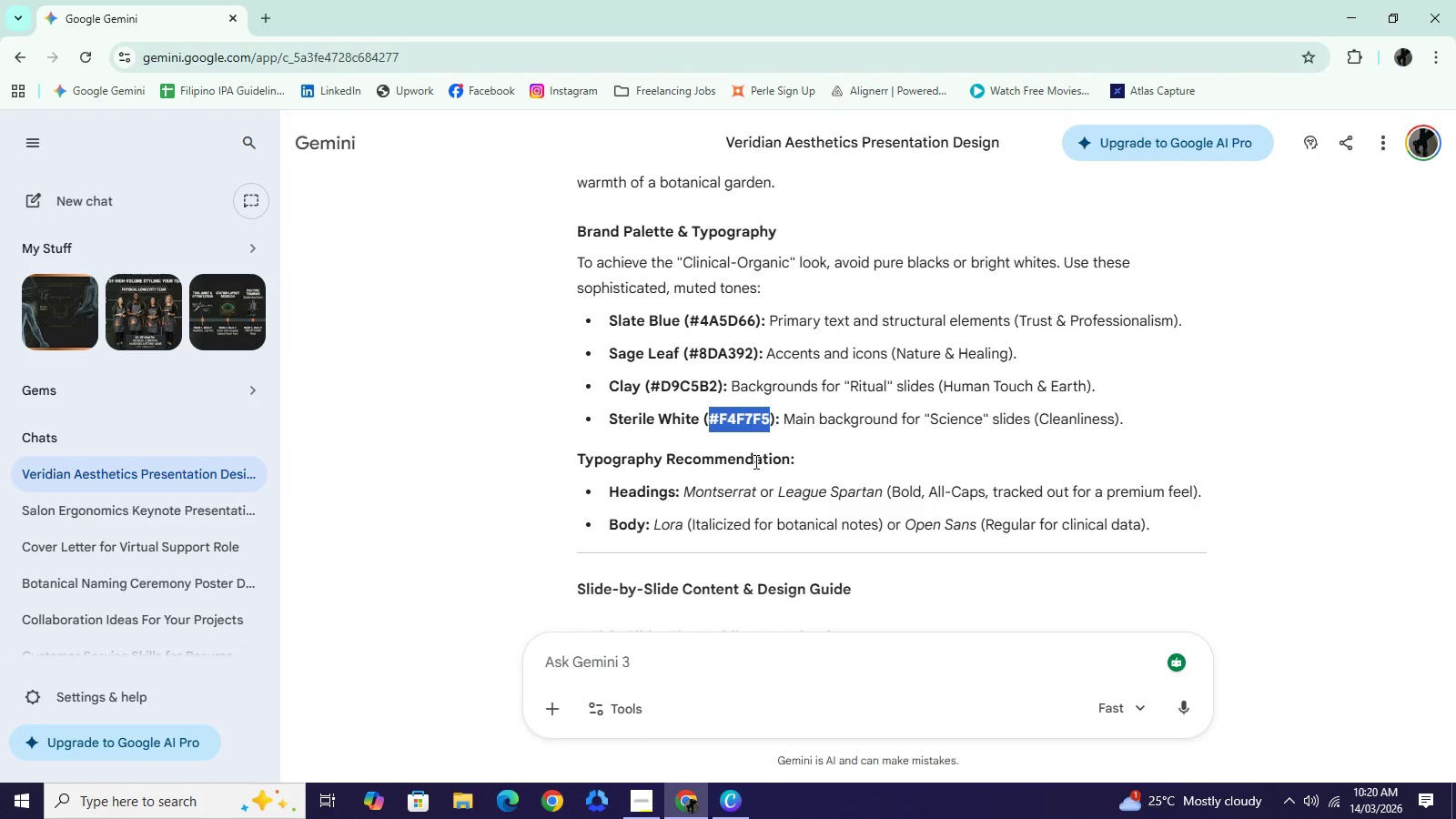 
key(Control+C)
 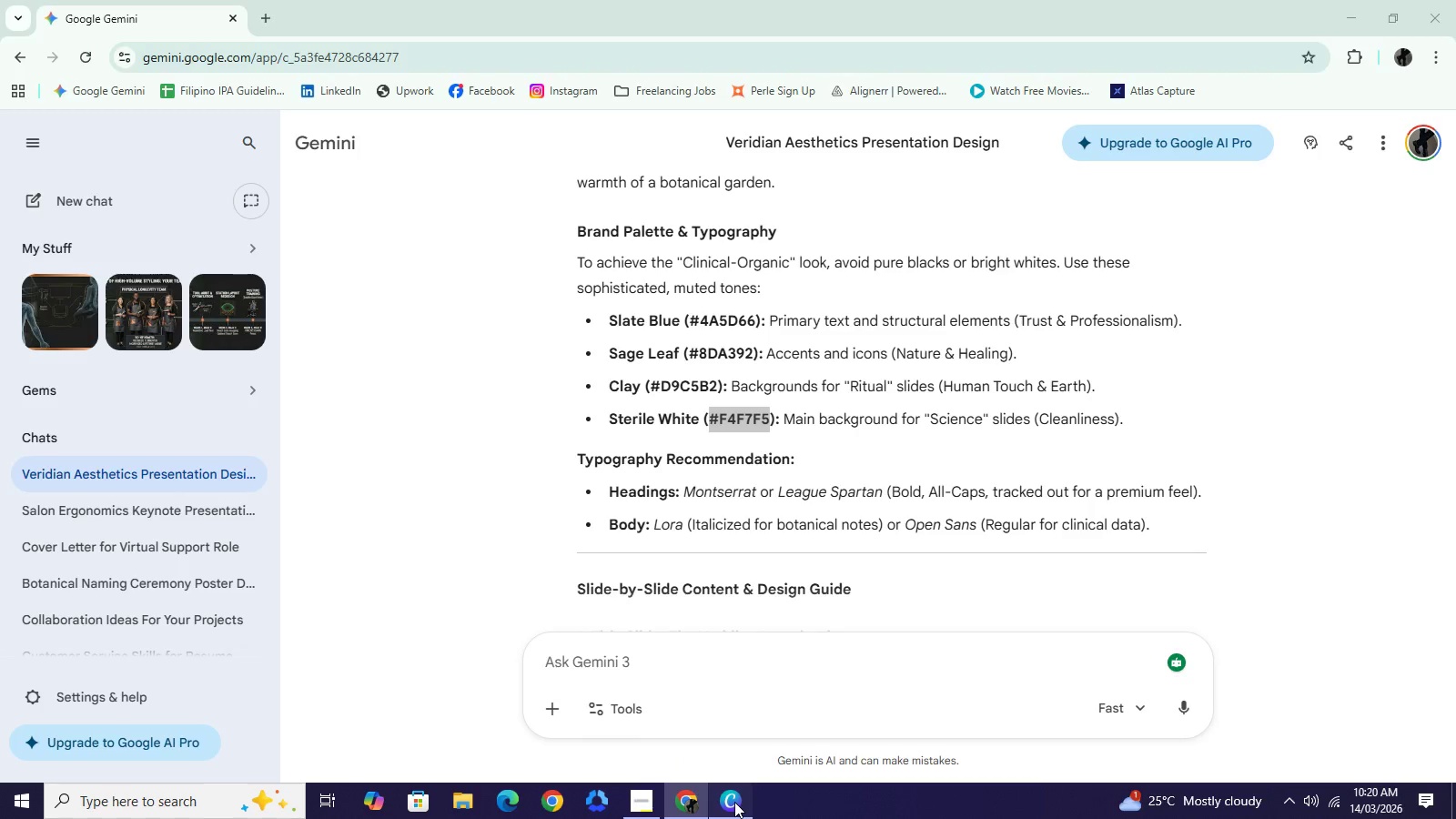 
left_click([807, 279])
 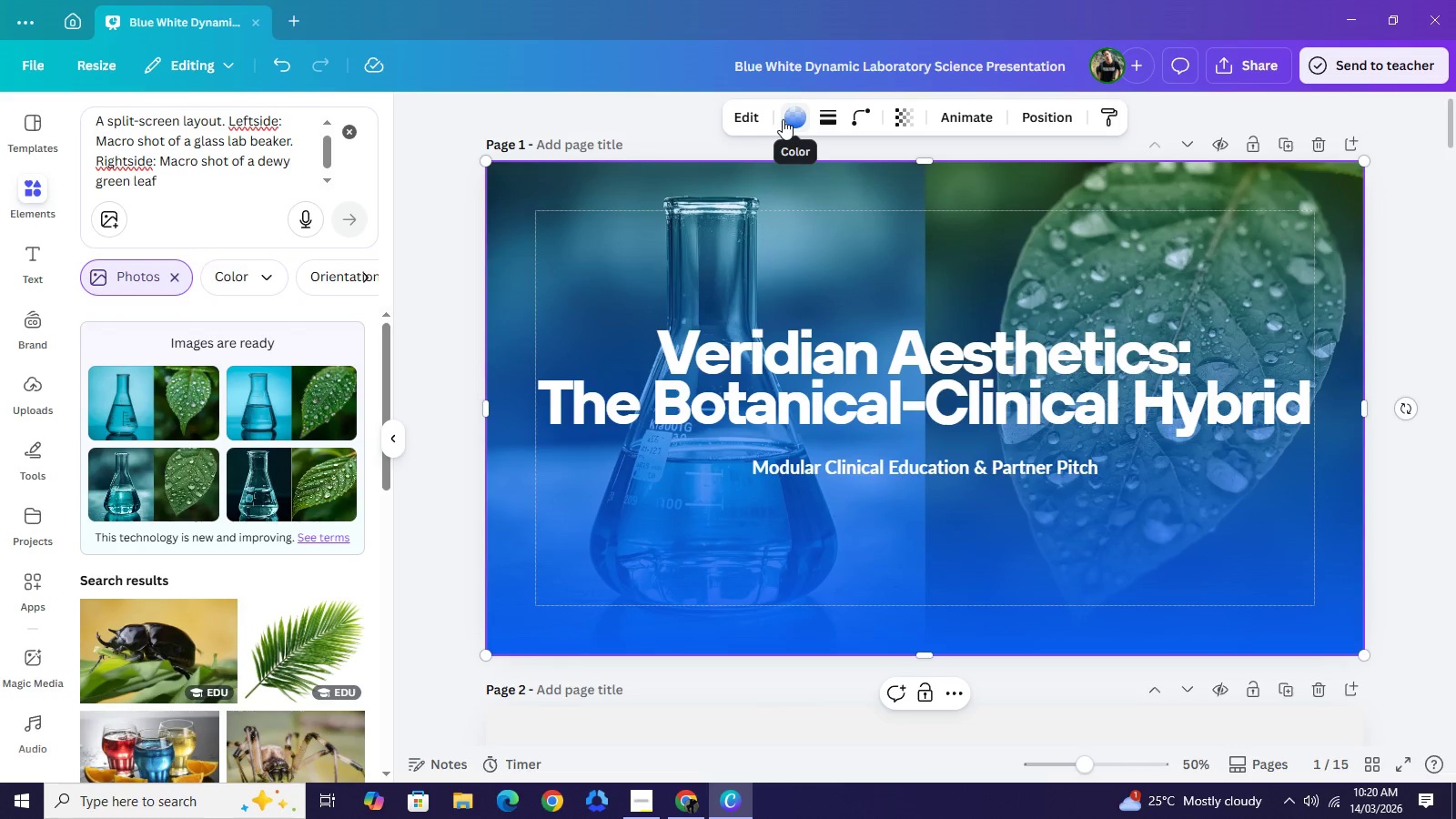 
left_click([783, 119])
 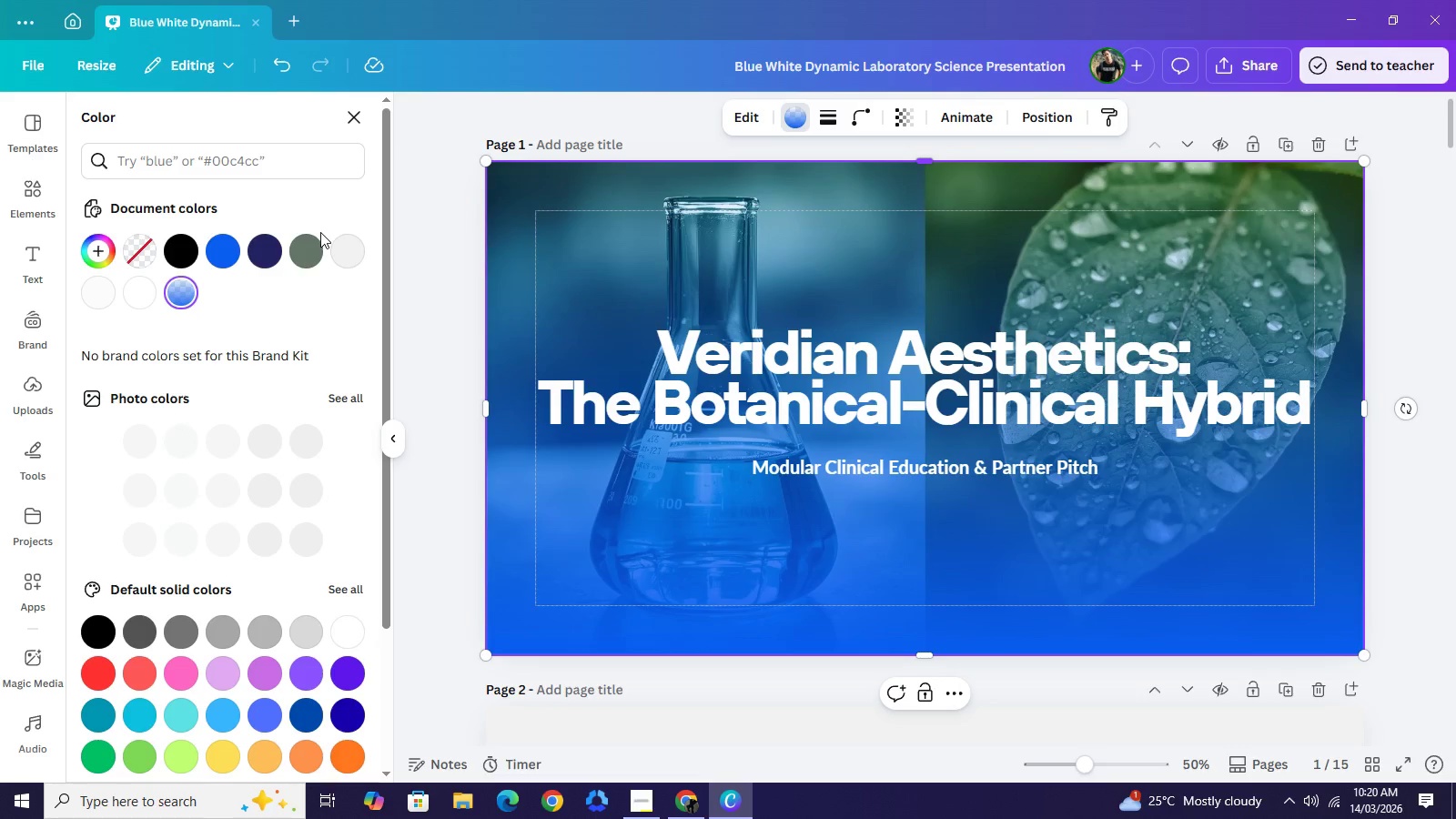 
left_click([237, 163])
 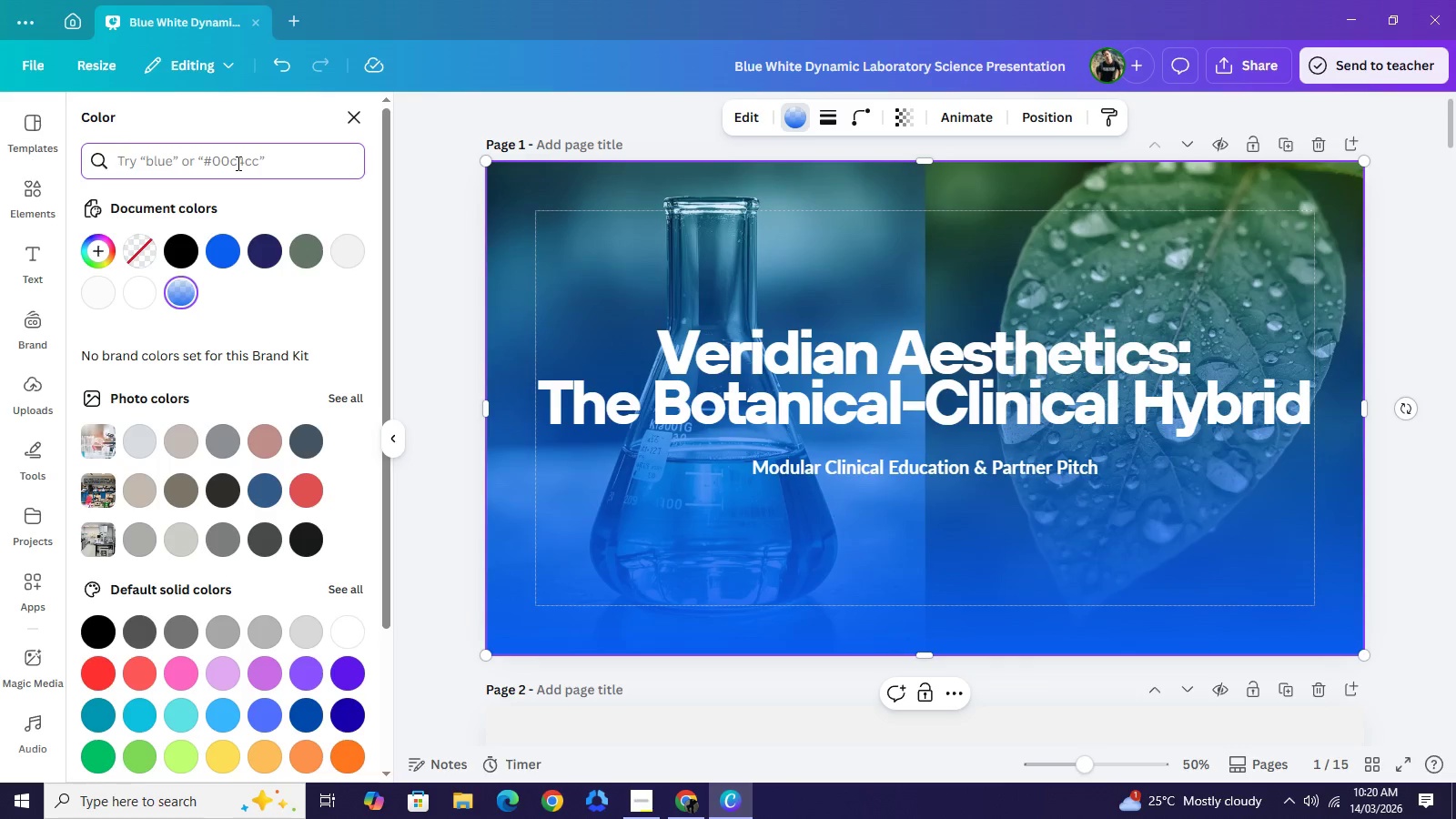 
left_click([237, 163])
 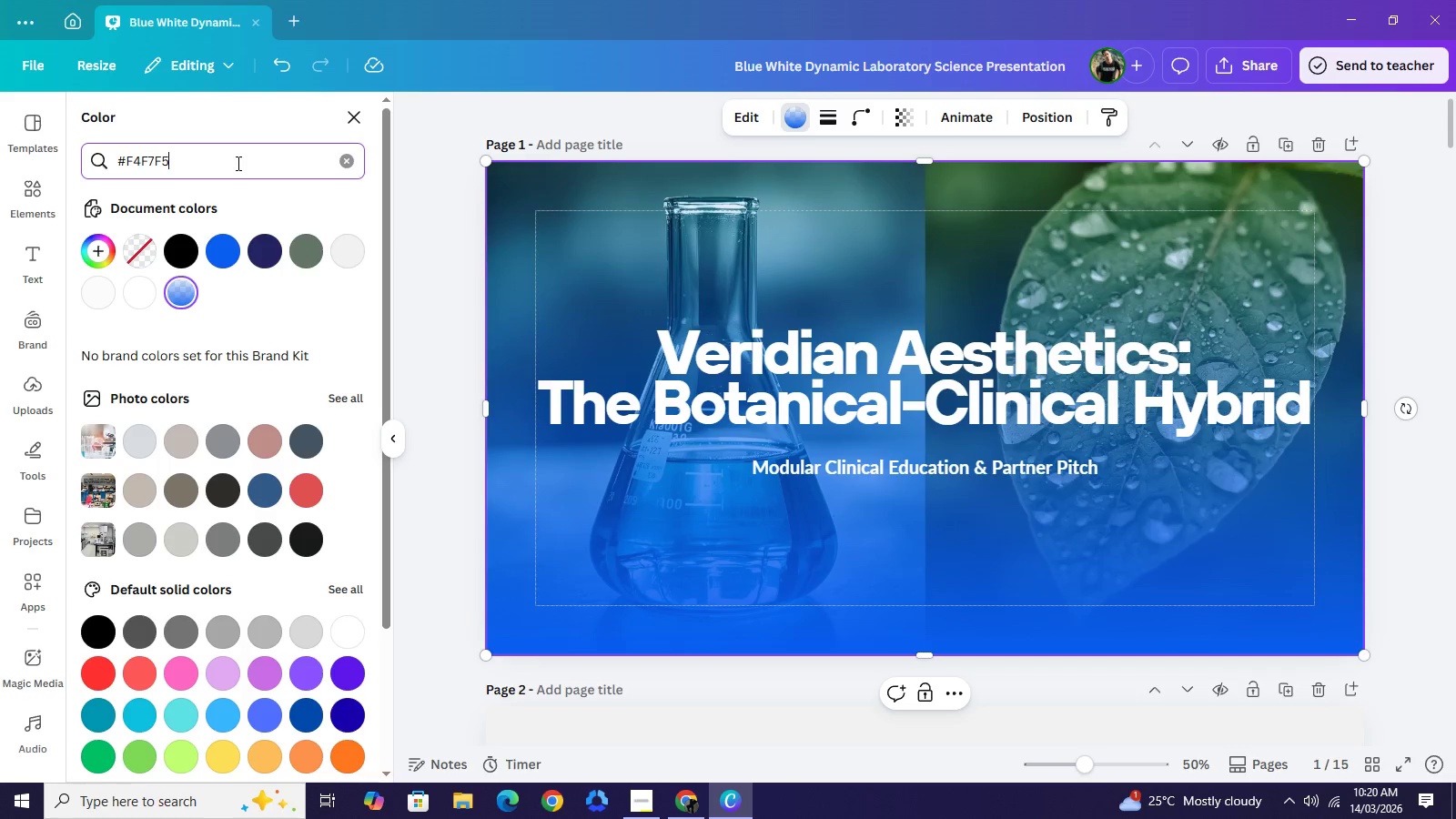 
key(Control+V)
 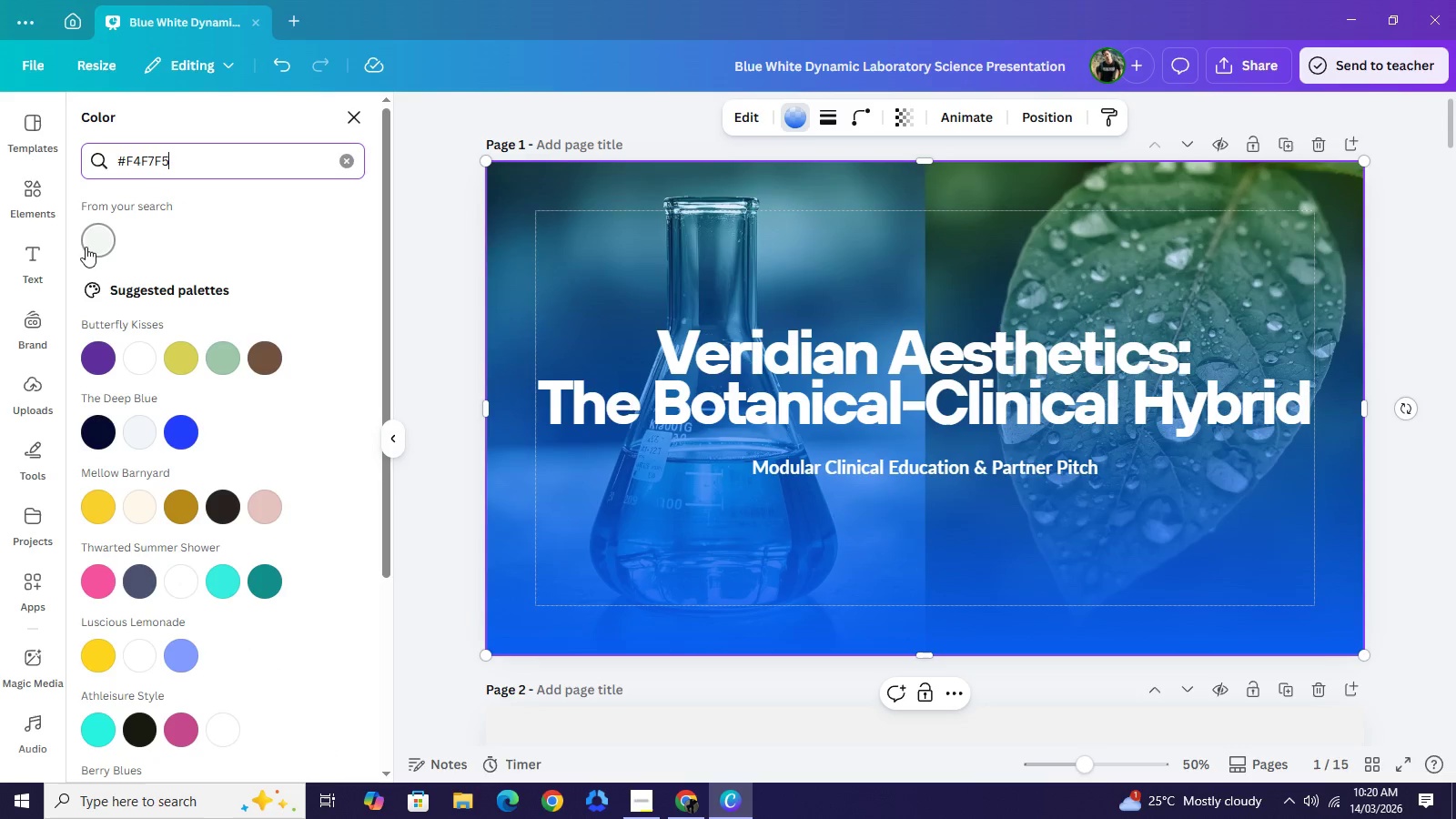 
left_click([91, 244])
 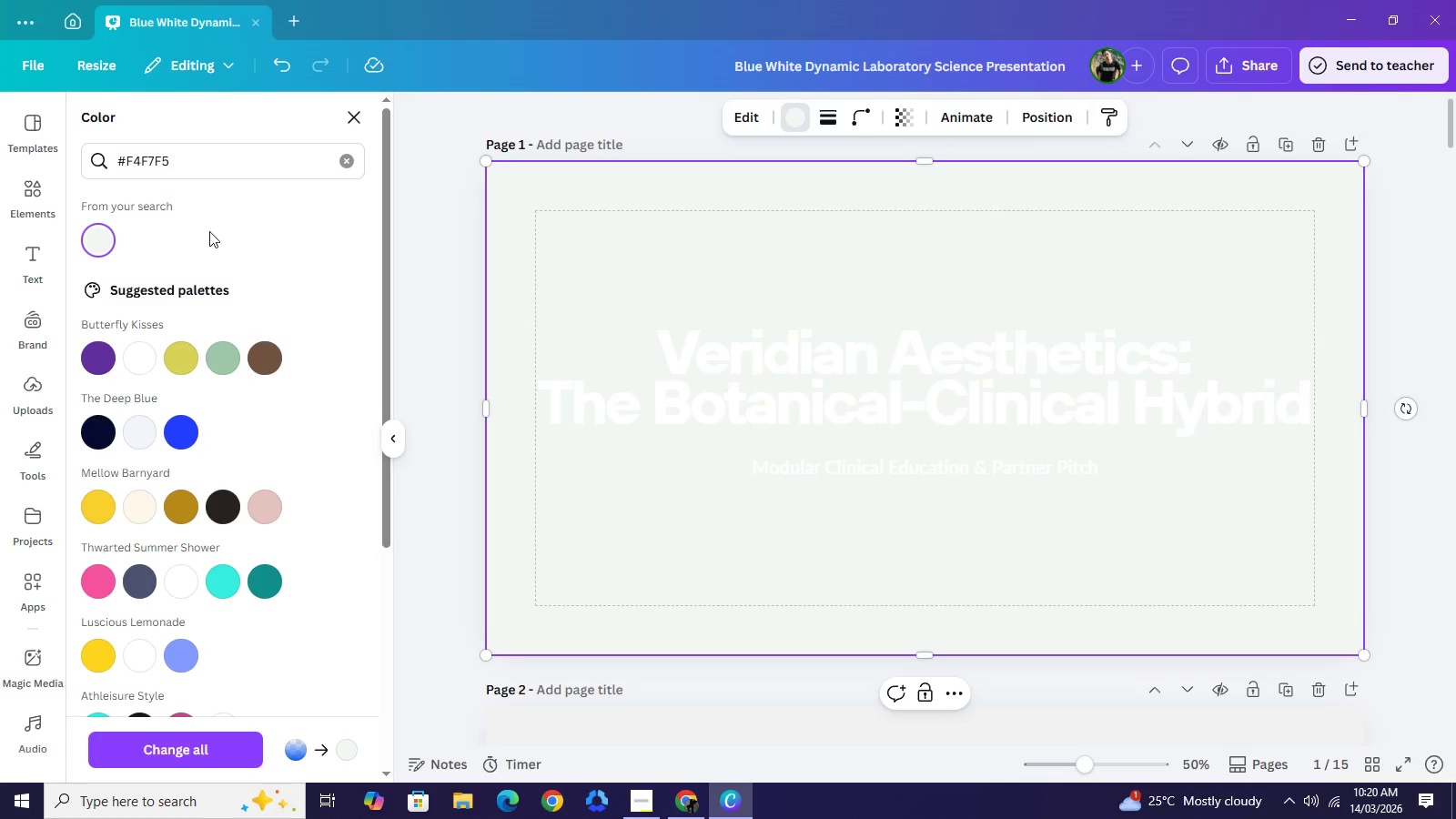 
key(Control+Z)
 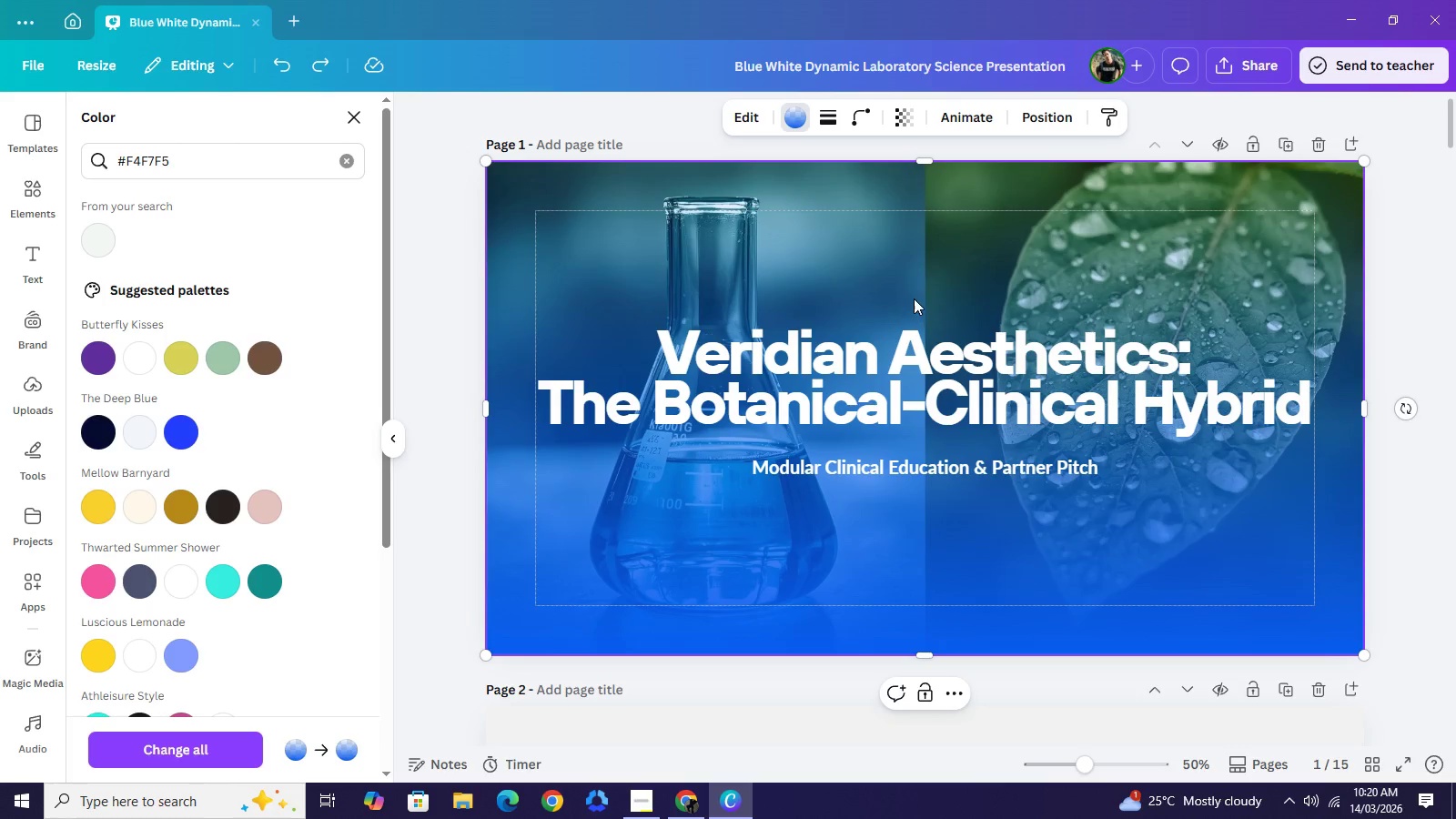 
wait(6.2)
 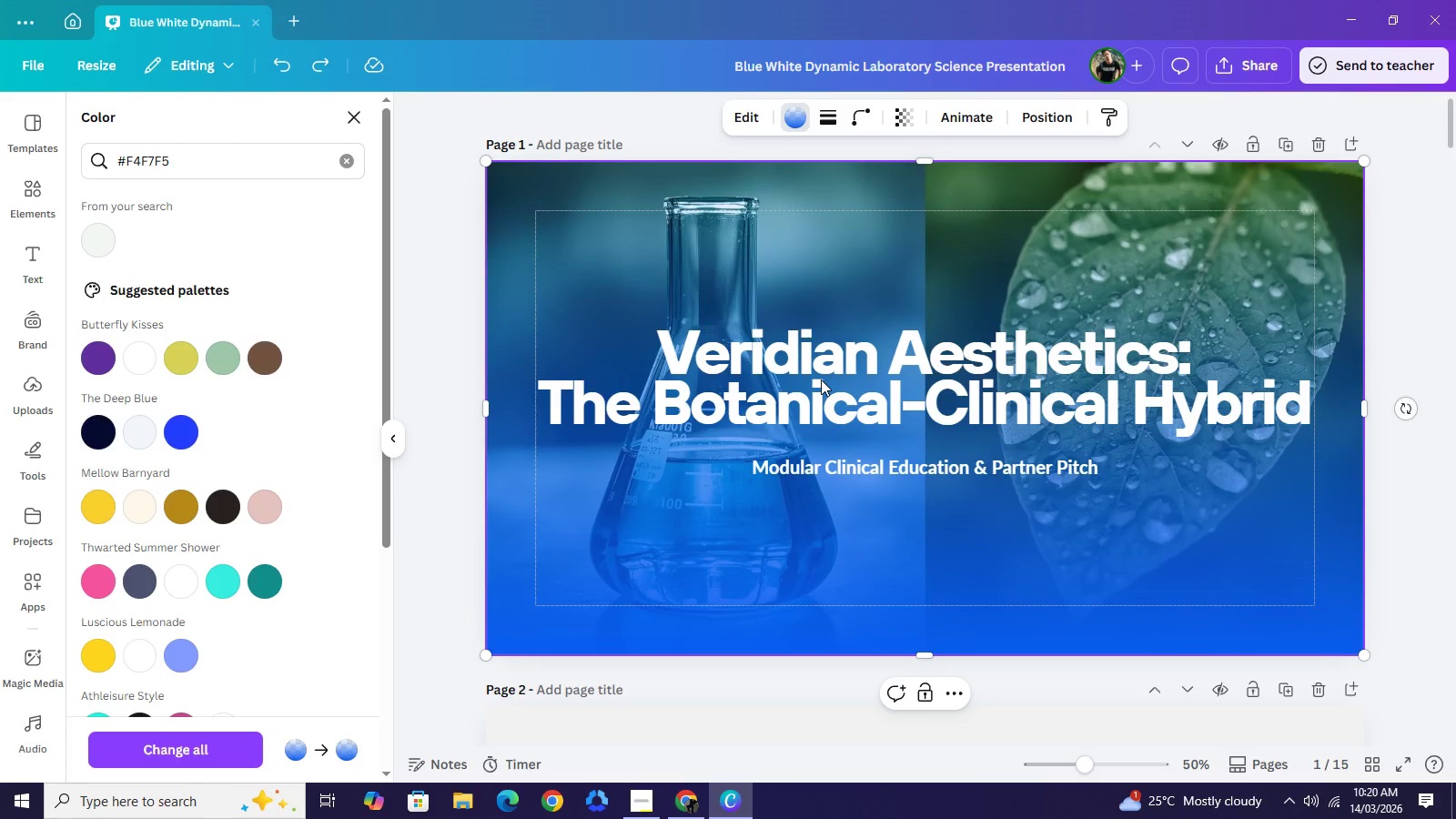 
left_click([95, 245])
 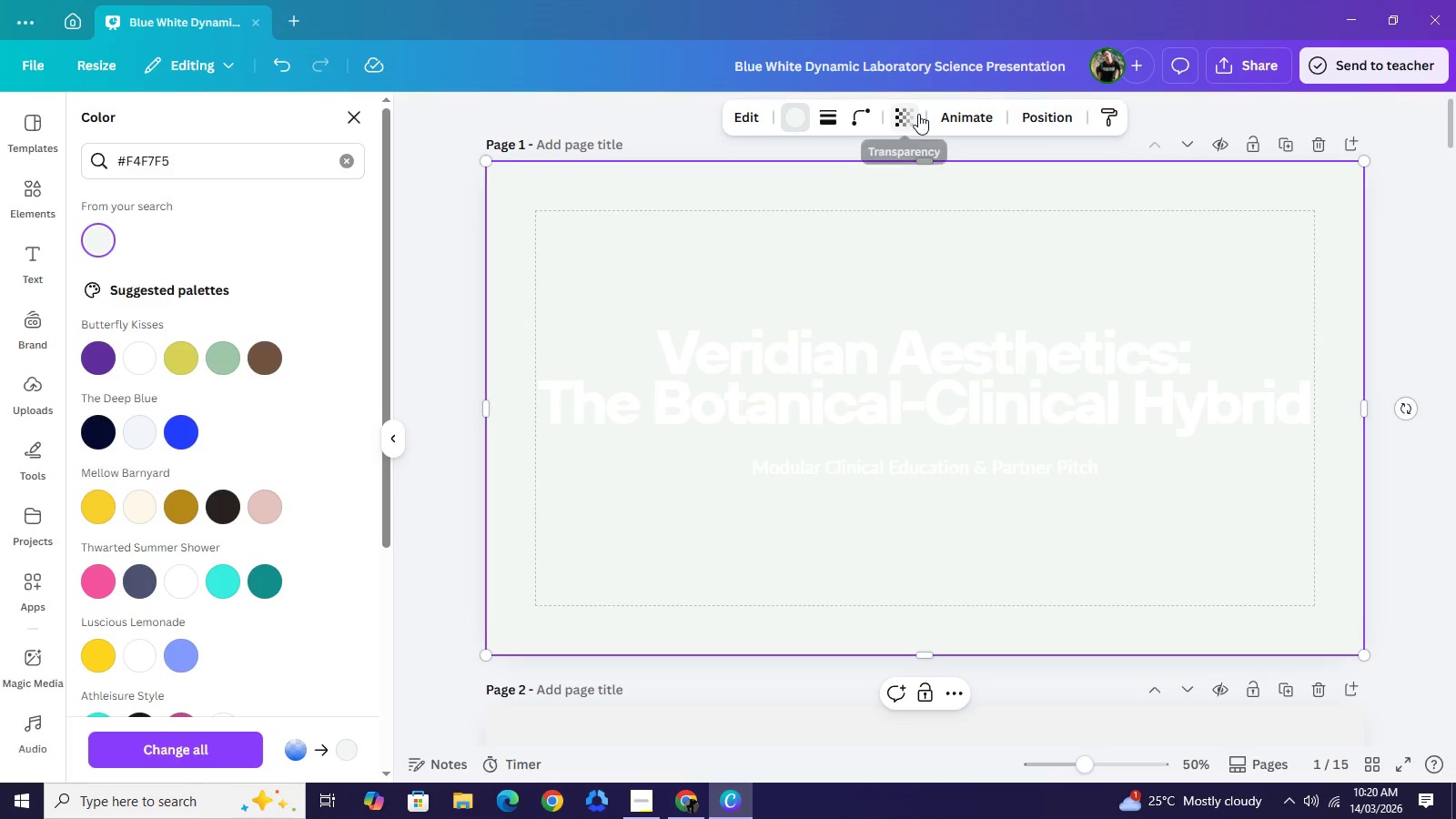 
left_click([918, 114])
 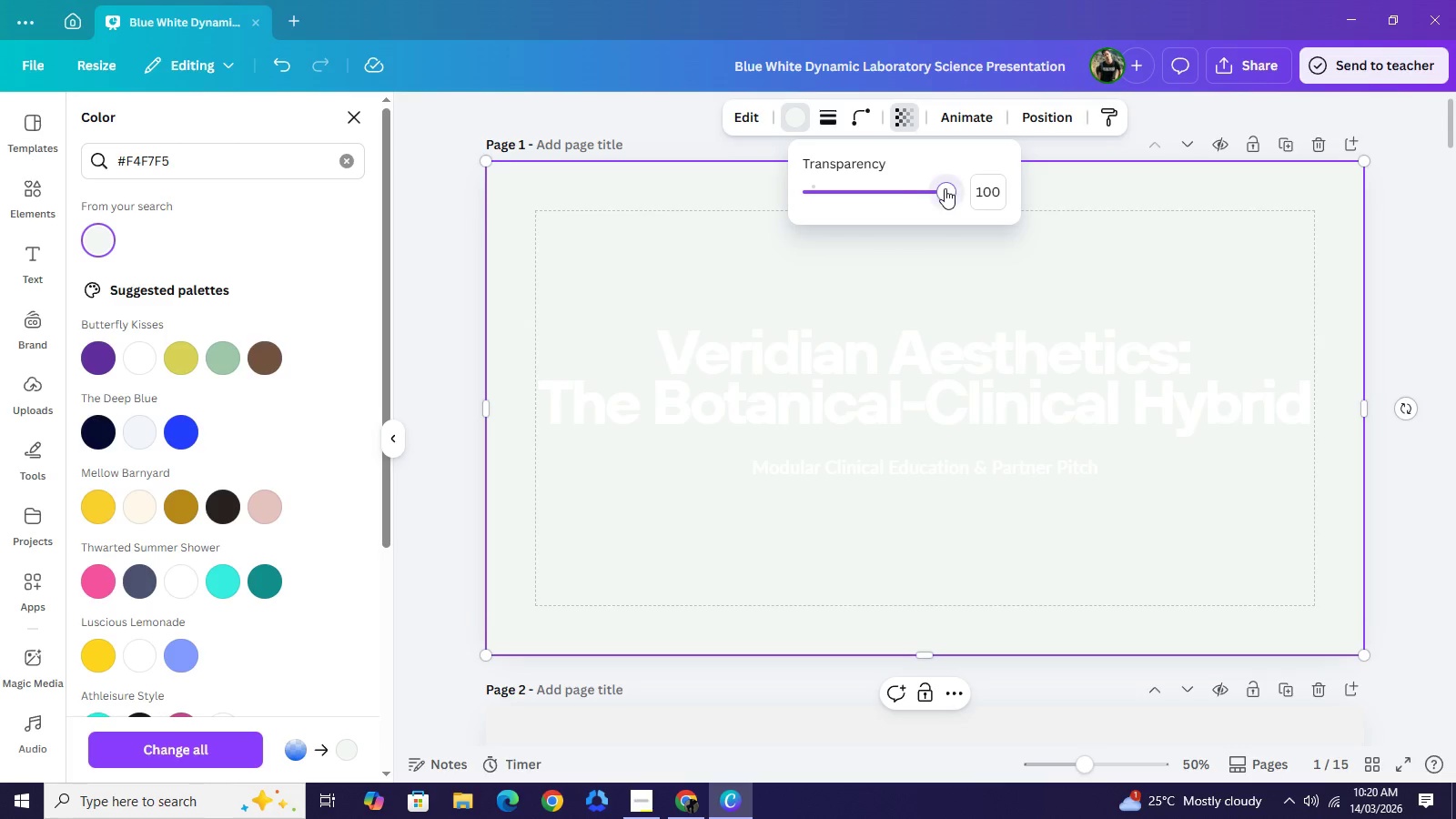 
left_click_drag(start_coordinate=[945, 188], to_coordinate=[858, 197])
 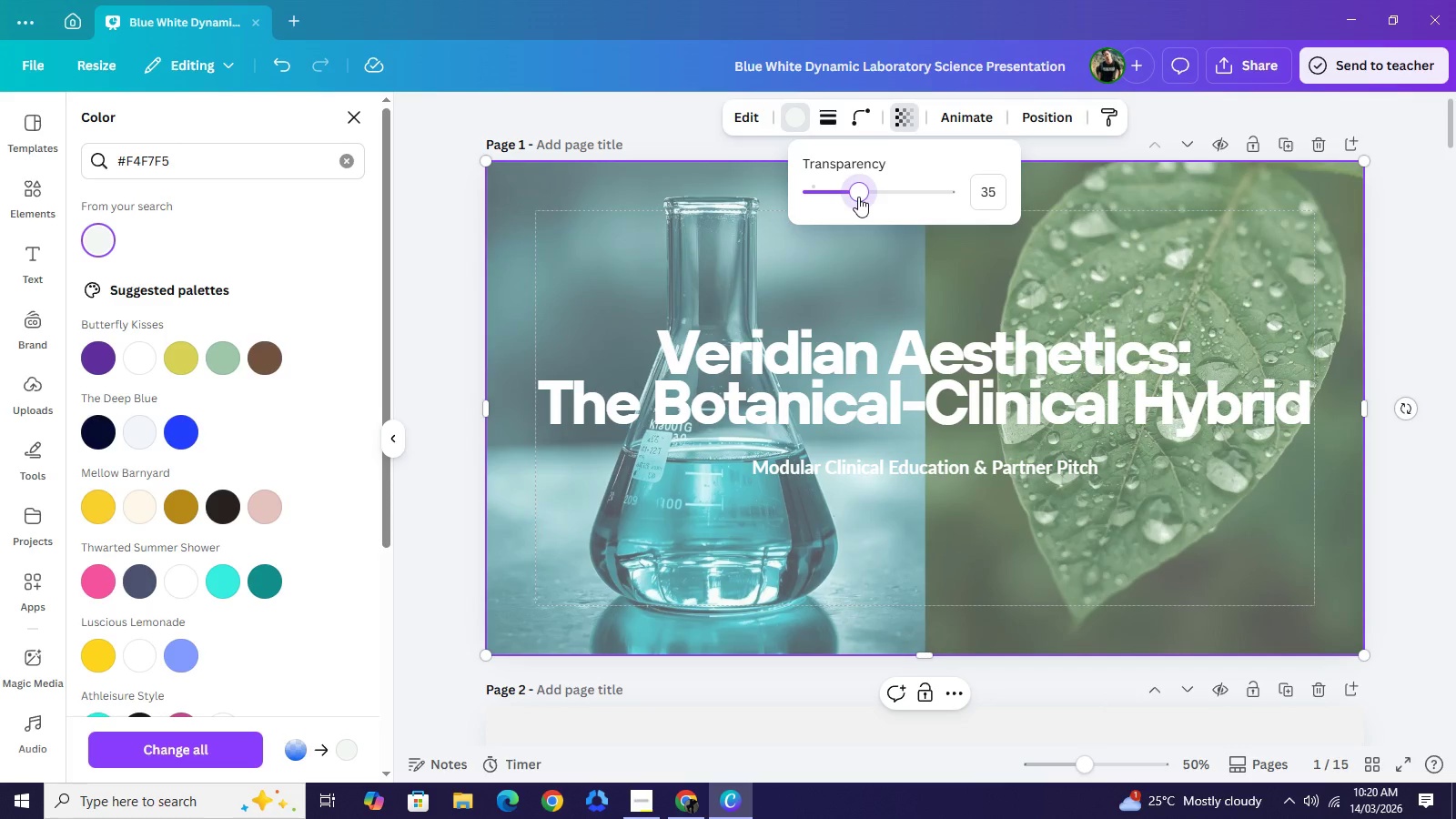 
key(Control+Z)
 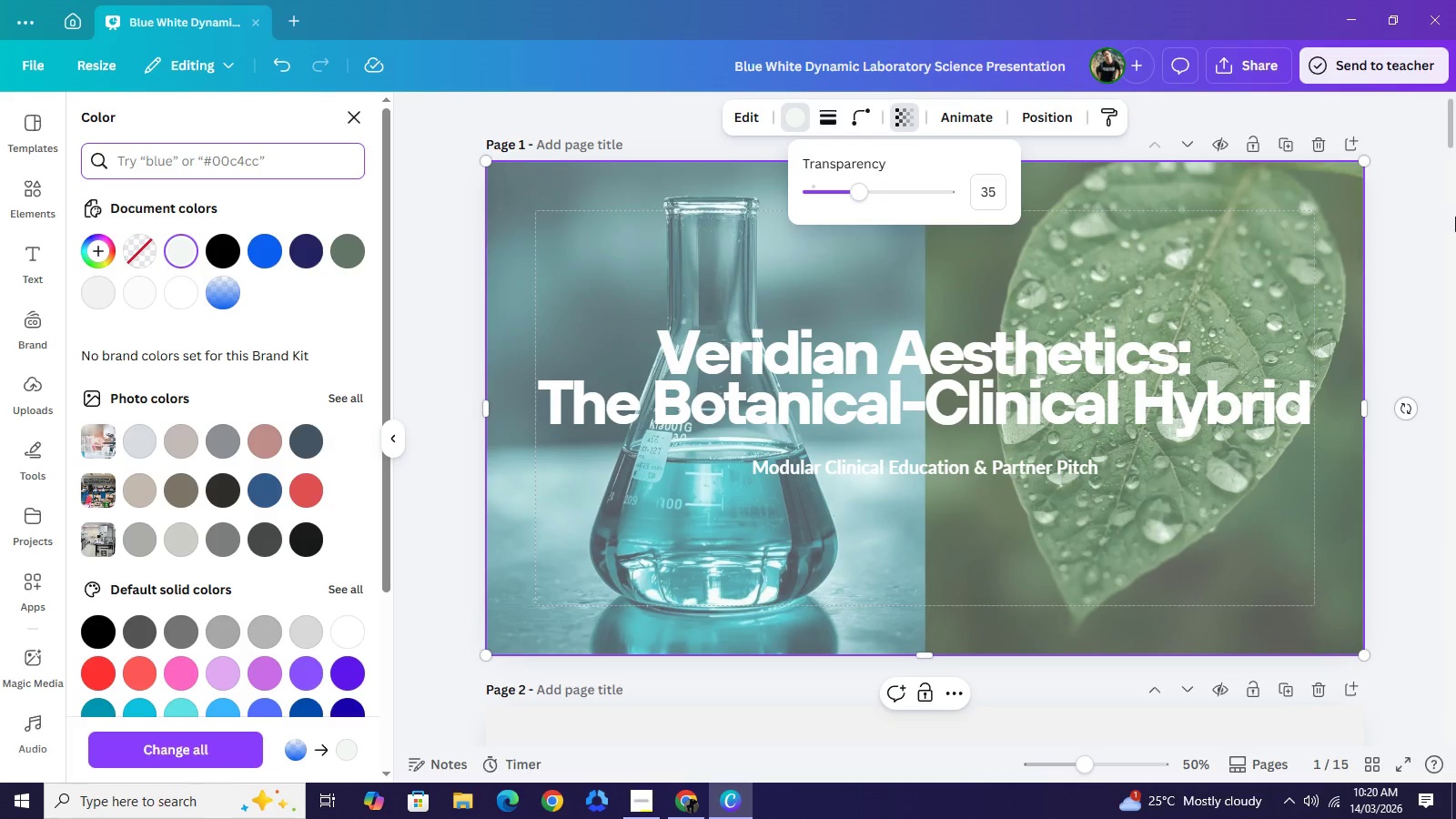 
left_click([1455, 217])
 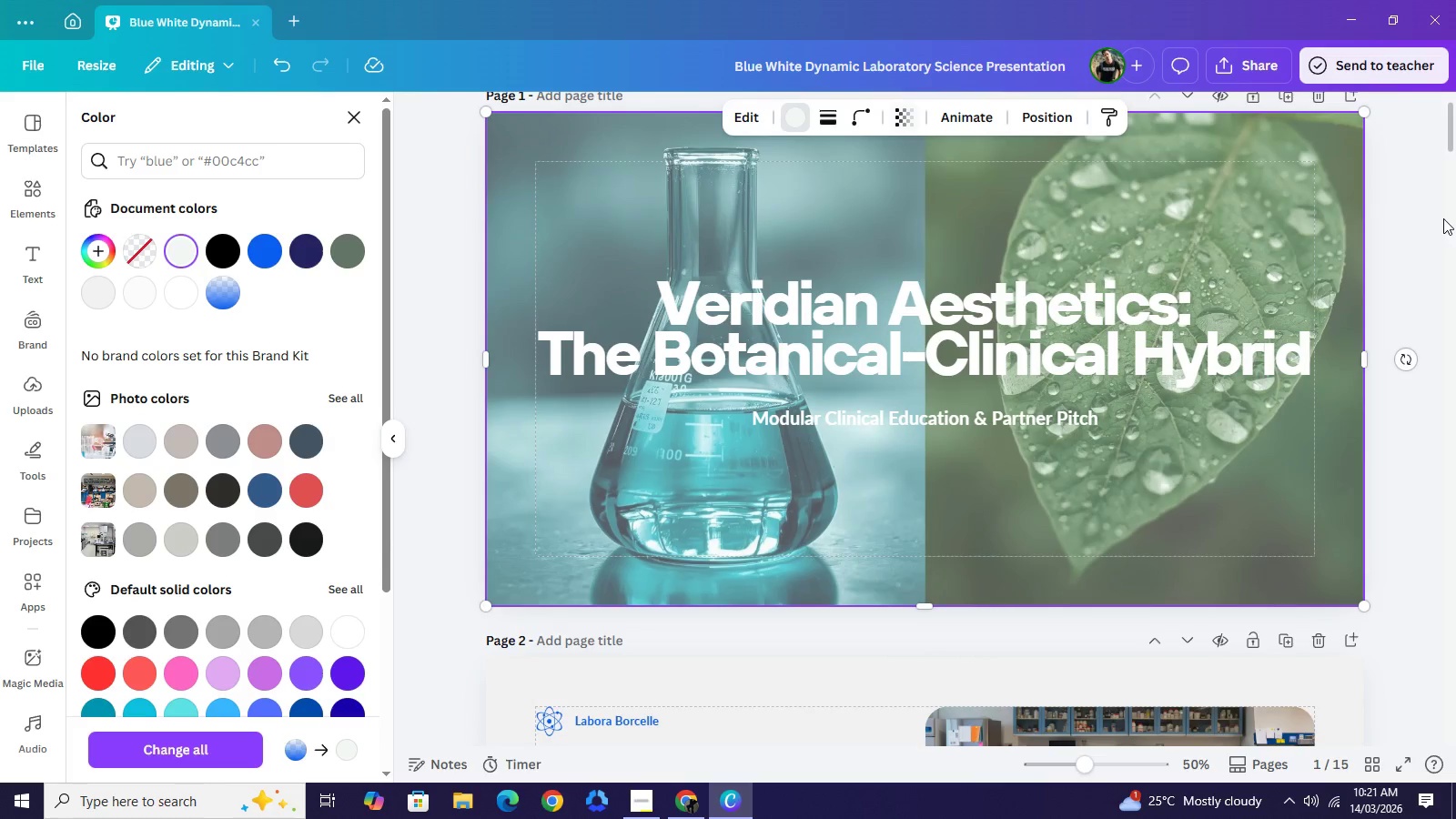 
left_click([1443, 218])
 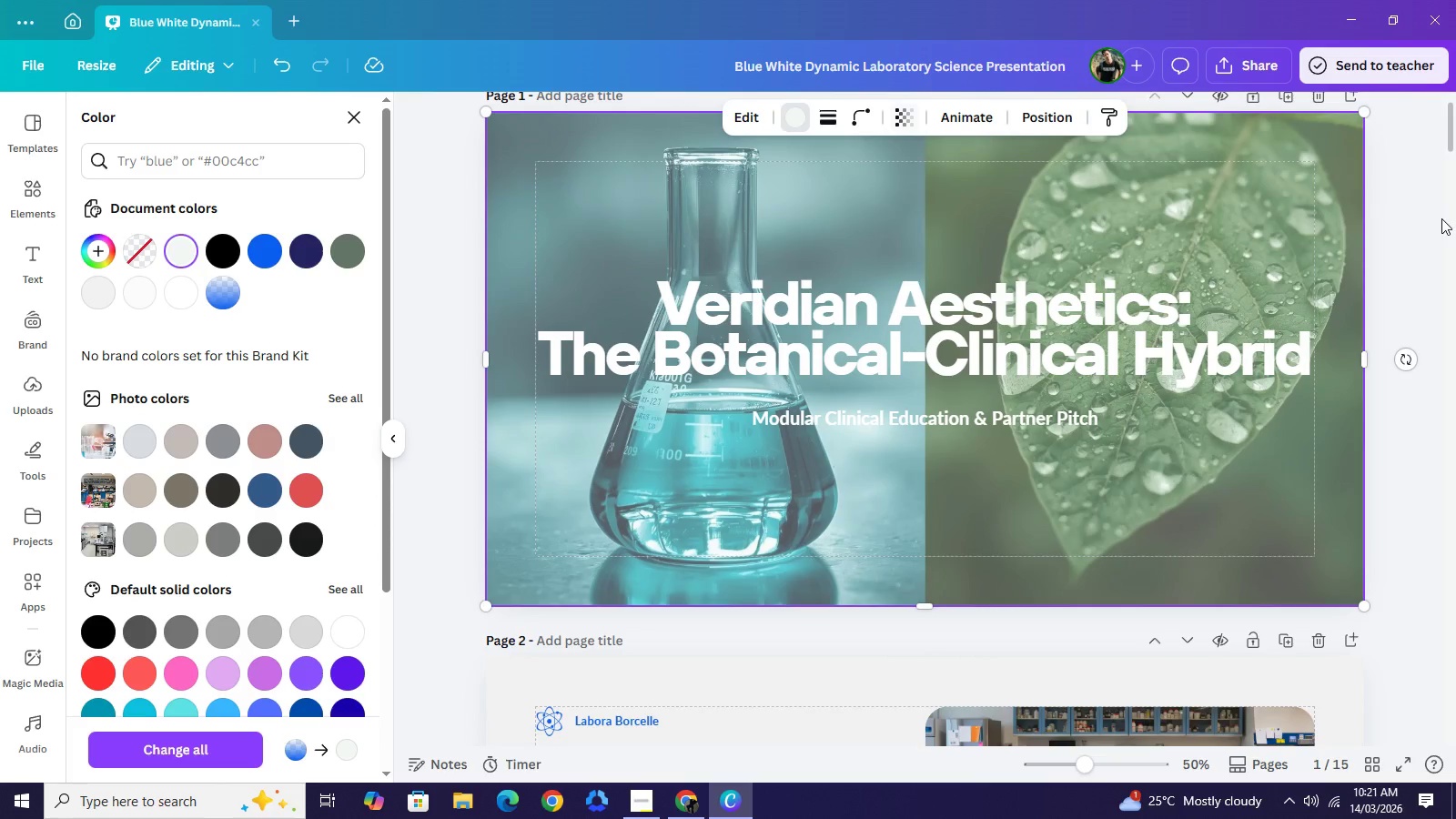 
key(Control+Z)
 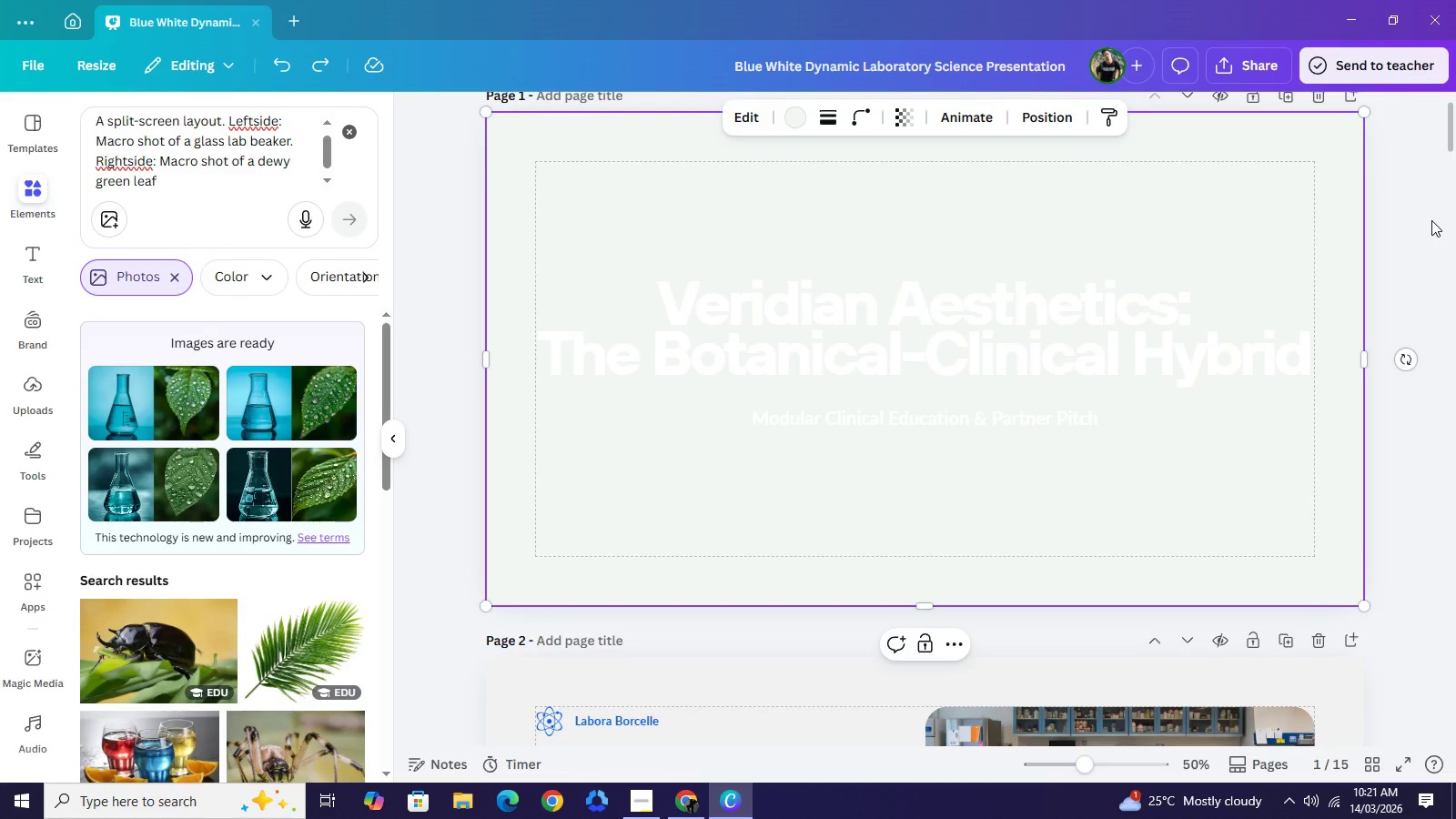 
key(Control+Z)
 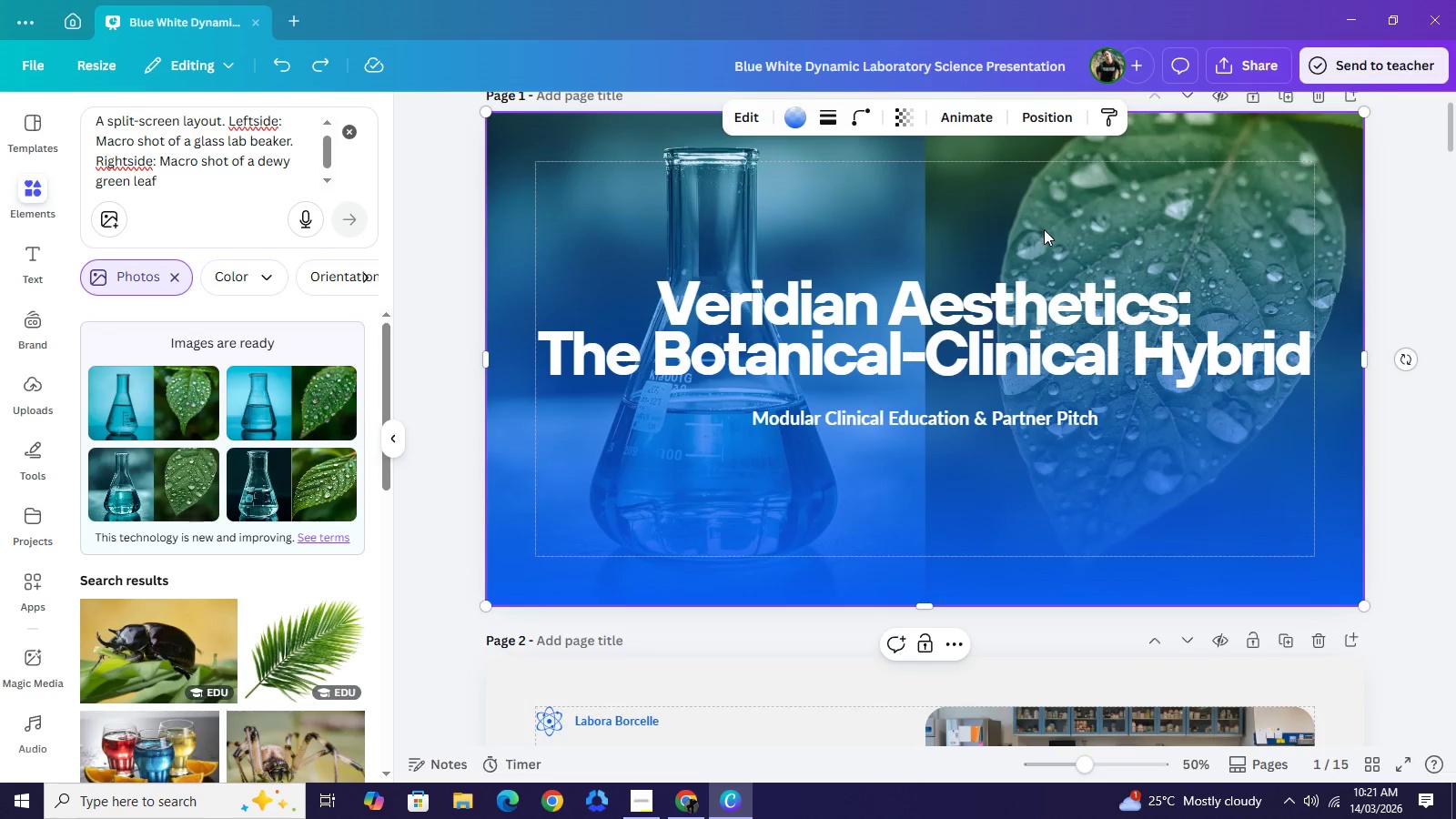 
left_click_drag(start_coordinate=[1044, 228], to_coordinate=[987, 360])
 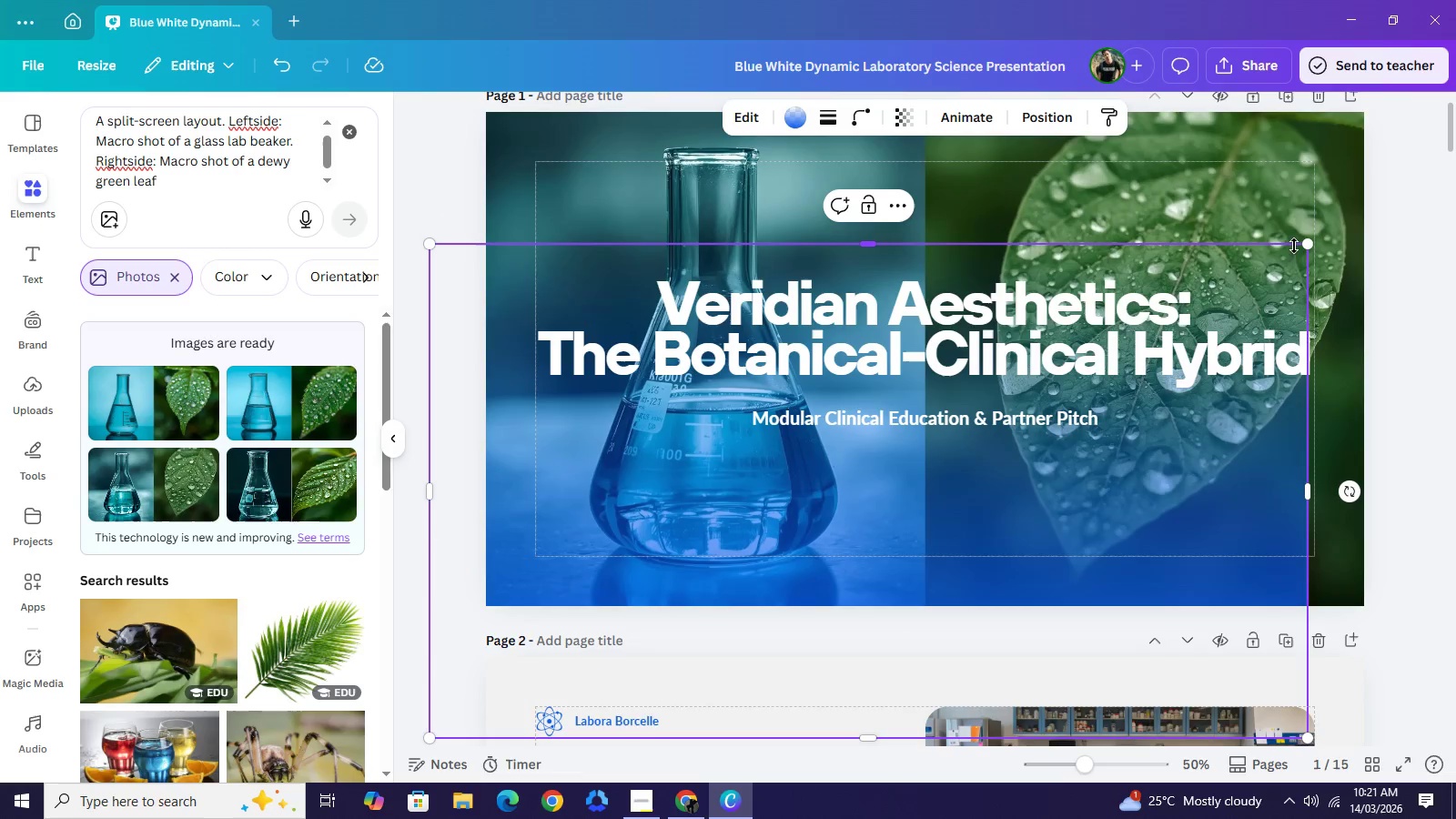 
left_click_drag(start_coordinate=[1308, 248], to_coordinate=[967, 514])
 